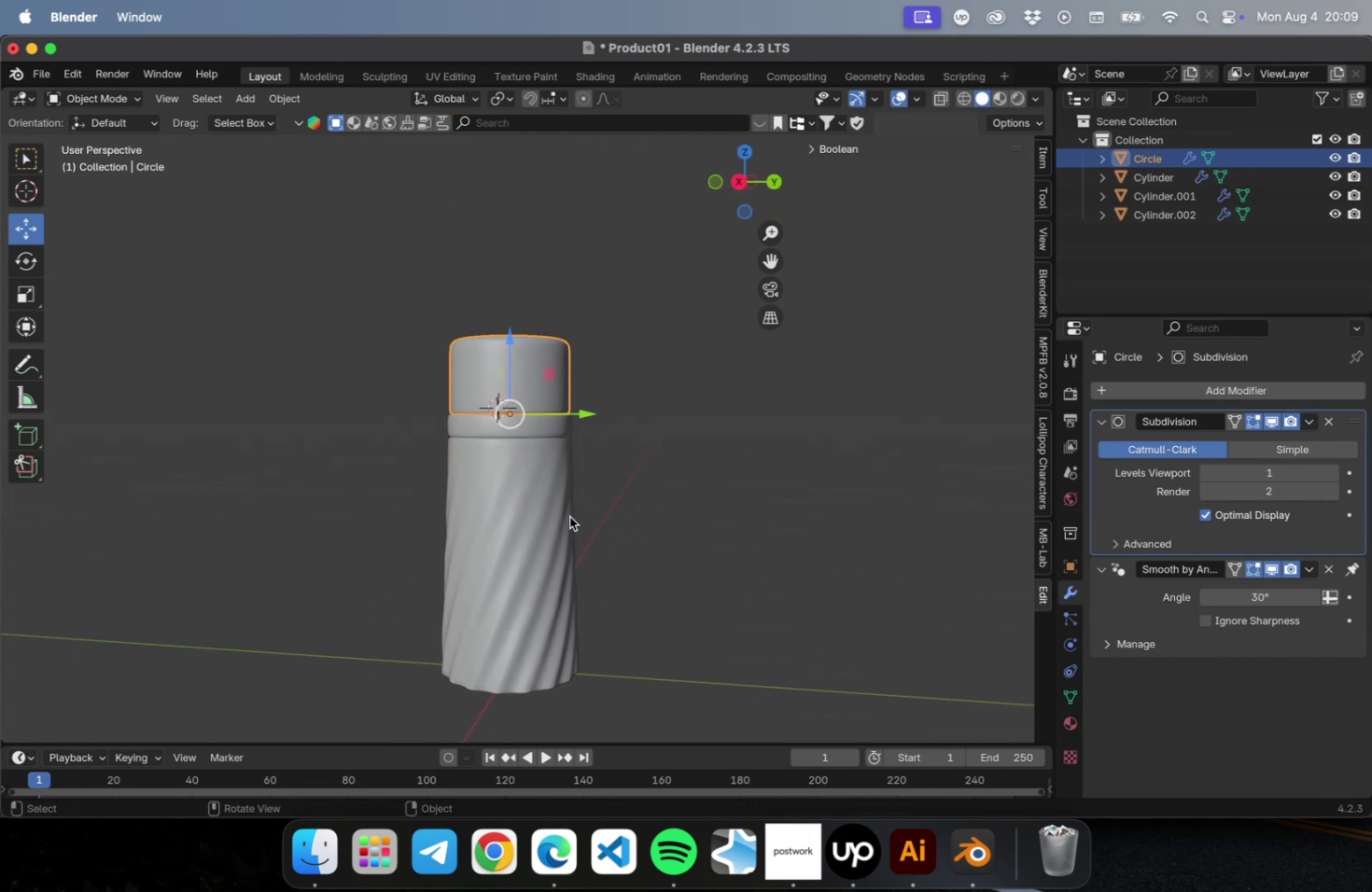 
key(NumLock)
 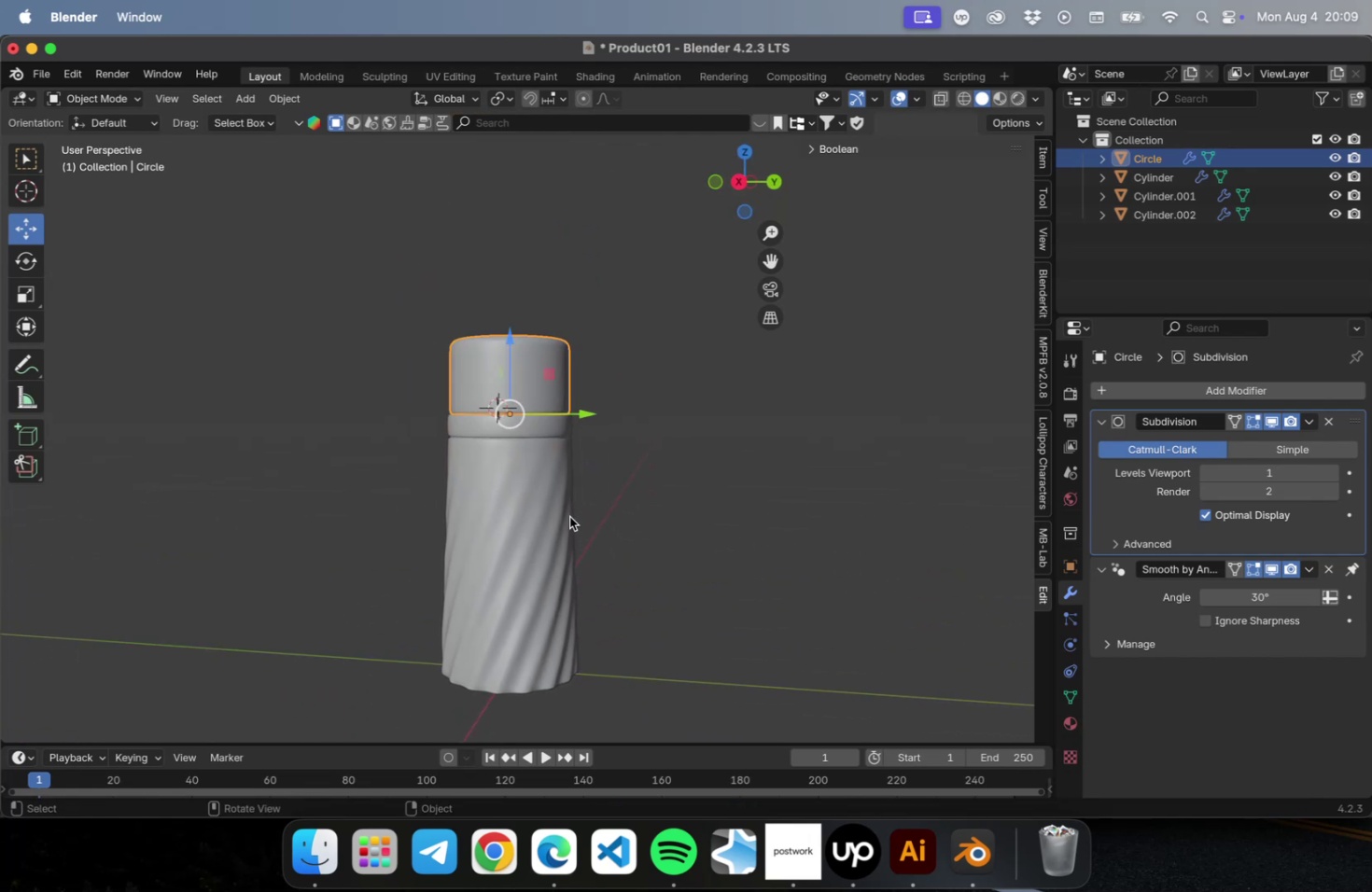 
key(NumpadDivide)
 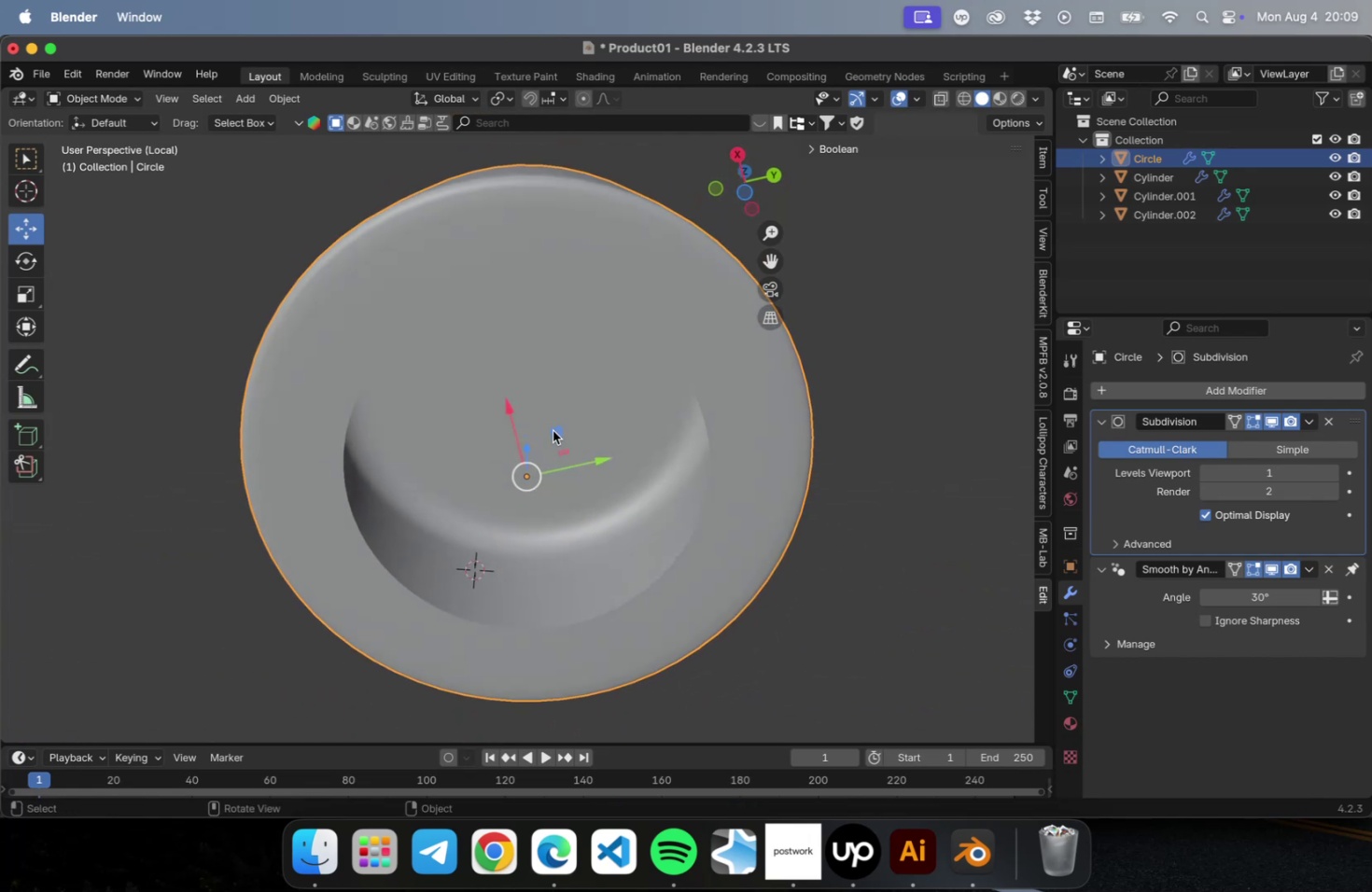 
key(Tab)
 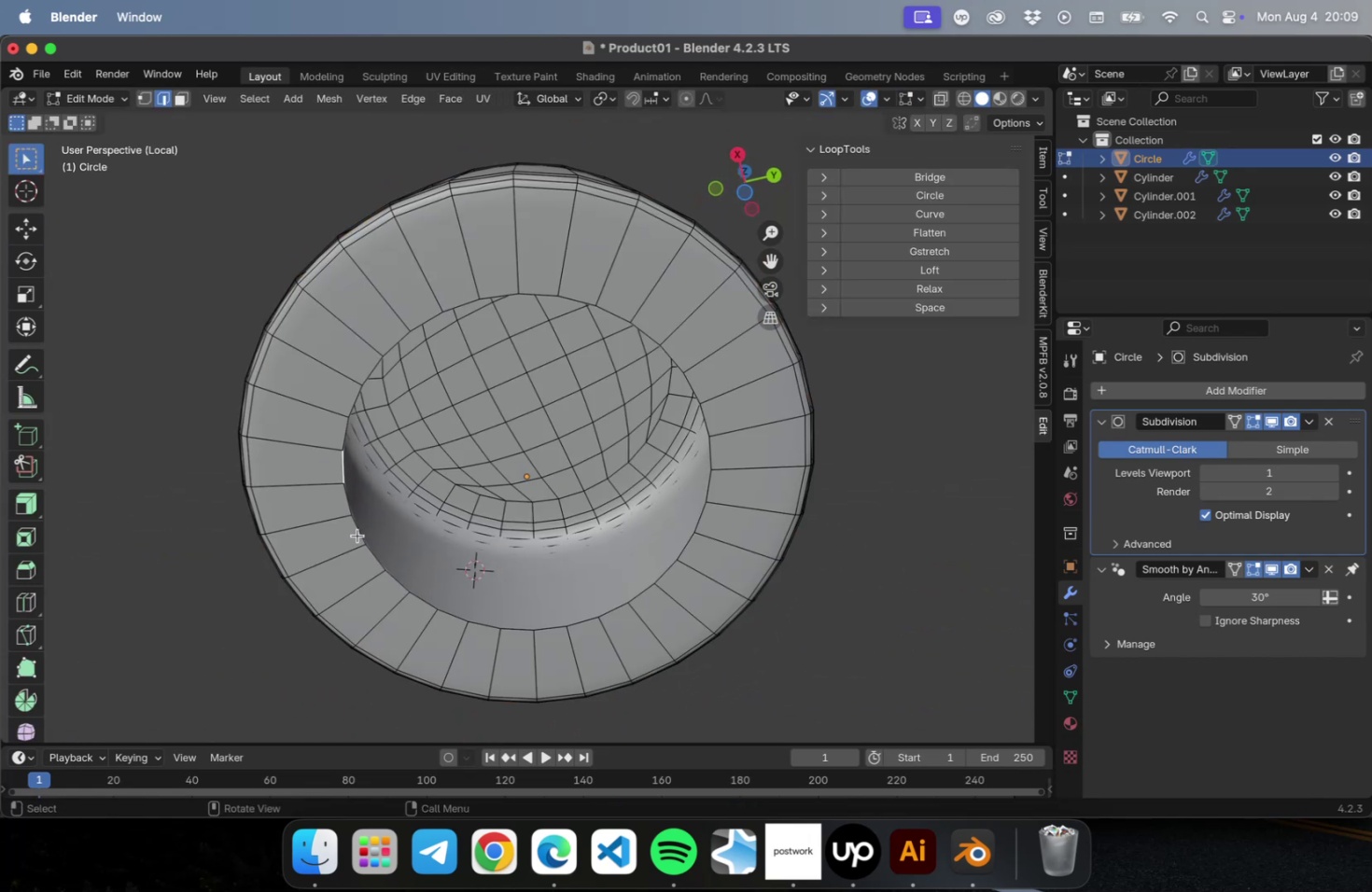 
left_click([358, 531])
 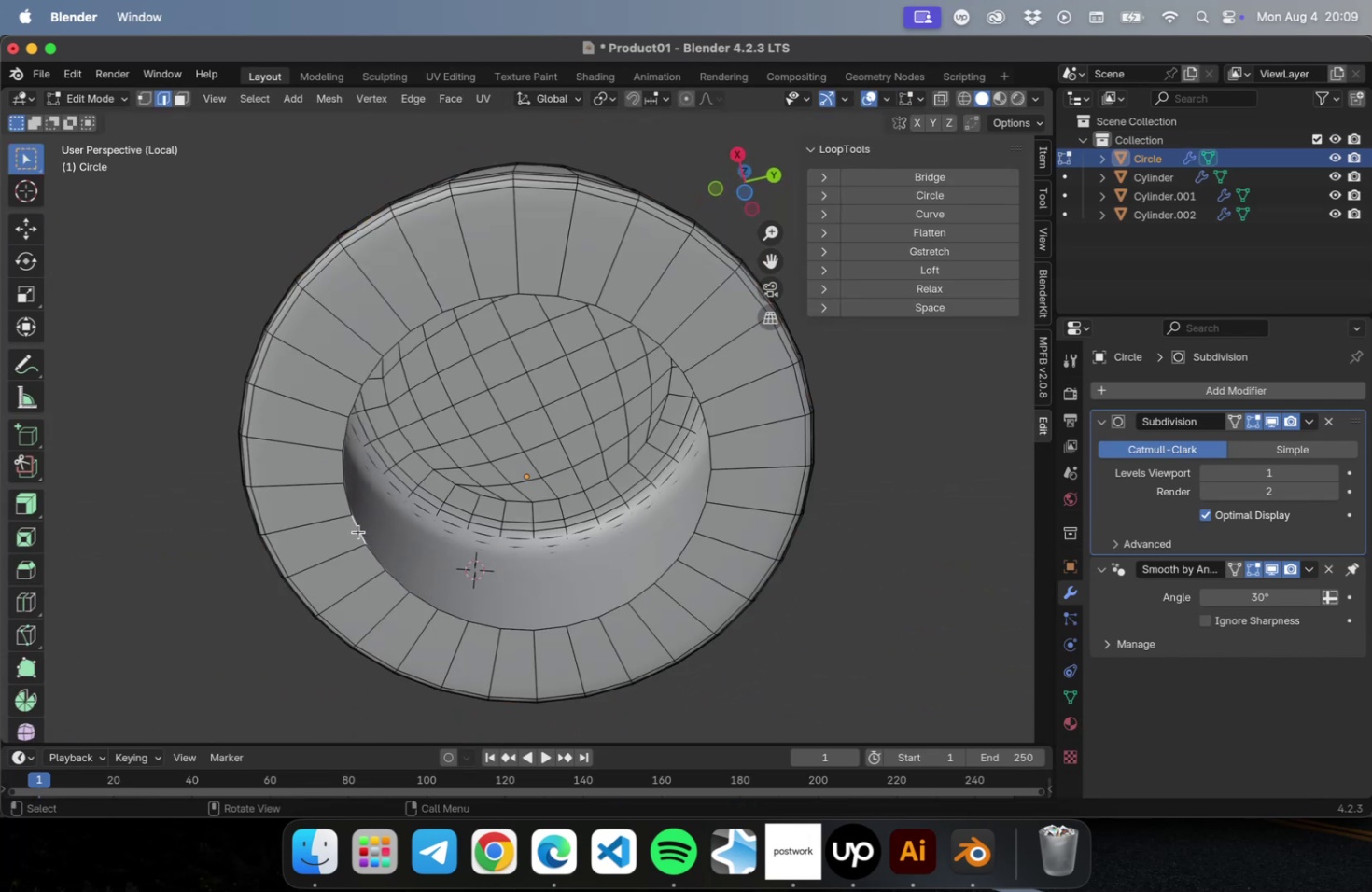 
hold_key(key=CommandLeft, duration=0.81)
left_click([358, 531])
 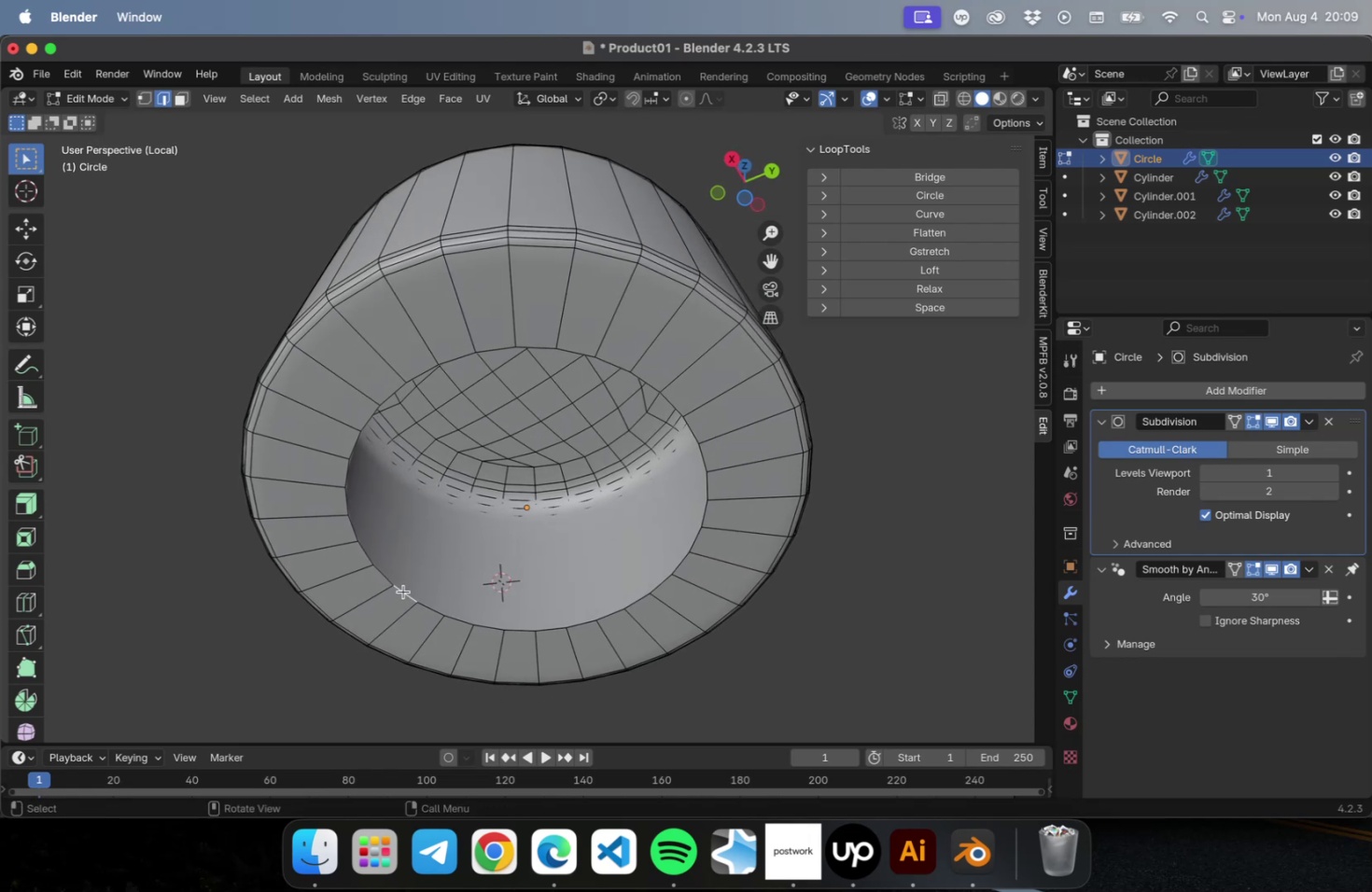 
hold_key(key=OptionLeft, duration=0.42)
 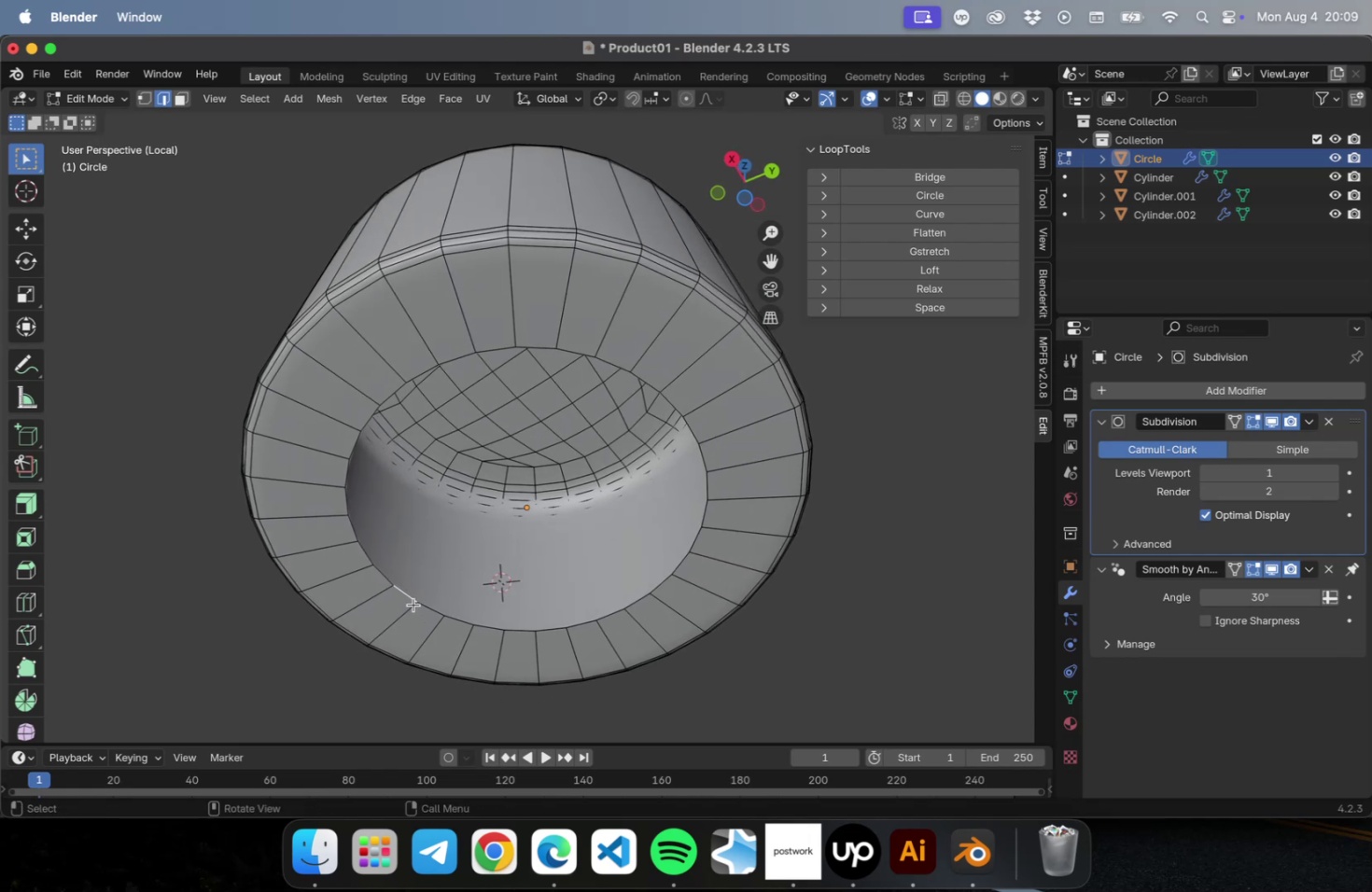 
hold_key(key=CommandLeft, duration=0.66)
left_click([413, 597])
 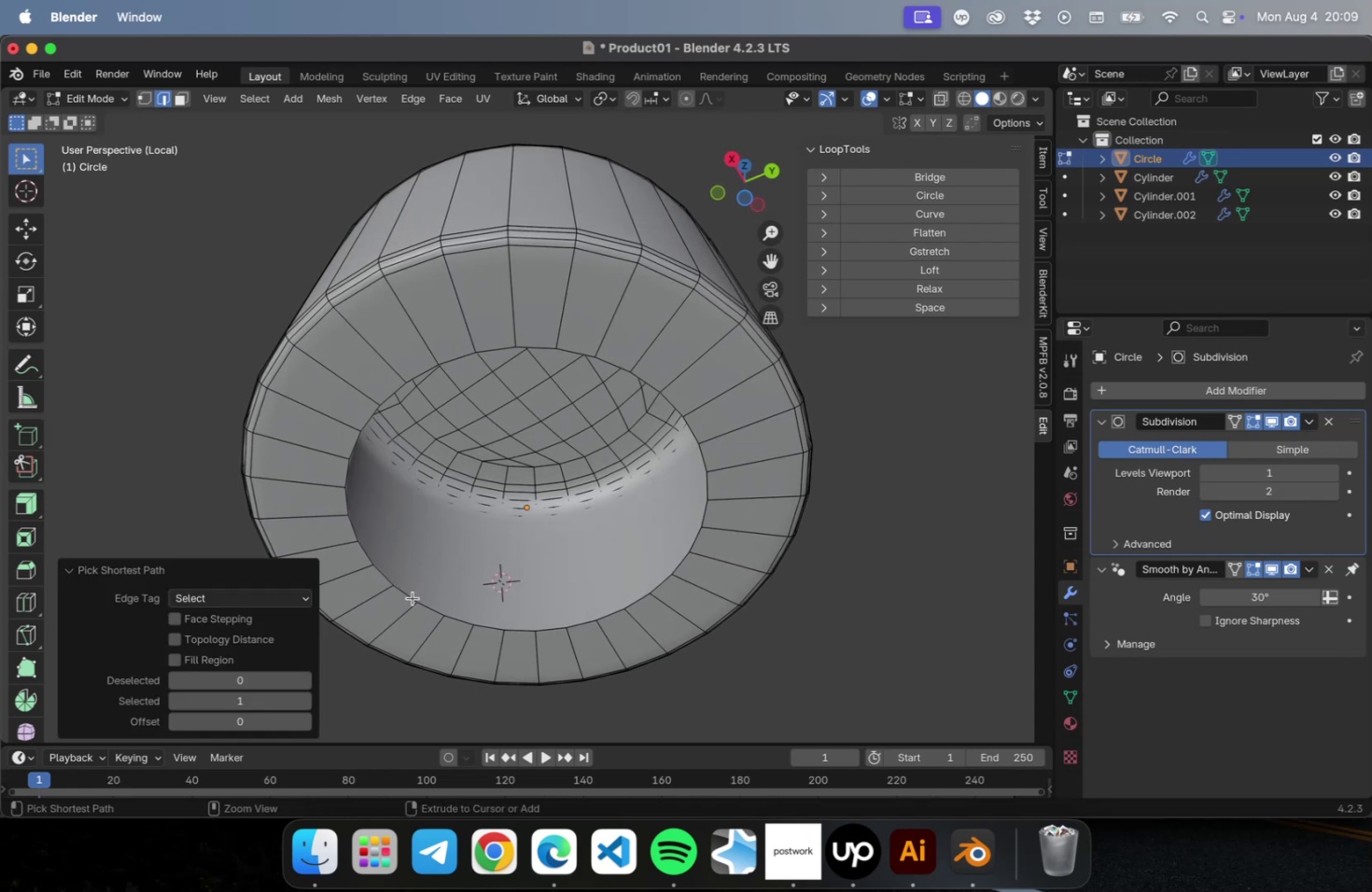 
hold_key(key=OptionLeft, duration=0.66)
left_click([413, 597])
 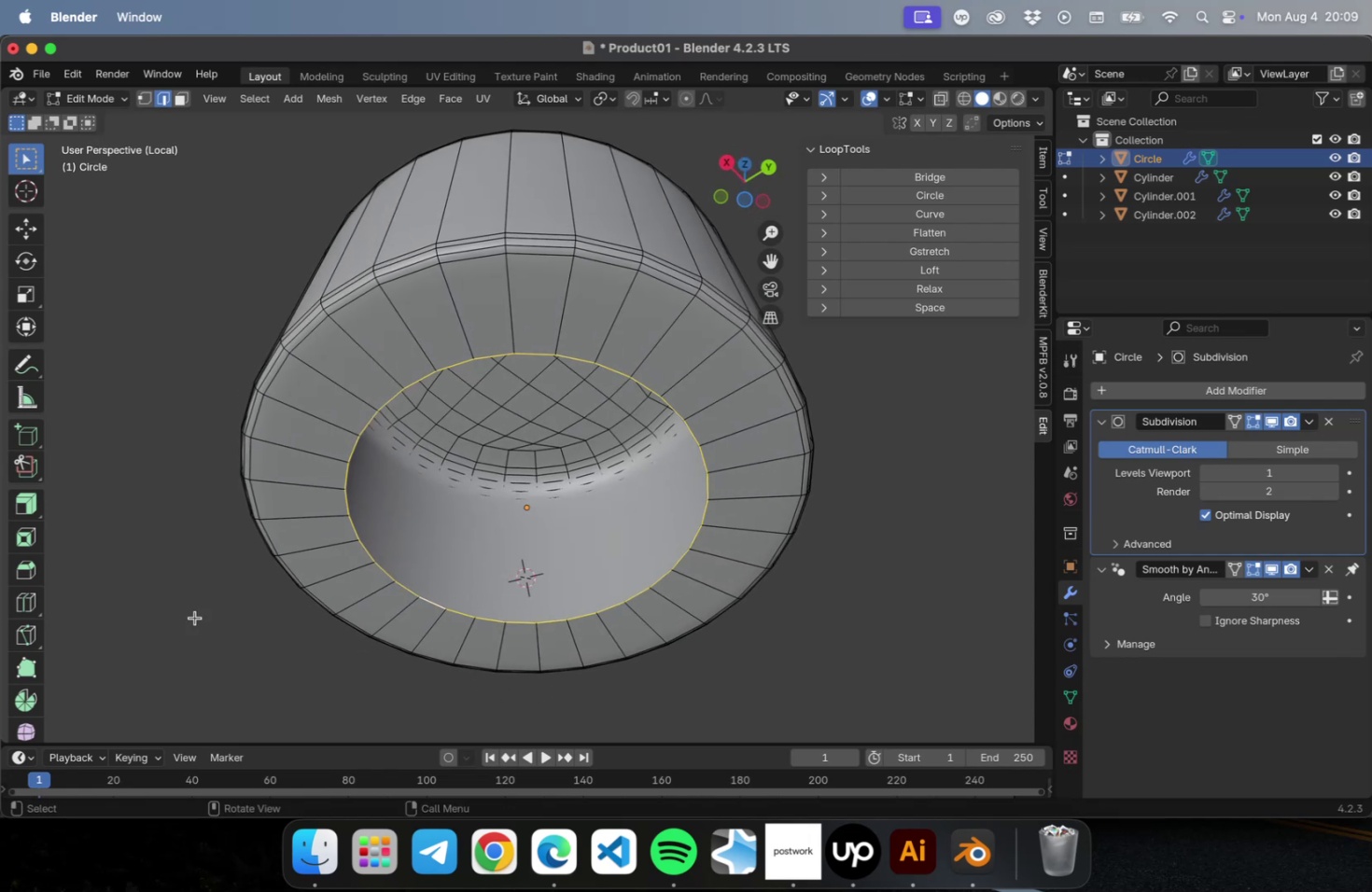 
left_click_drag(start_coordinate=[25, 499], to_coordinate=[161, 521])
 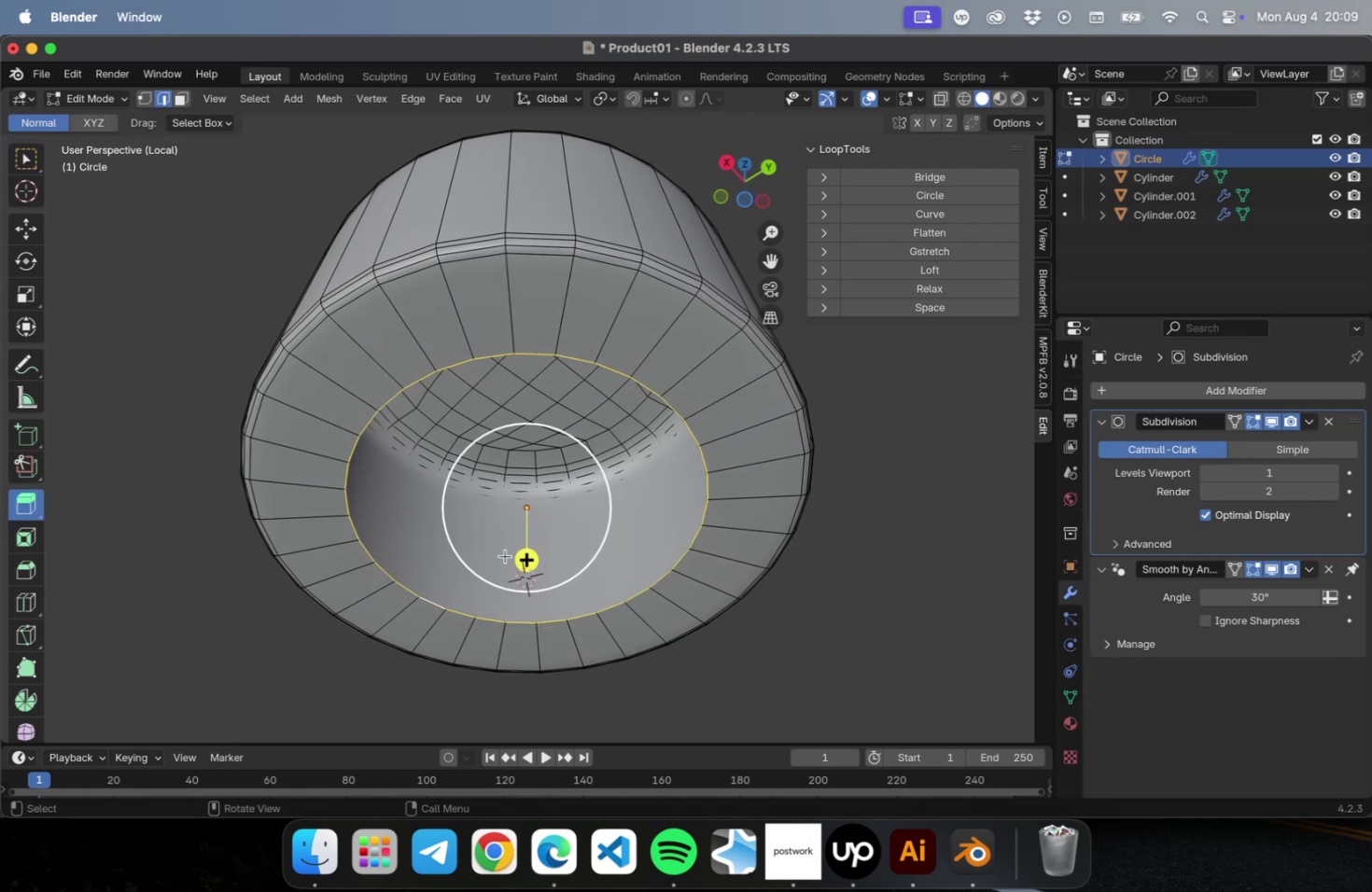 
left_click_drag(start_coordinate=[521, 562], to_coordinate=[475, 618])
 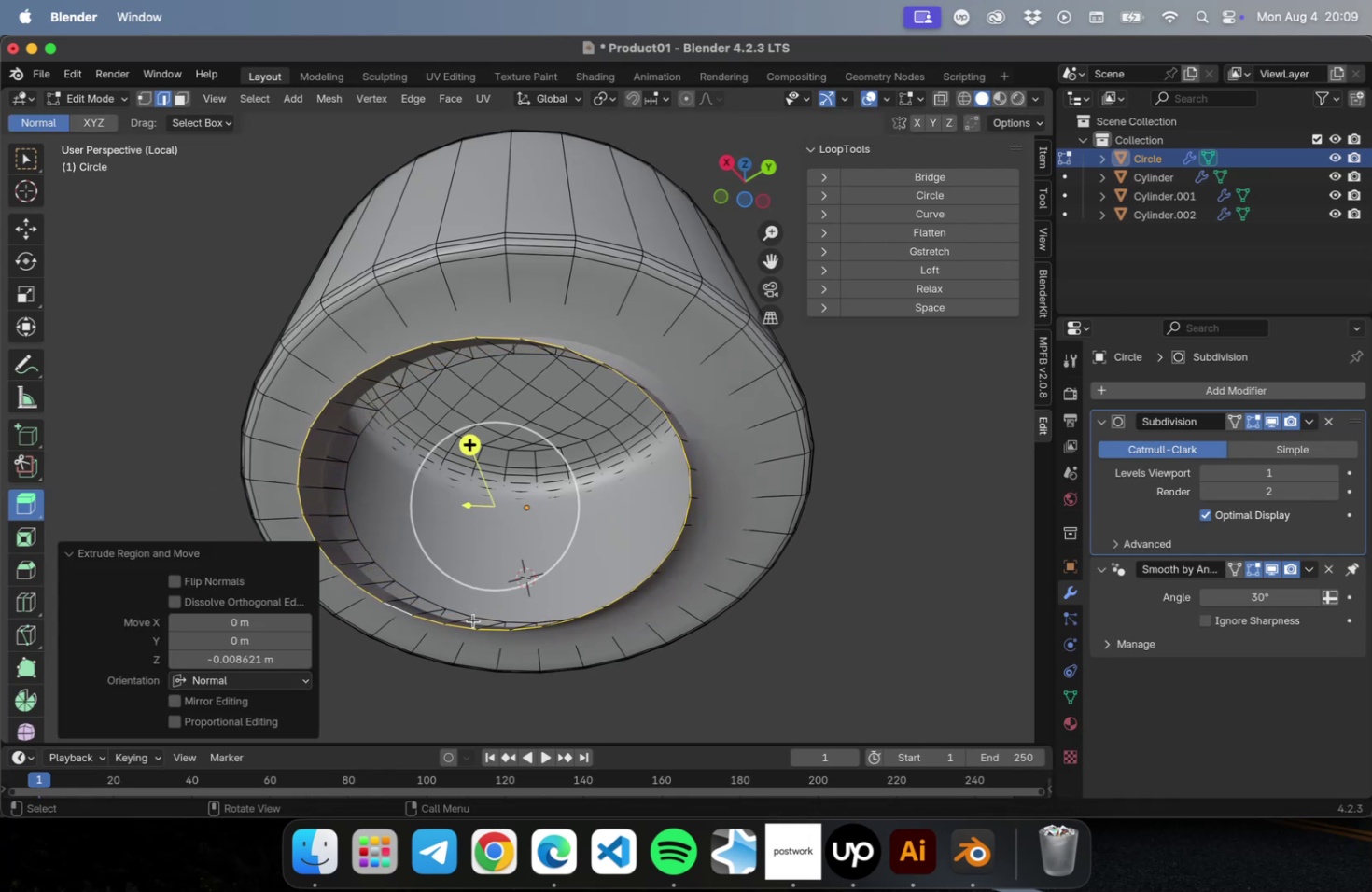 
key(Z)
 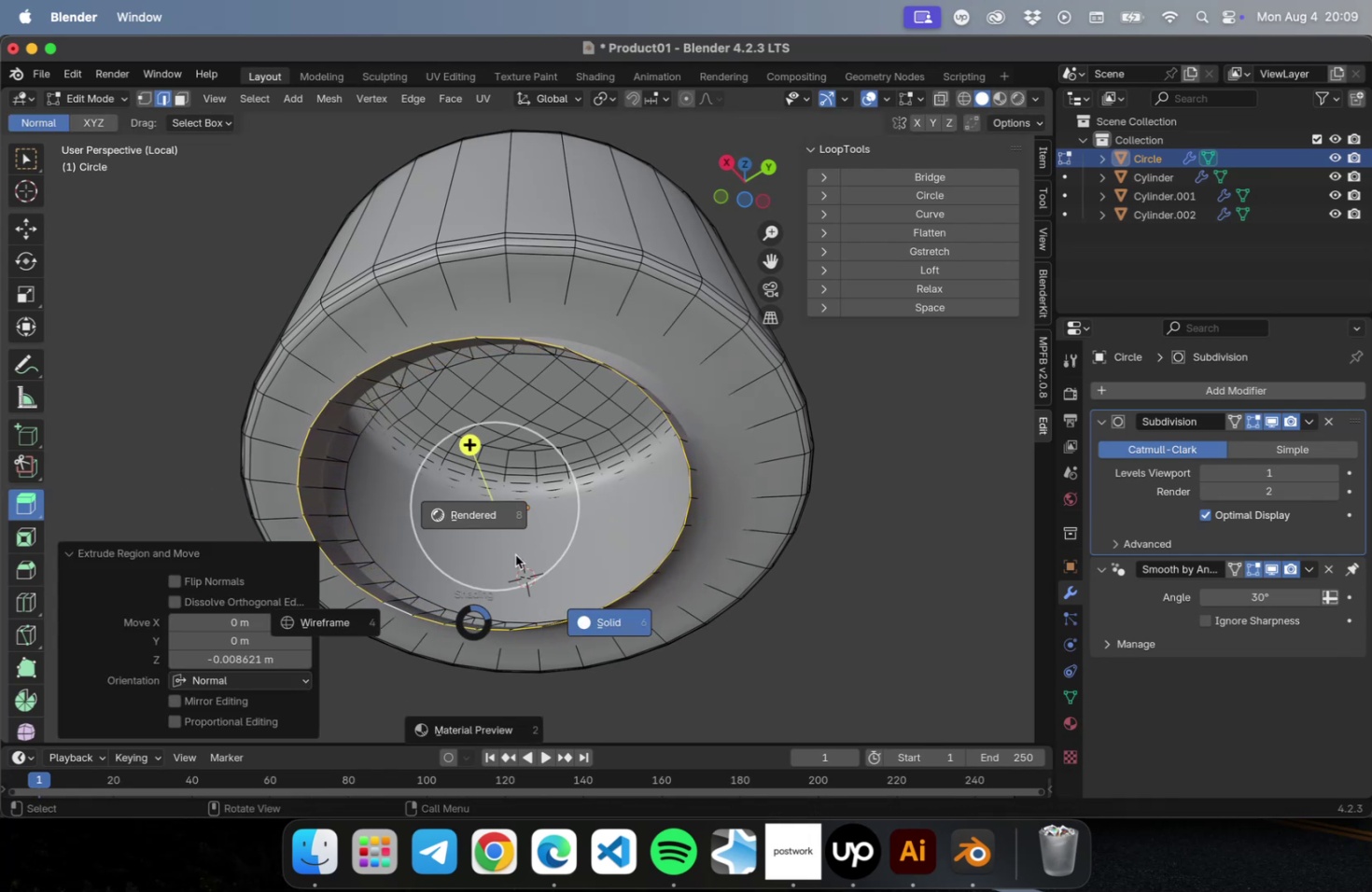 
key(Escape)
 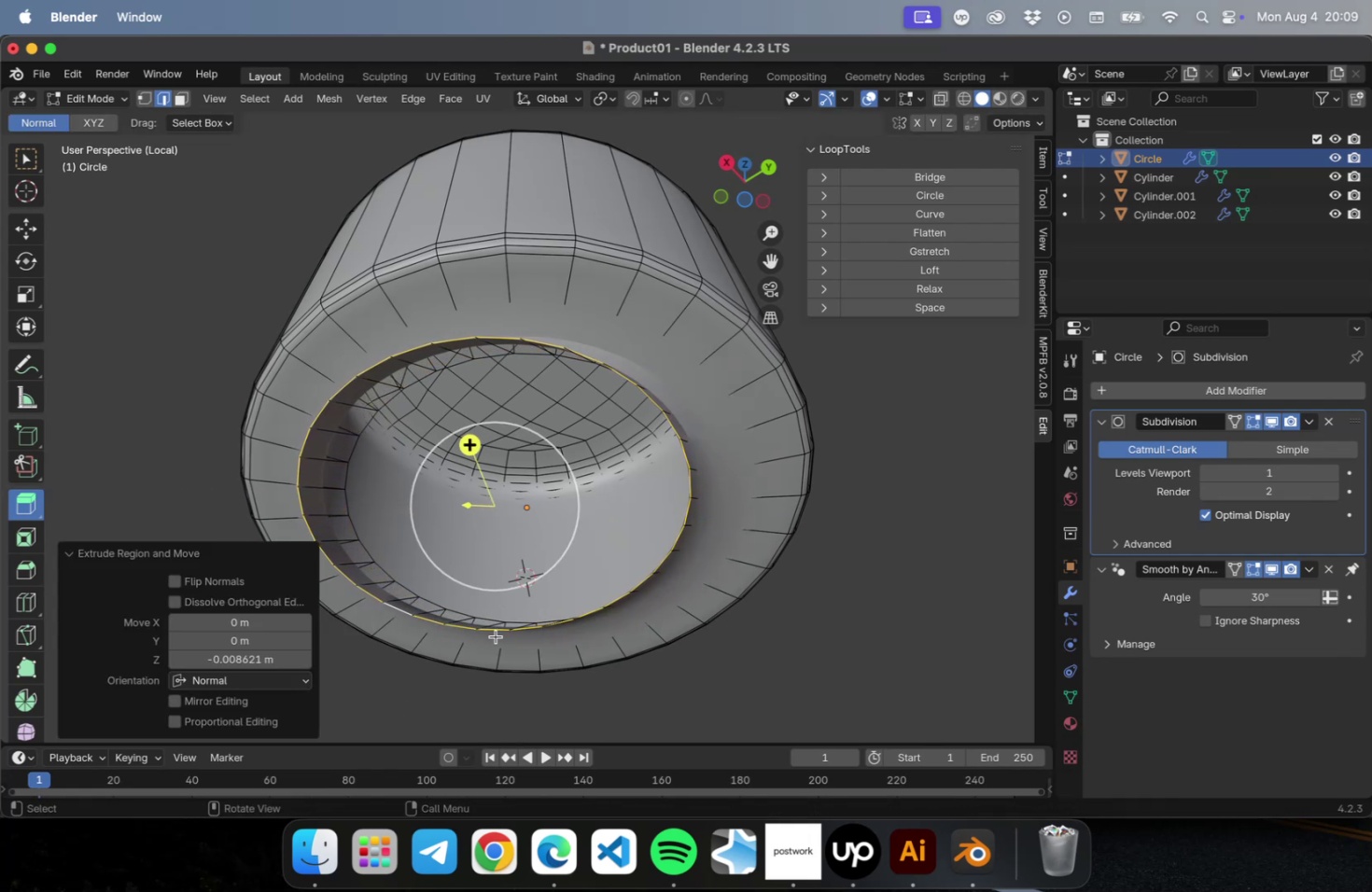 
key(Meta+Z)
 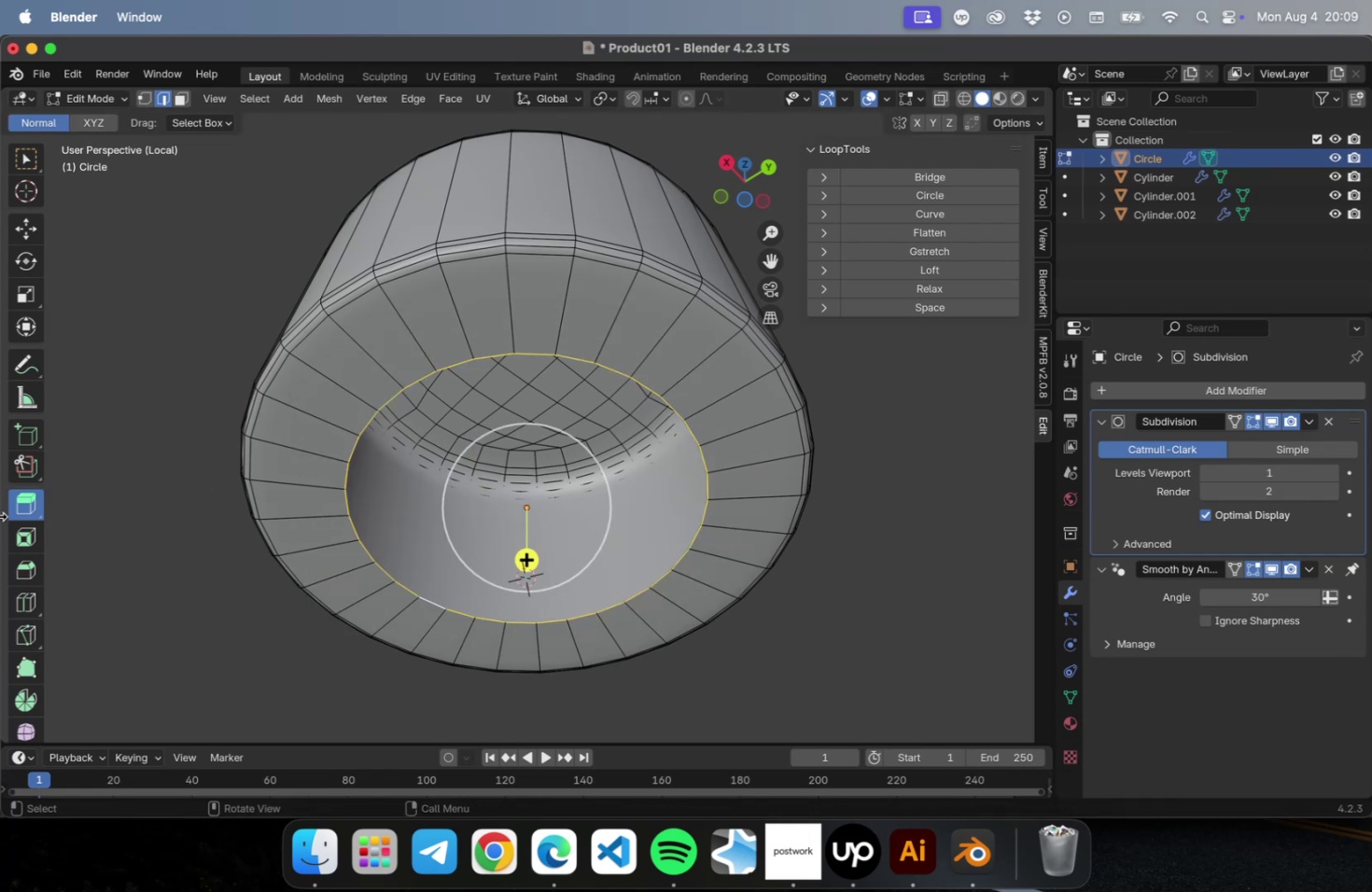 
left_click_drag(start_coordinate=[28, 504], to_coordinate=[133, 517])
 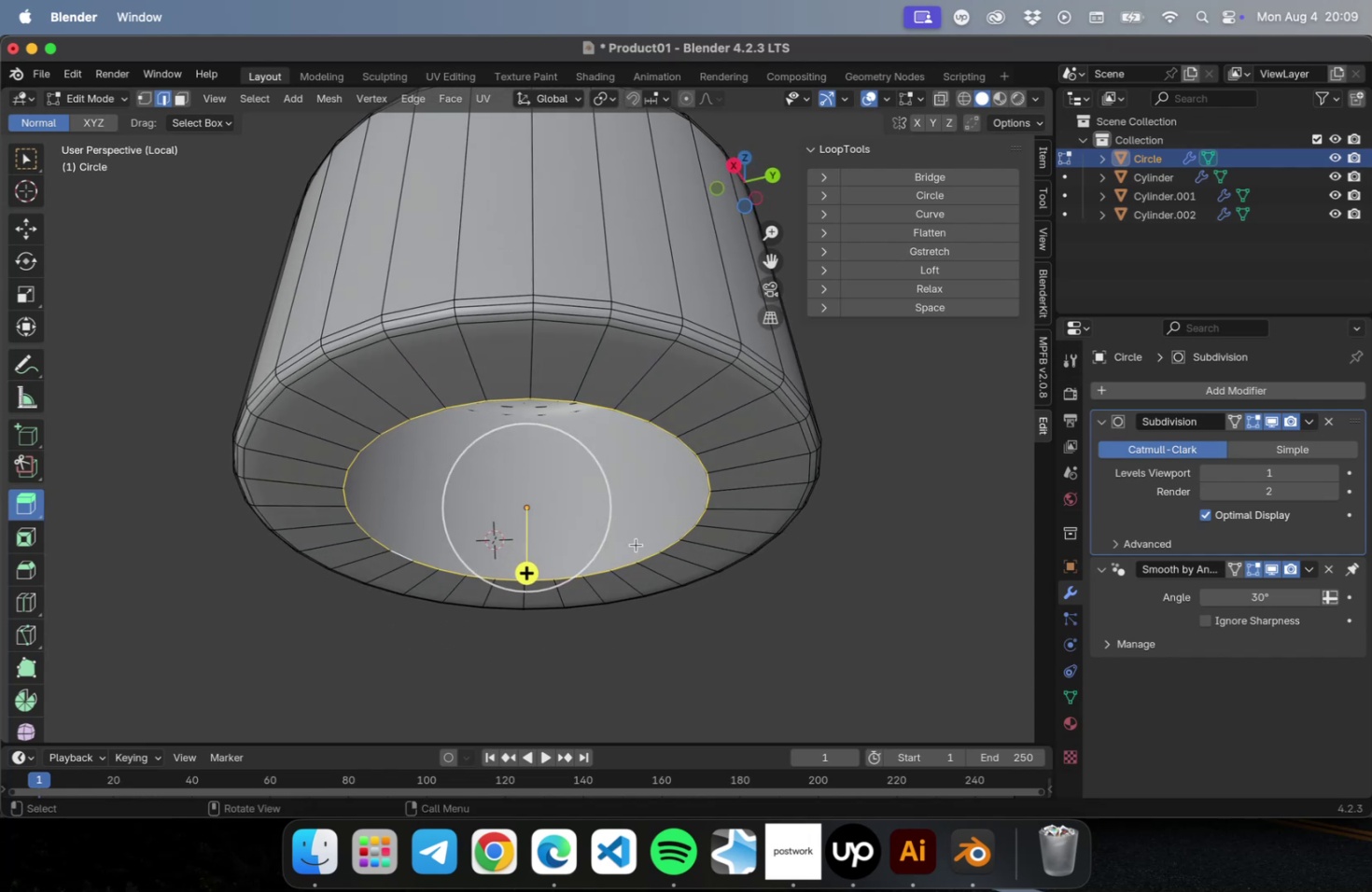 
left_click_drag(start_coordinate=[603, 539], to_coordinate=[605, 504])
 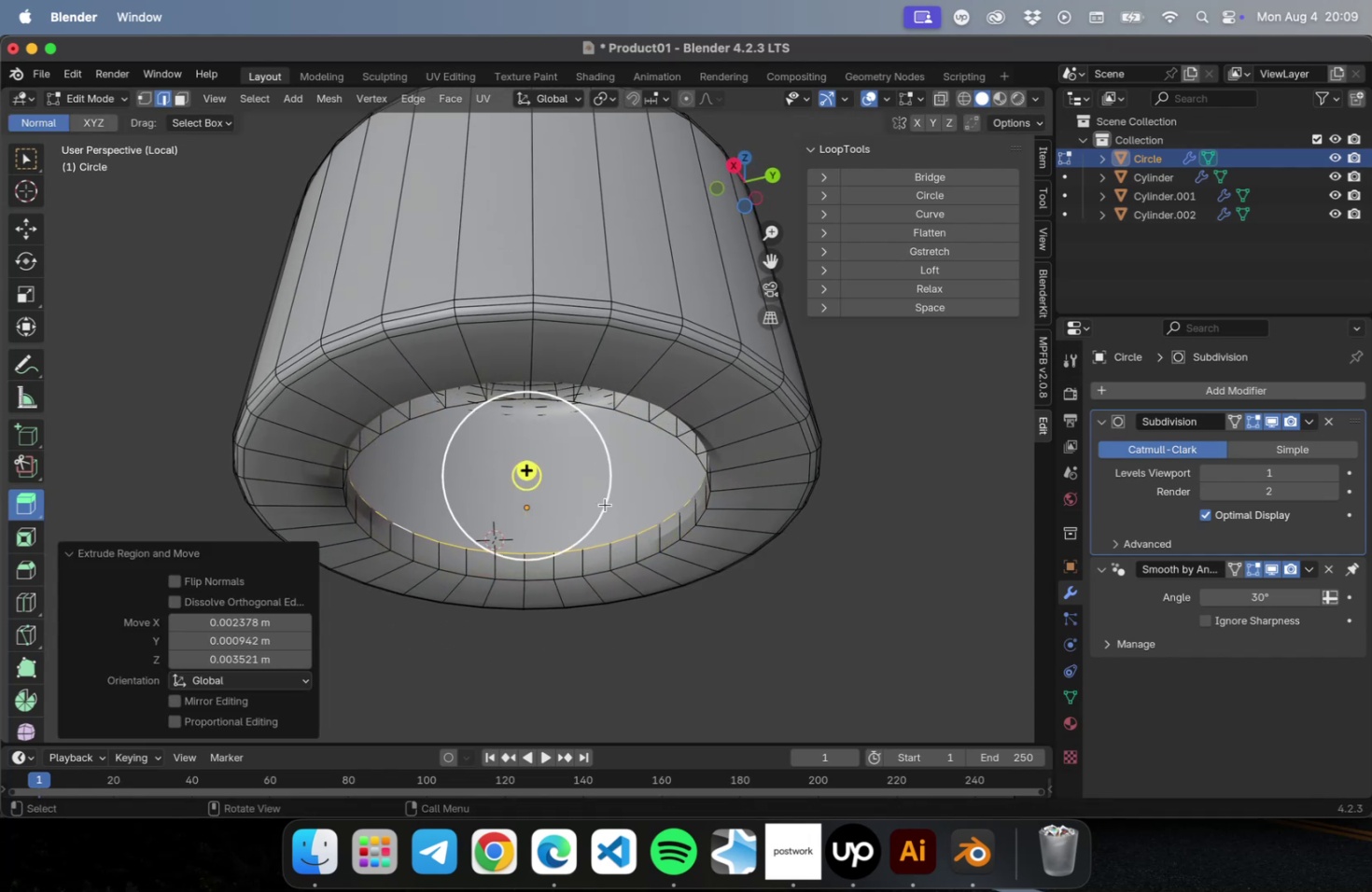 
key(Z)
 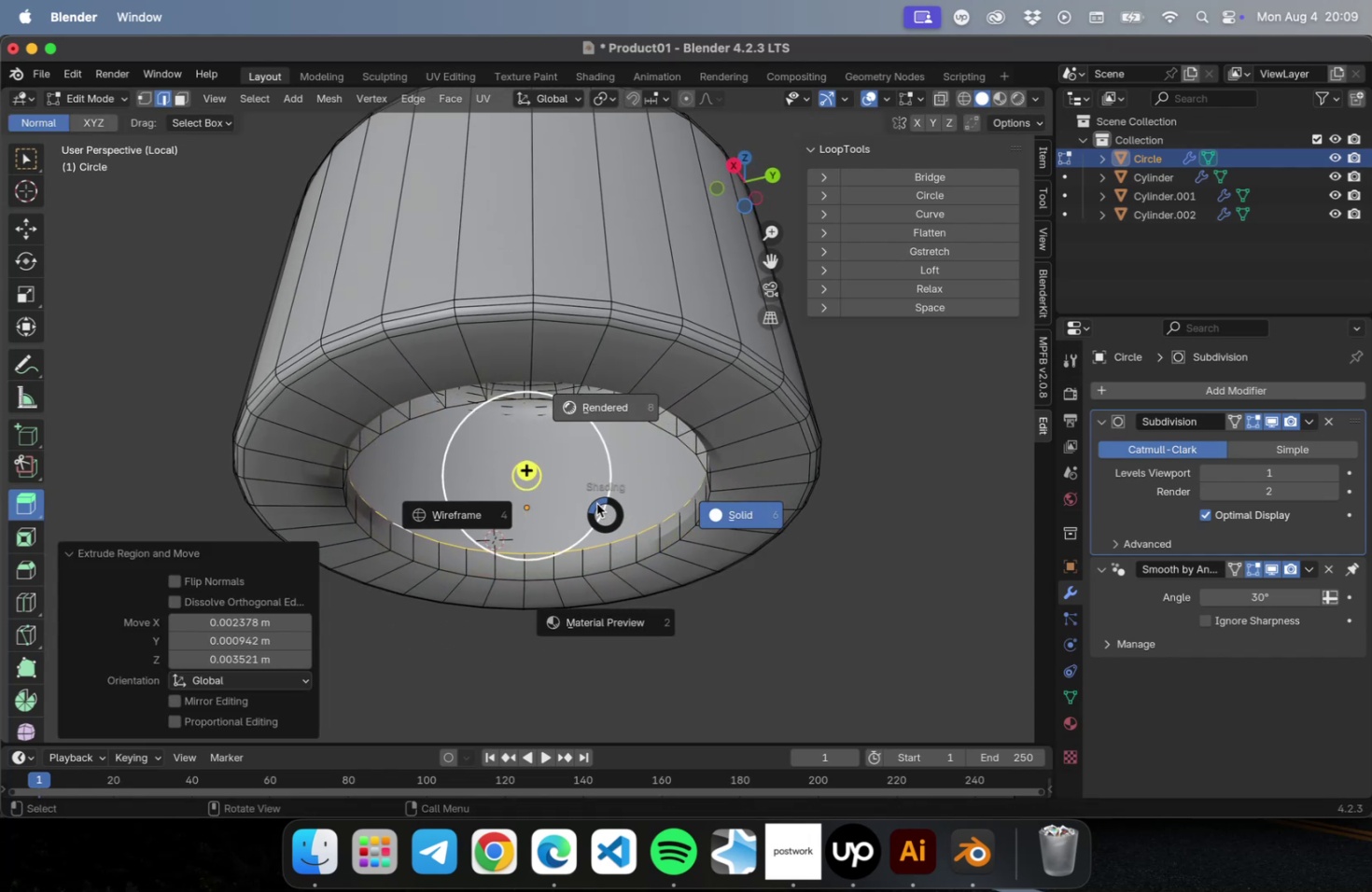 
key(Escape)
 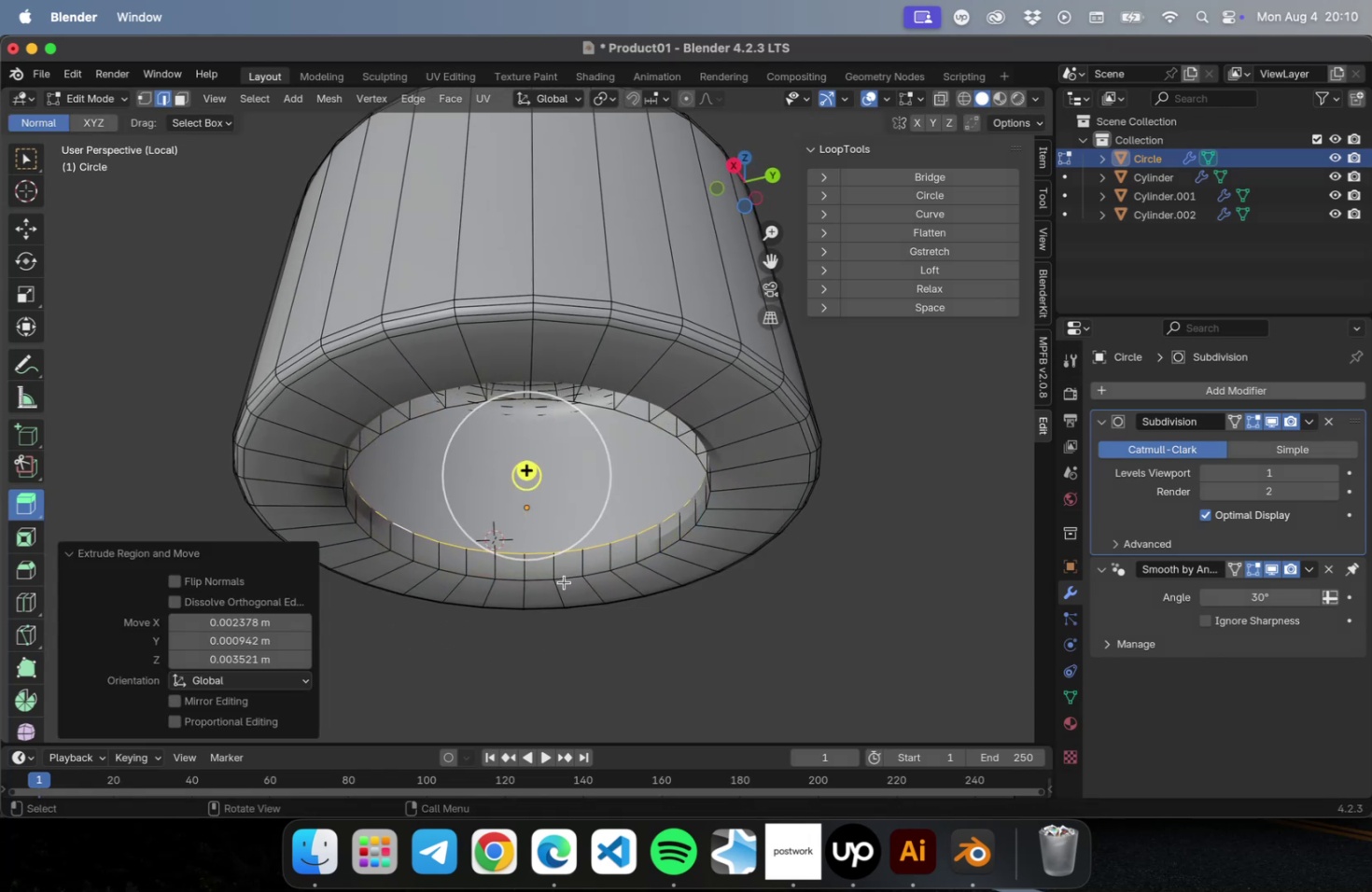 
key(Meta+CommandLeft)
 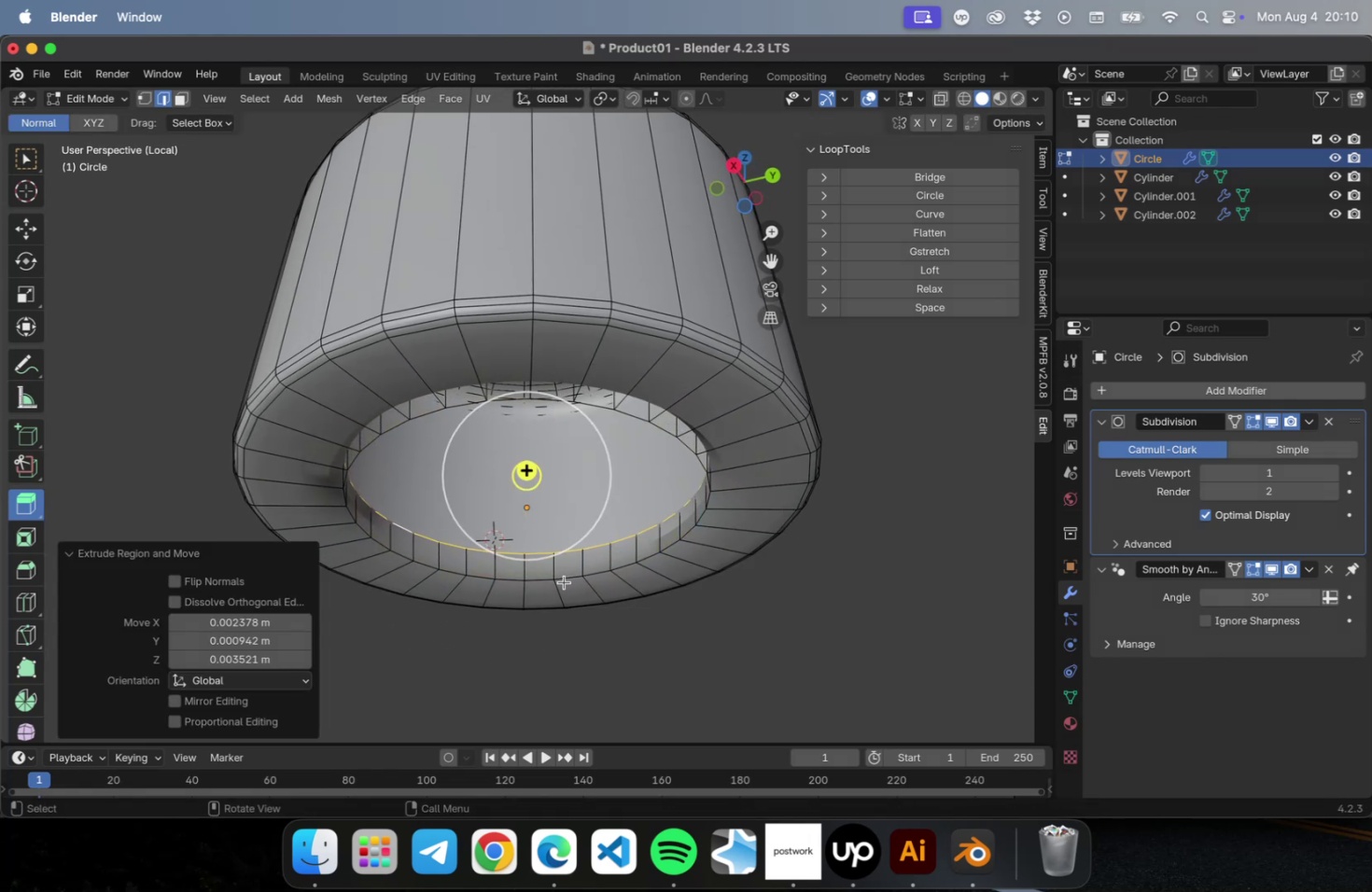 
key(Meta+Z)
 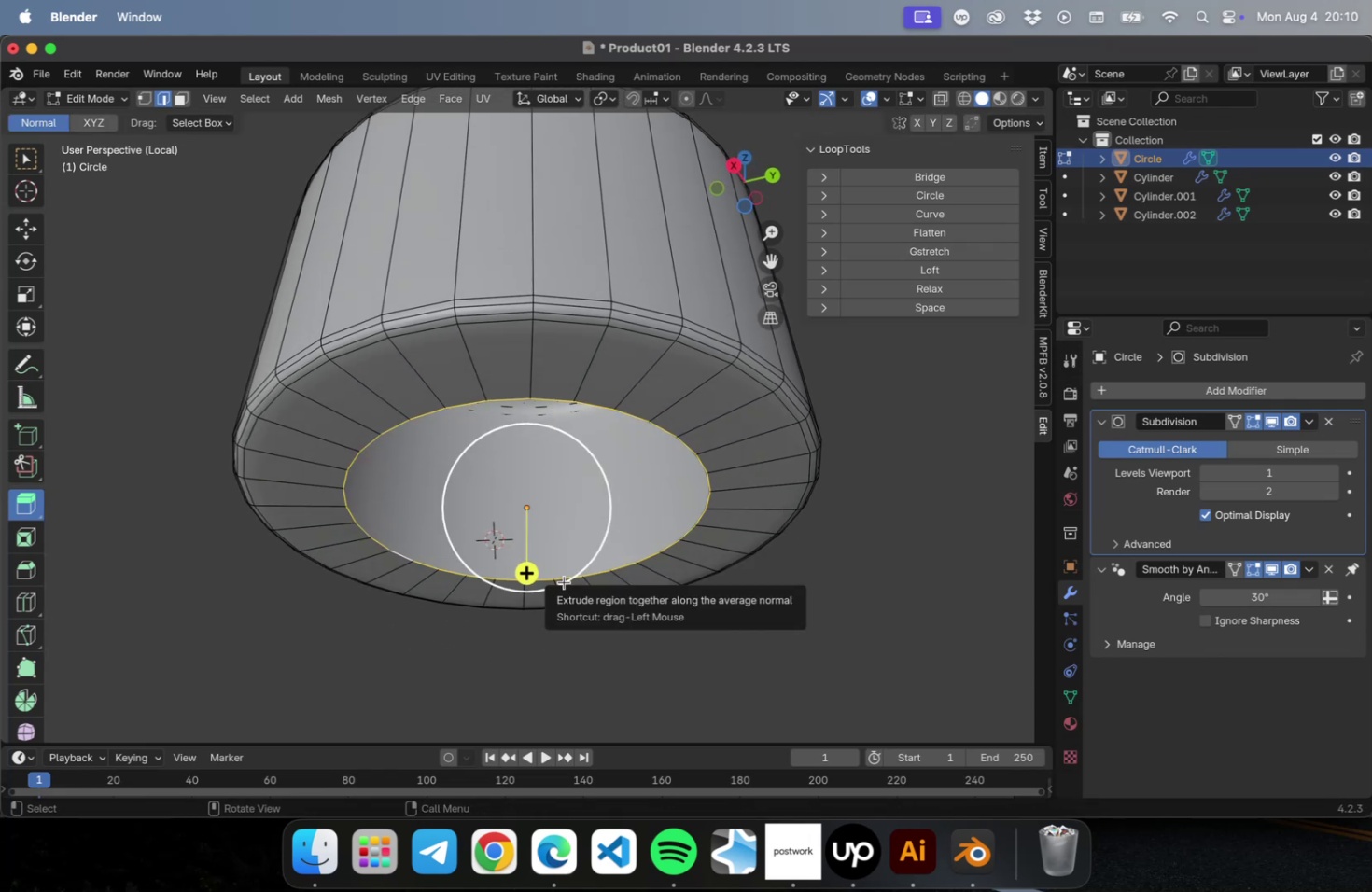 
key(NumLock)
 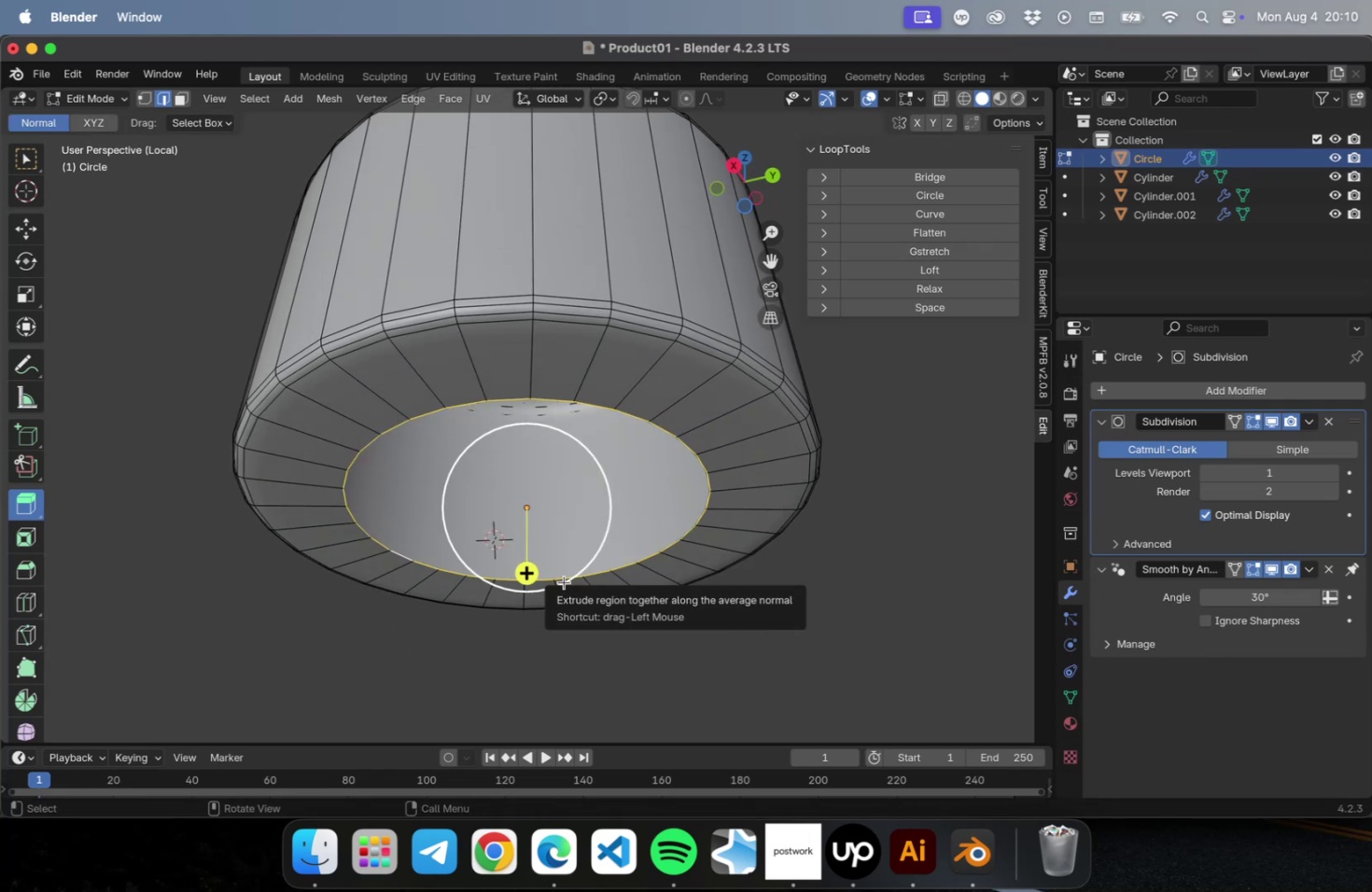 
key(Numpad7)
 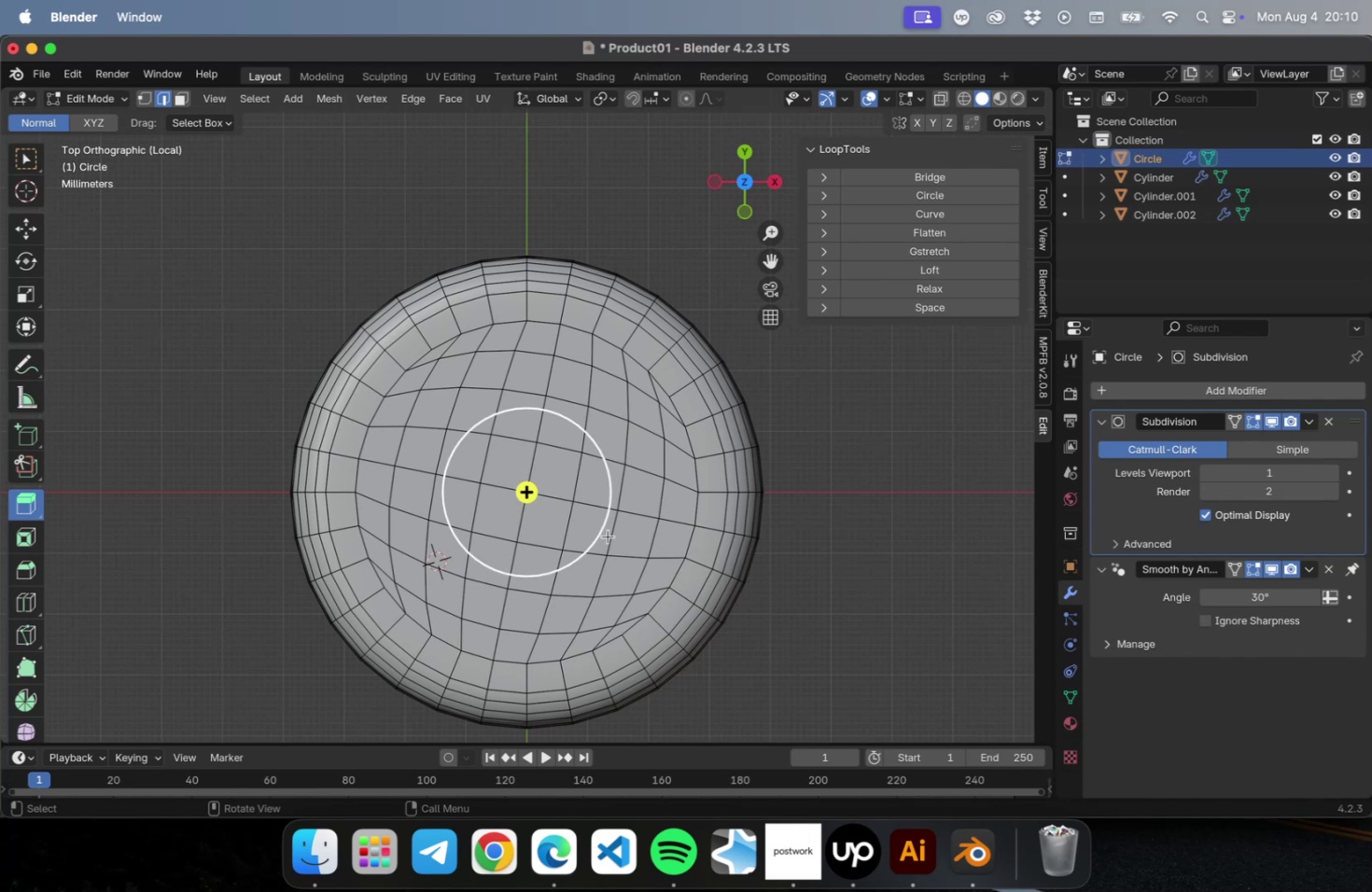 
key(NumLock)
 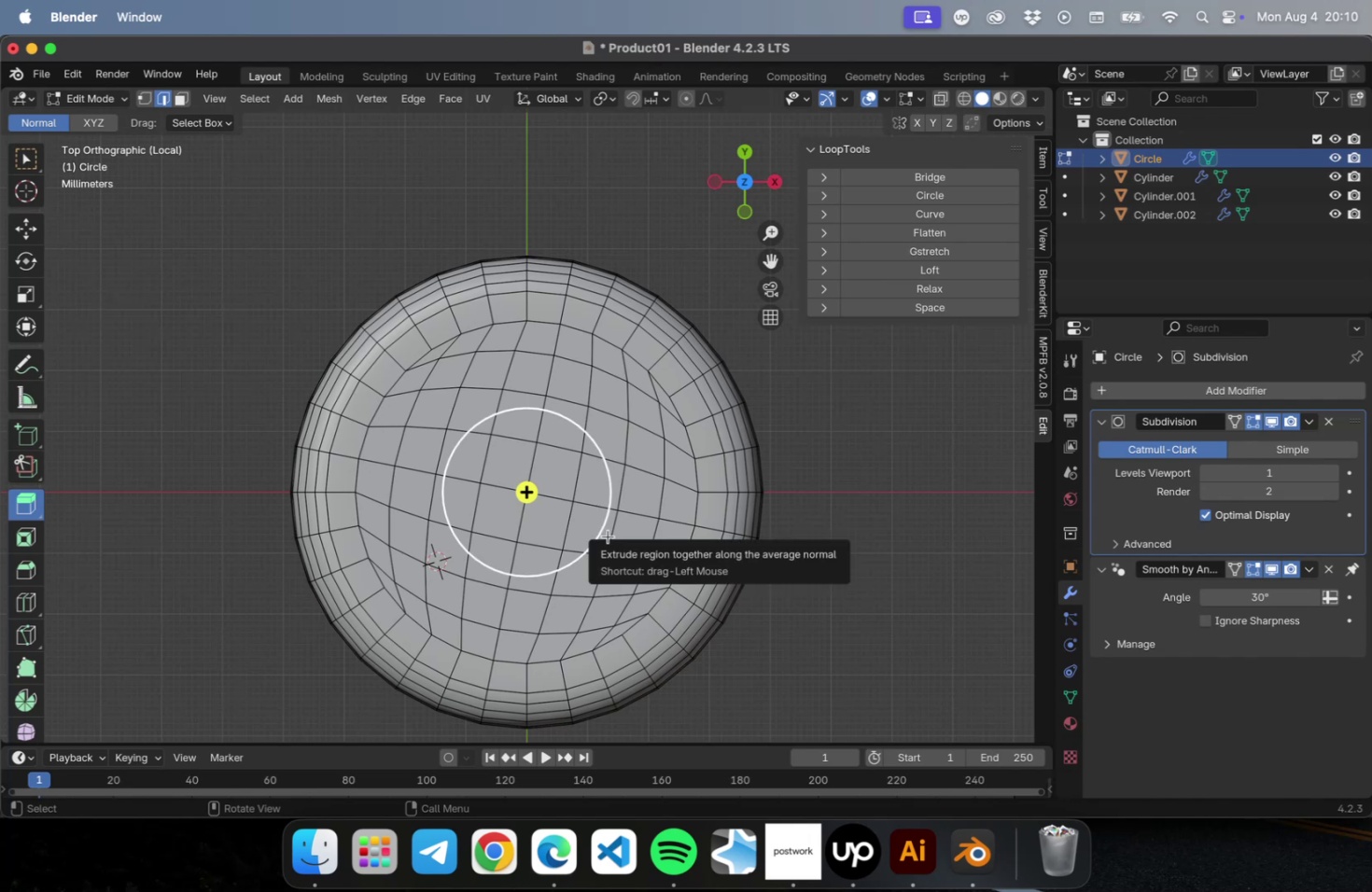 
key(Numpad1)
 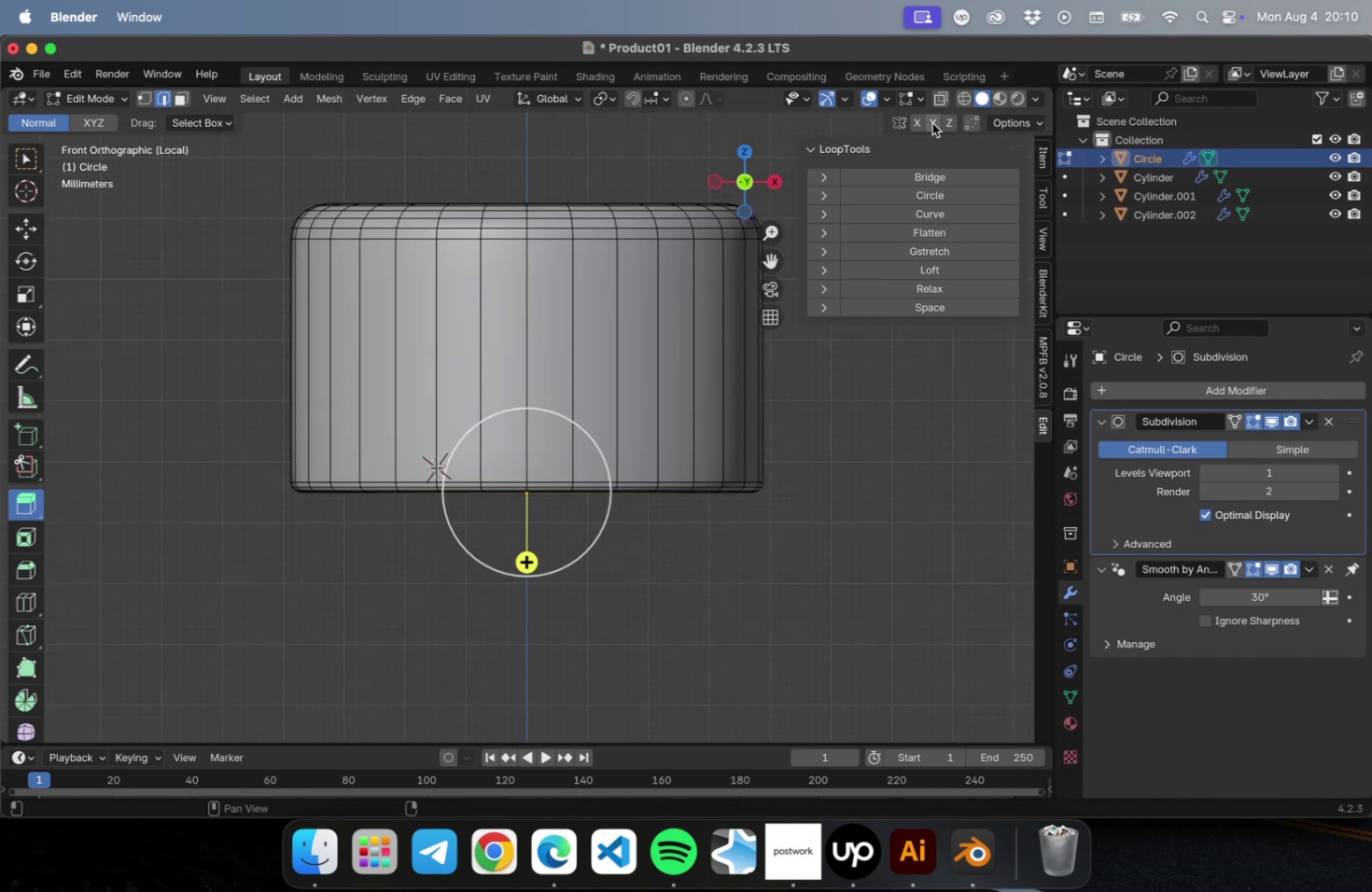 
left_click([963, 97])
 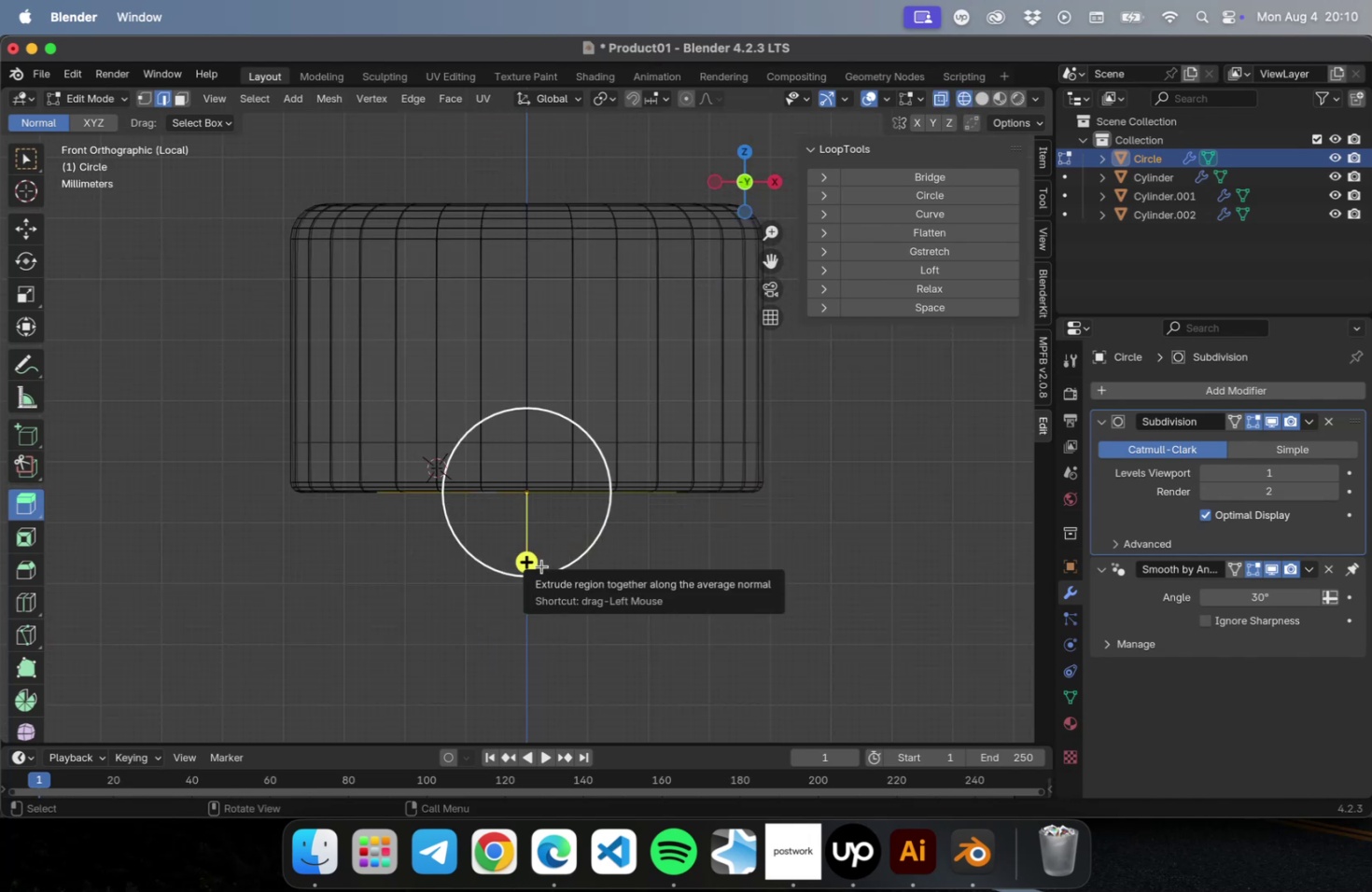 
left_click_drag(start_coordinate=[529, 561], to_coordinate=[530, 522])
 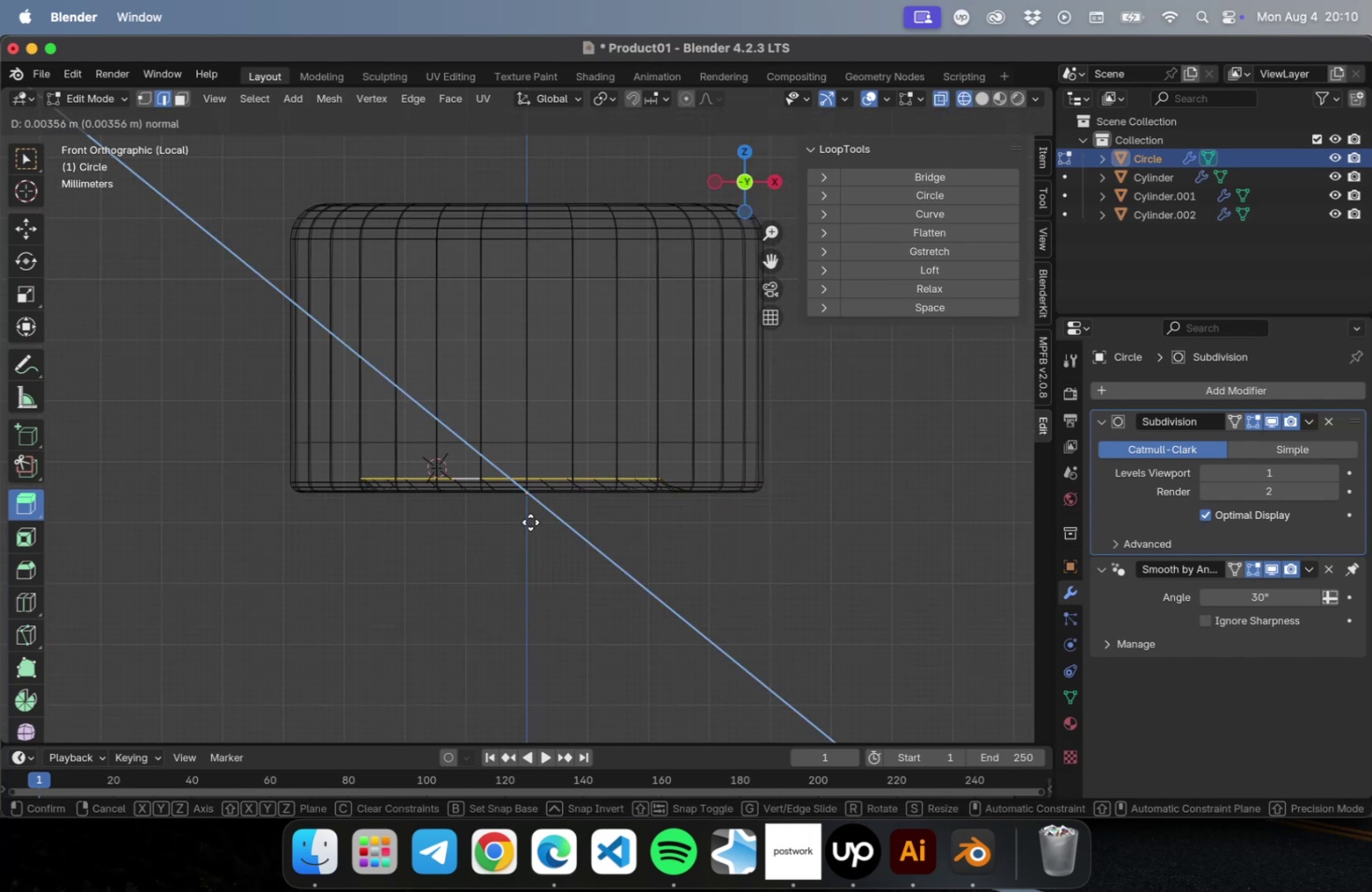 
key(Meta+CommandLeft)
 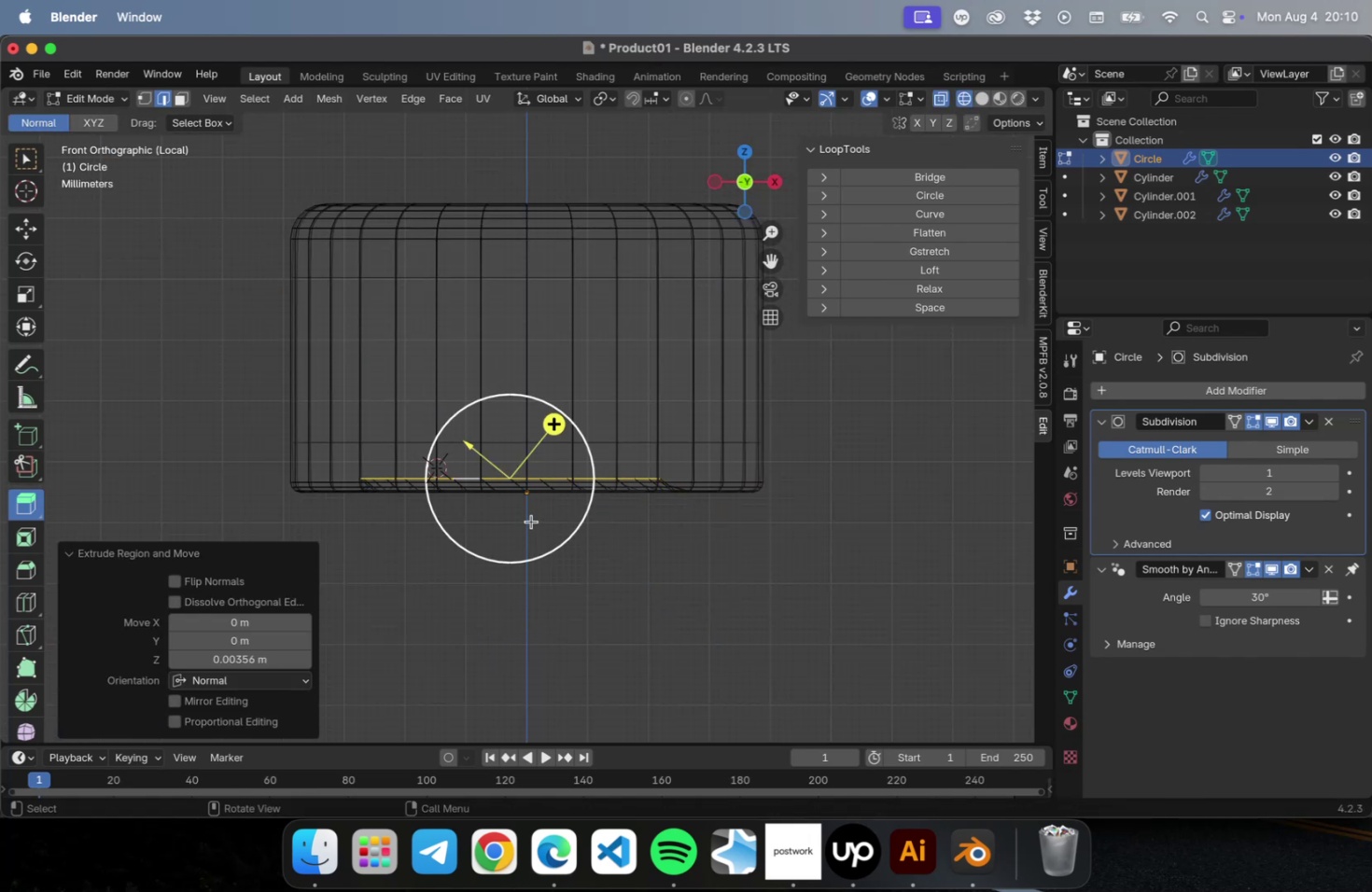 
key(Meta+Z)
 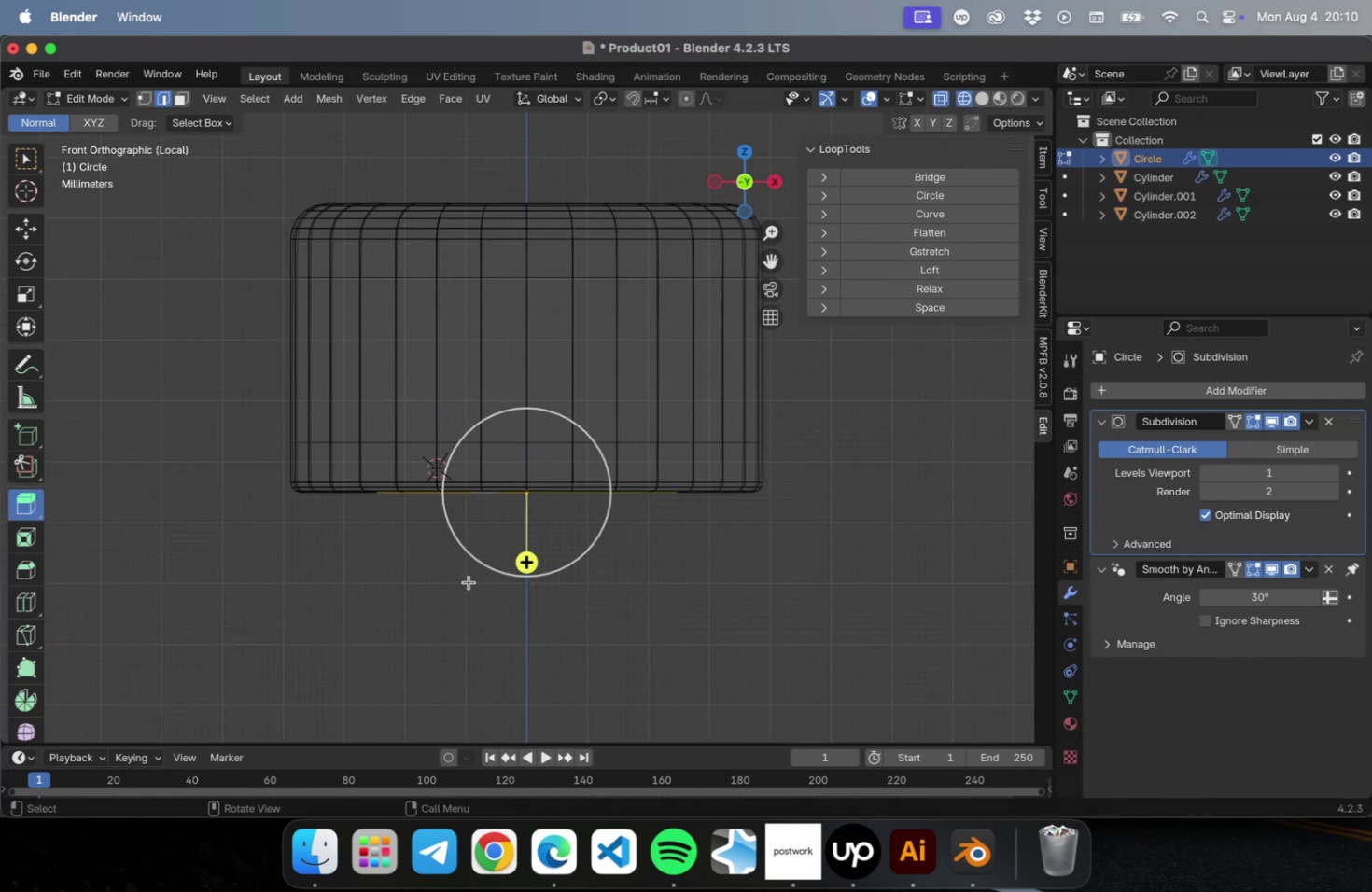 
left_click([532, 562])
 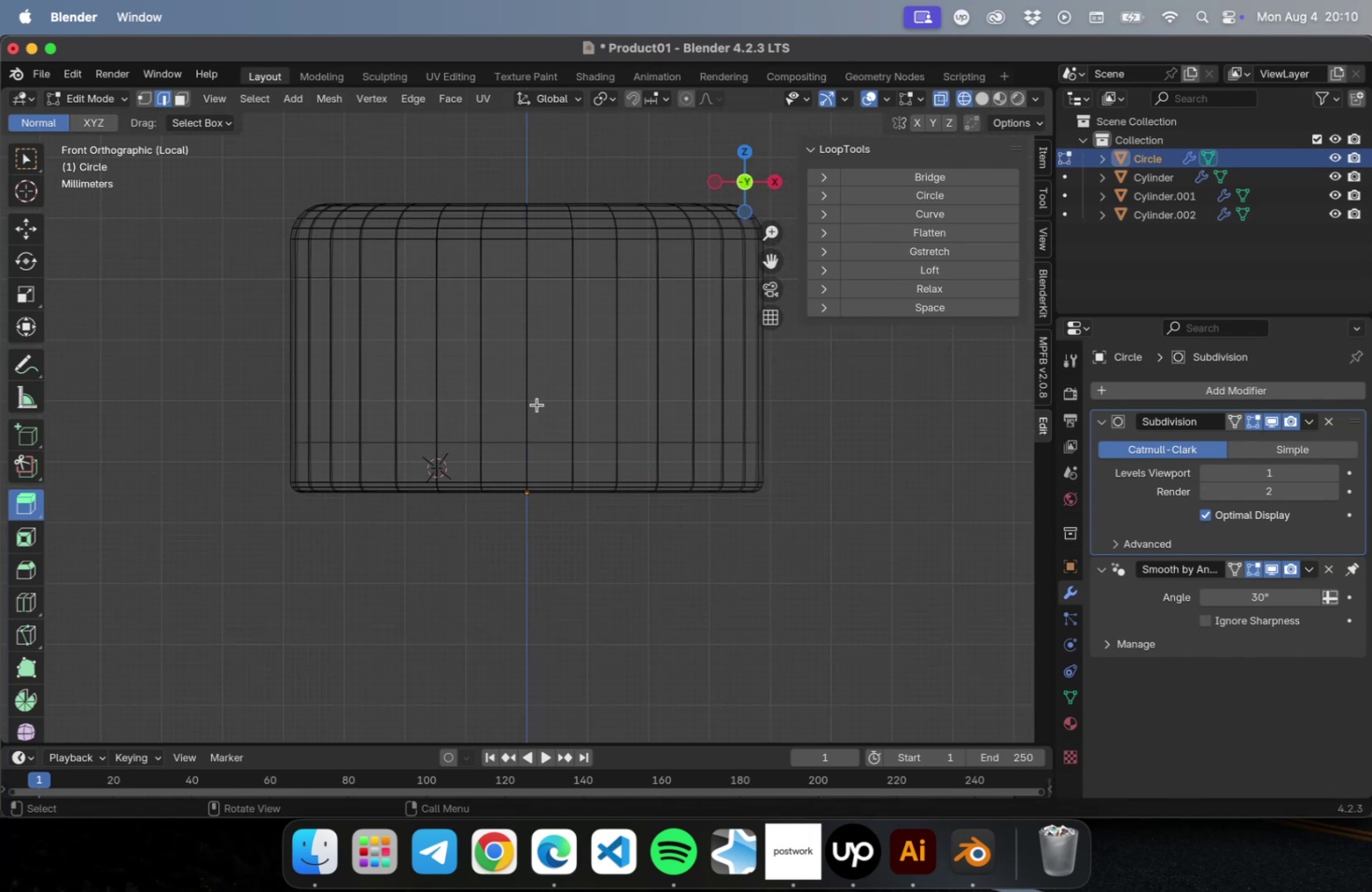 
key(Meta+CommandLeft)
 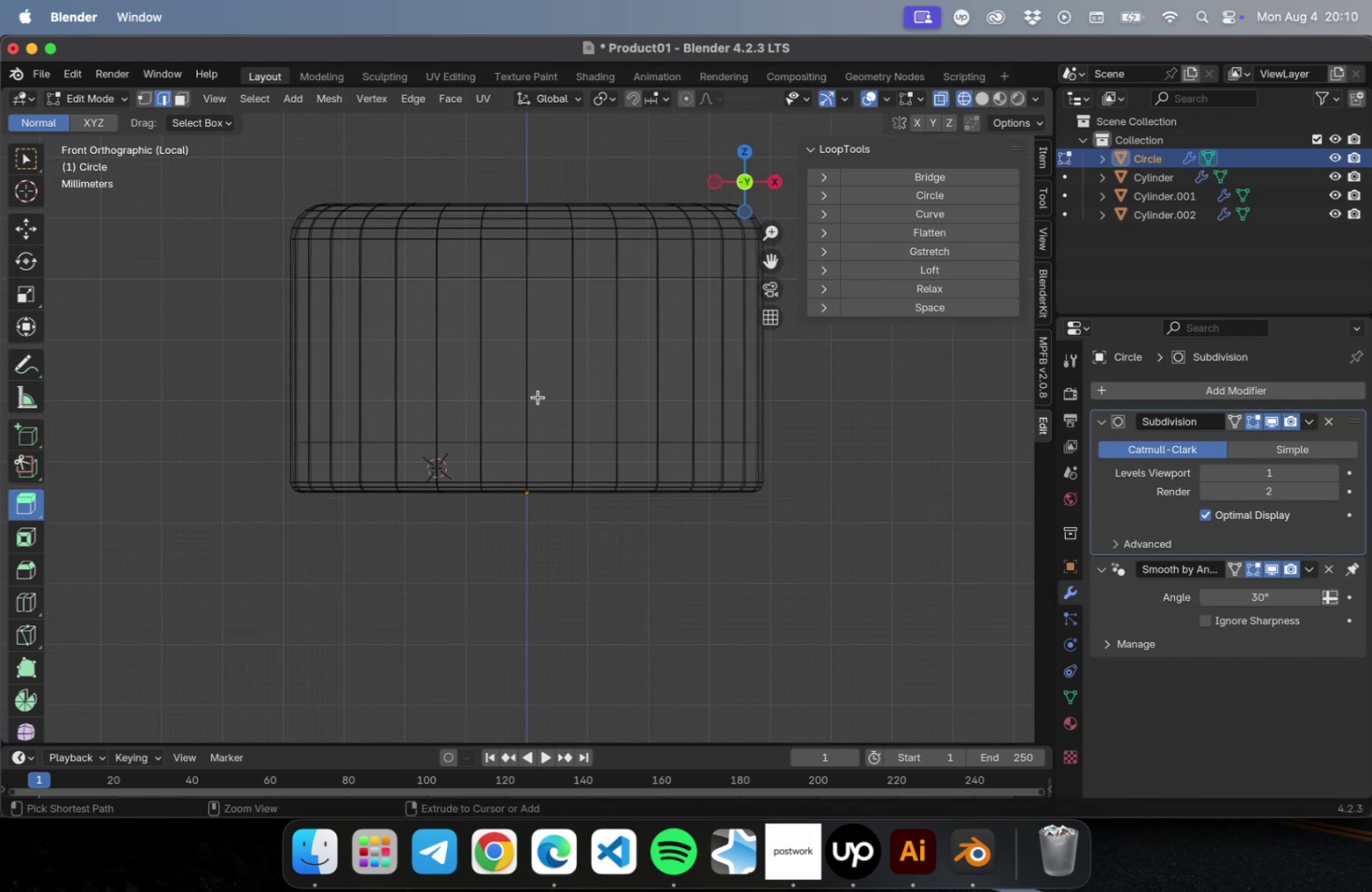 
key(Meta+Z)
 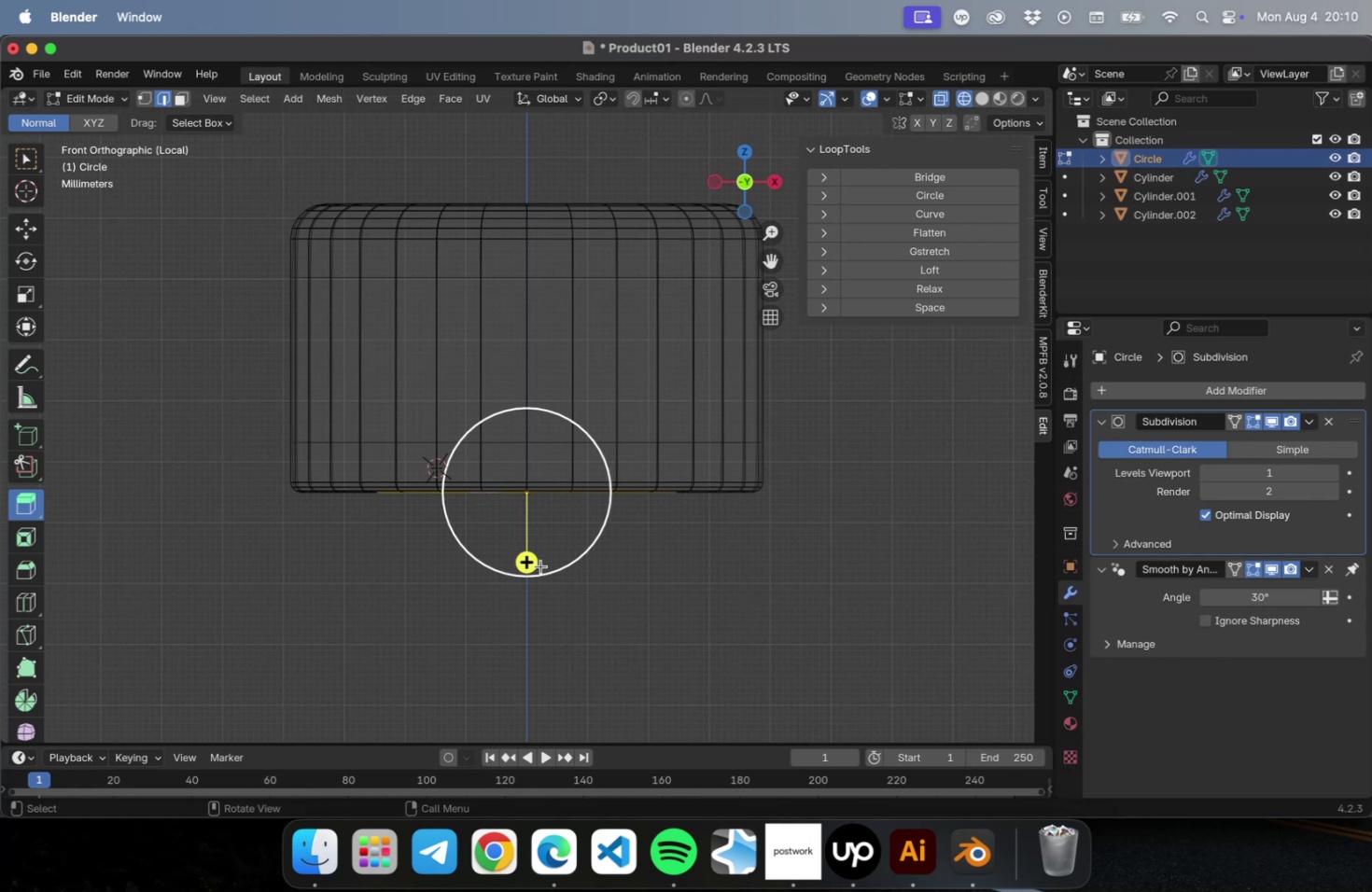 
left_click_drag(start_coordinate=[531, 560], to_coordinate=[518, 483])
 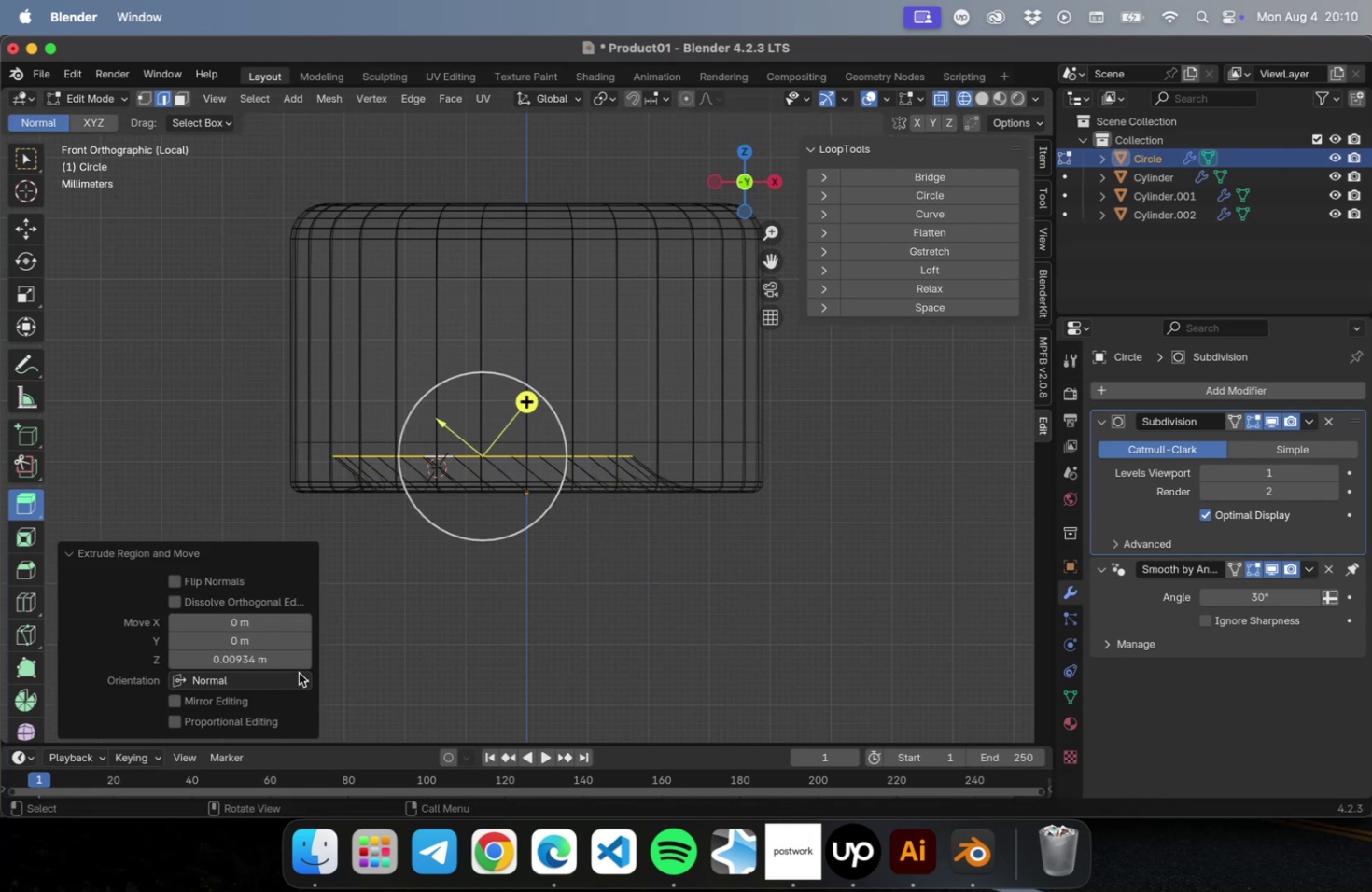 
left_click([295, 684])
 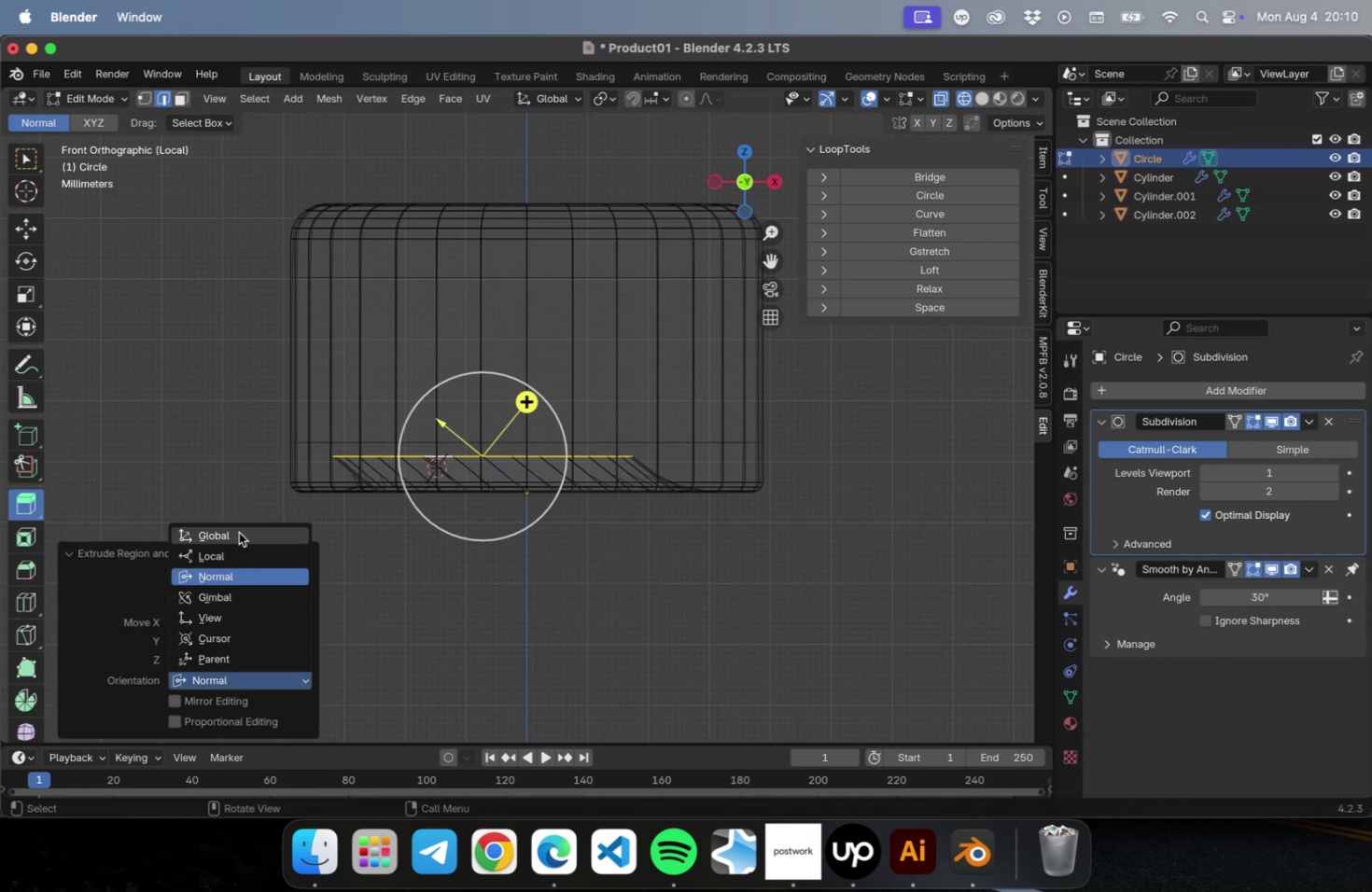 
left_click([237, 541])
 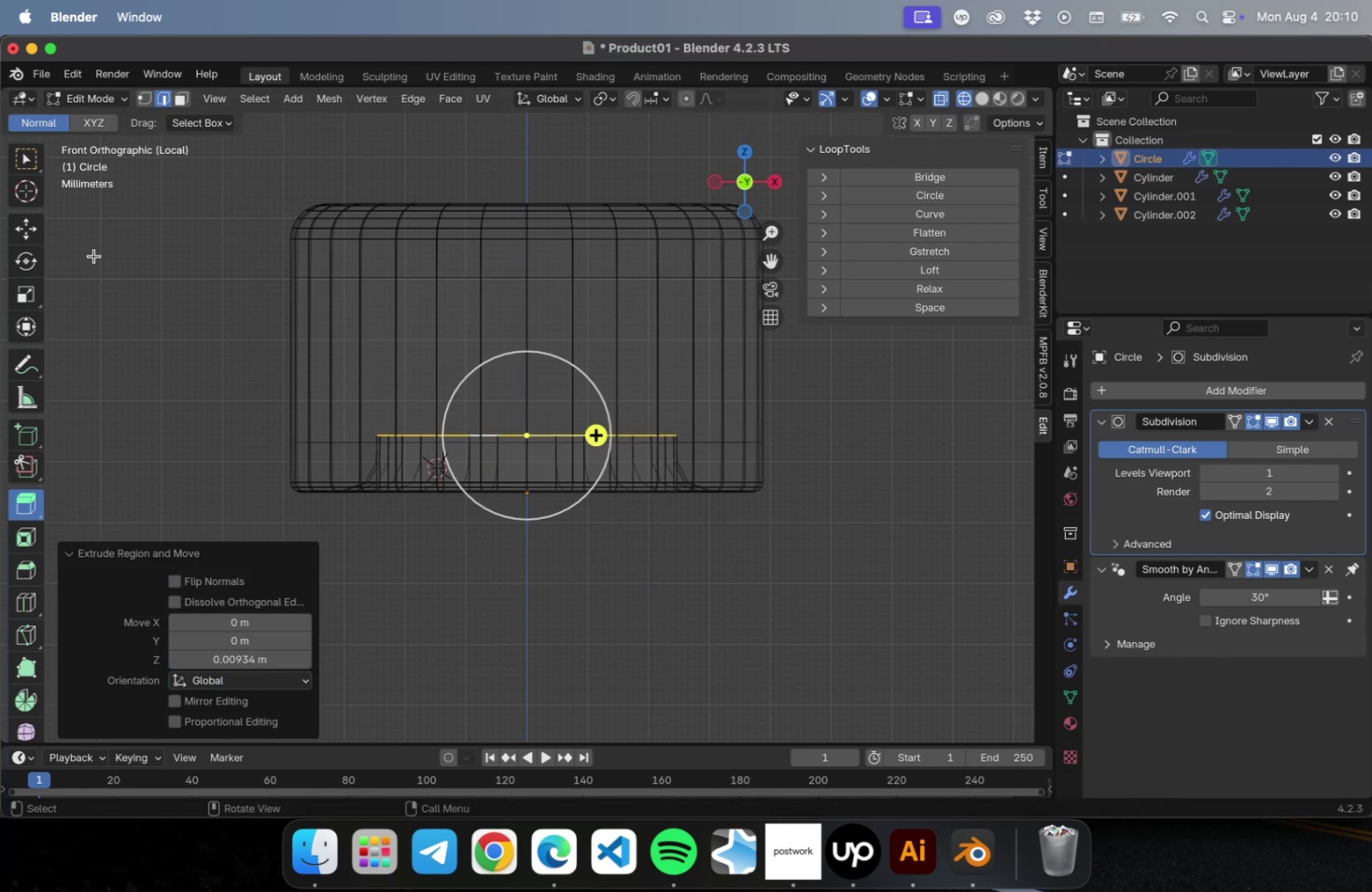 
left_click([34, 231])
 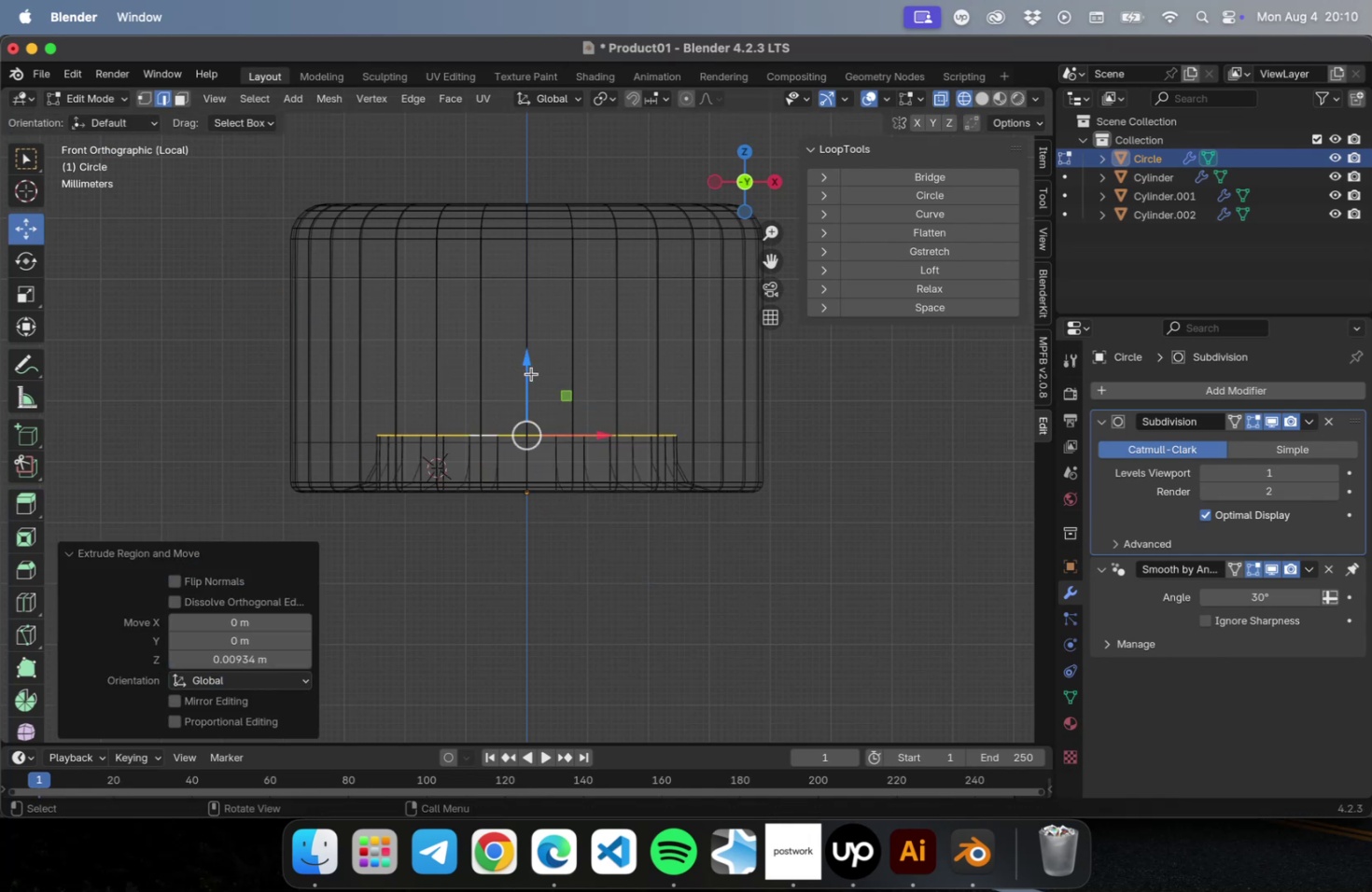 
left_click_drag(start_coordinate=[526, 367], to_coordinate=[530, 174])
 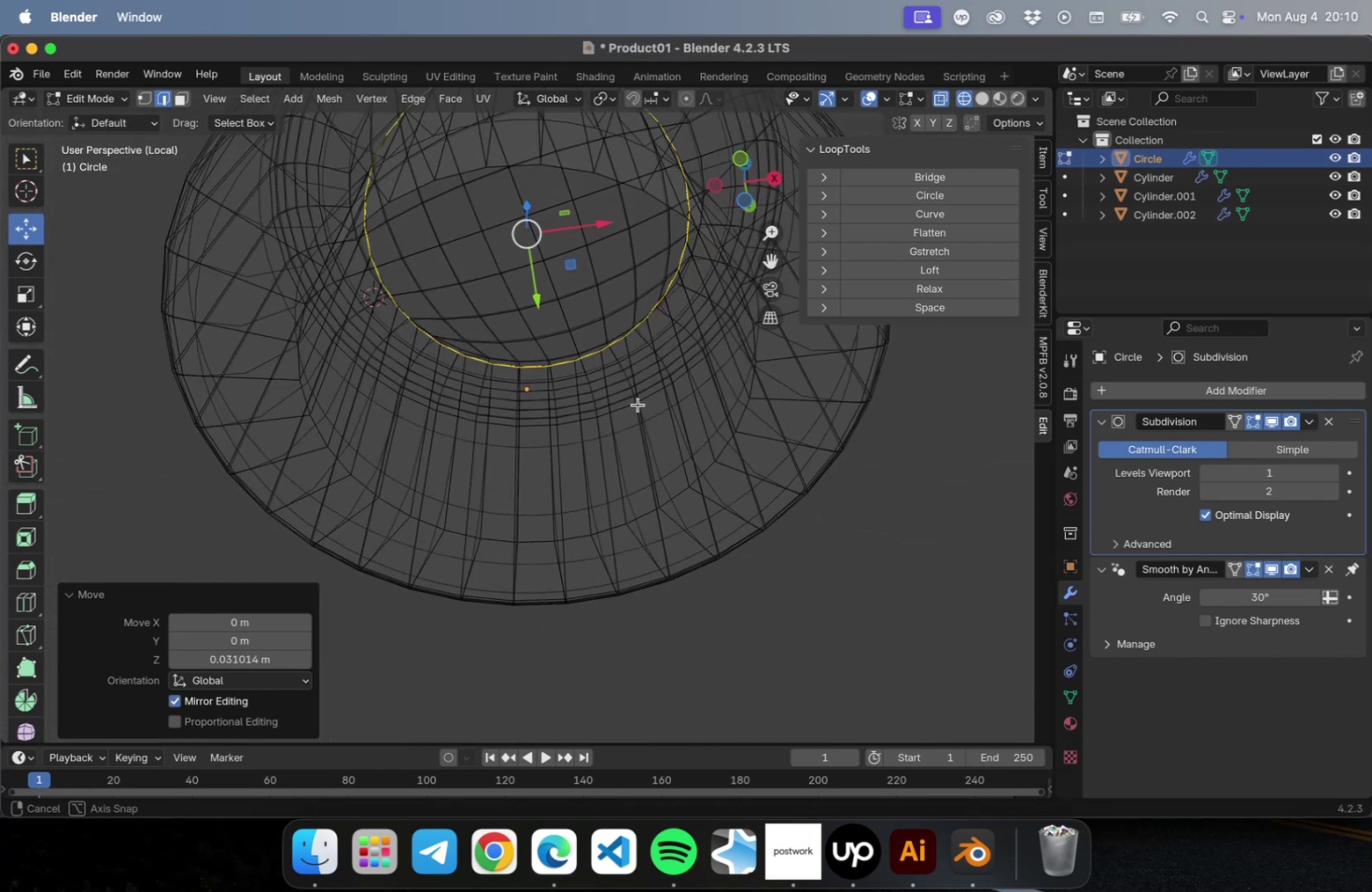 
scroll: coordinate [637, 417], scroll_direction: down, amount: 2.0
 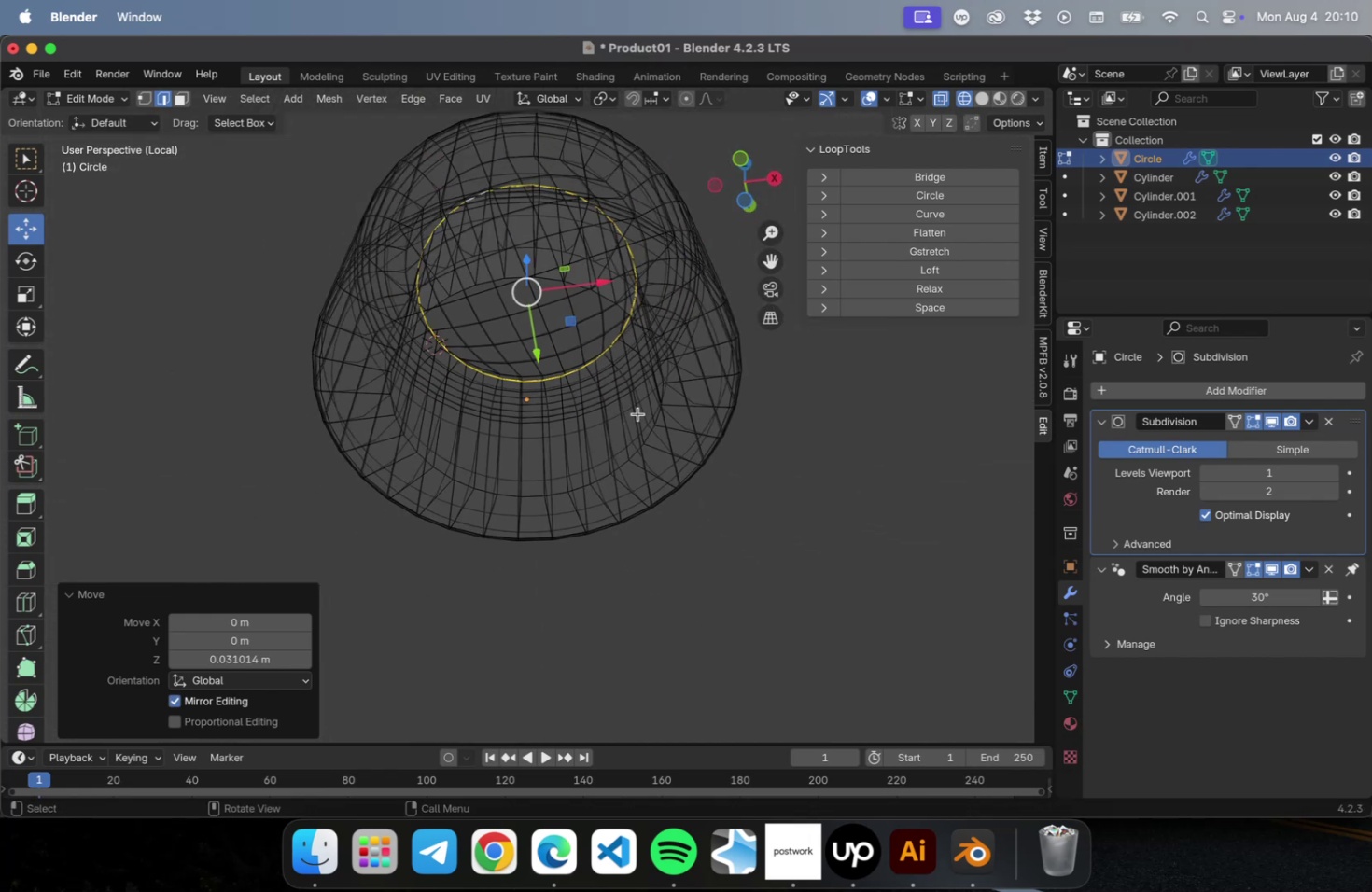 
key(Tab)
 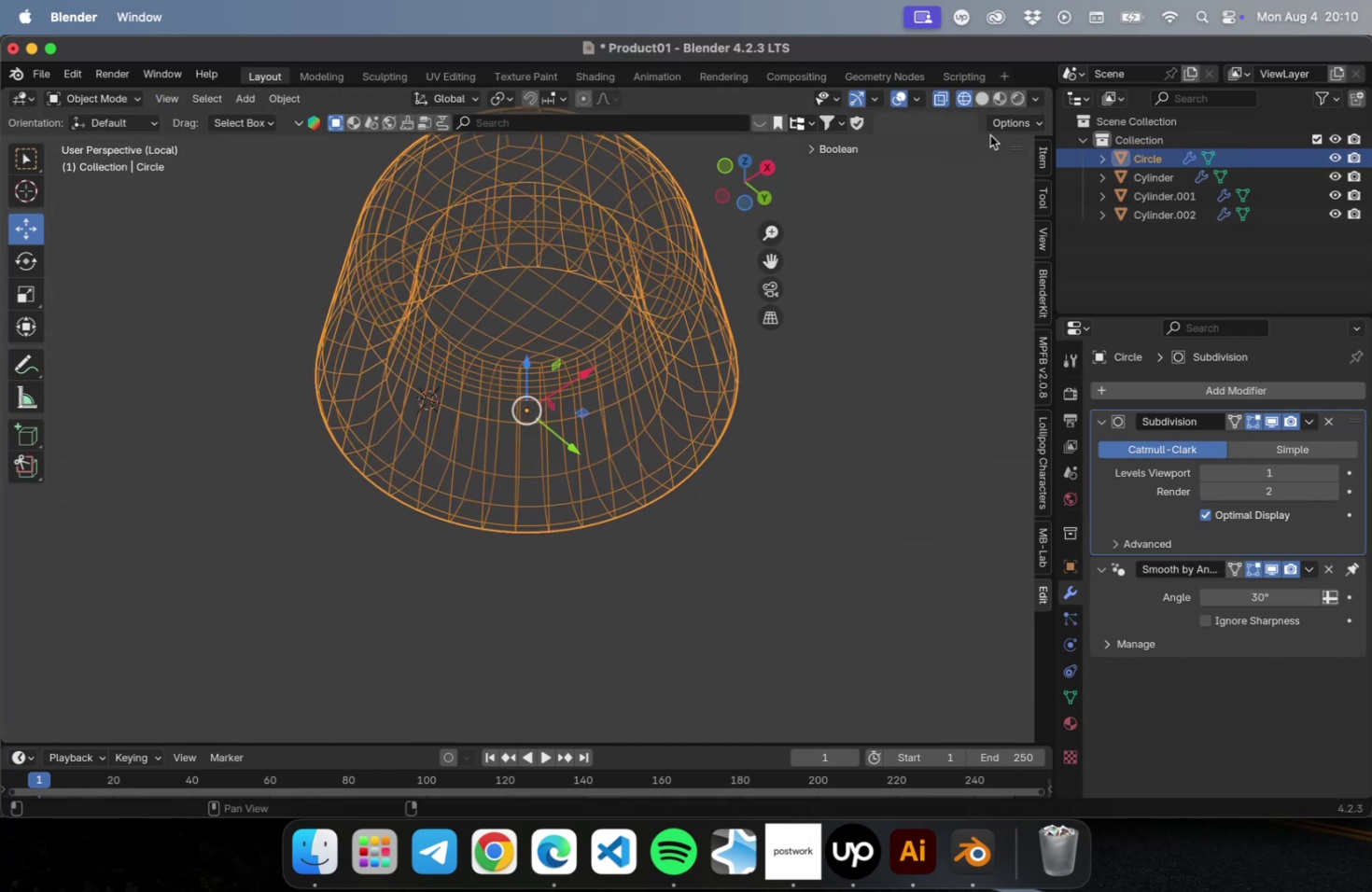 
left_click([984, 100])
 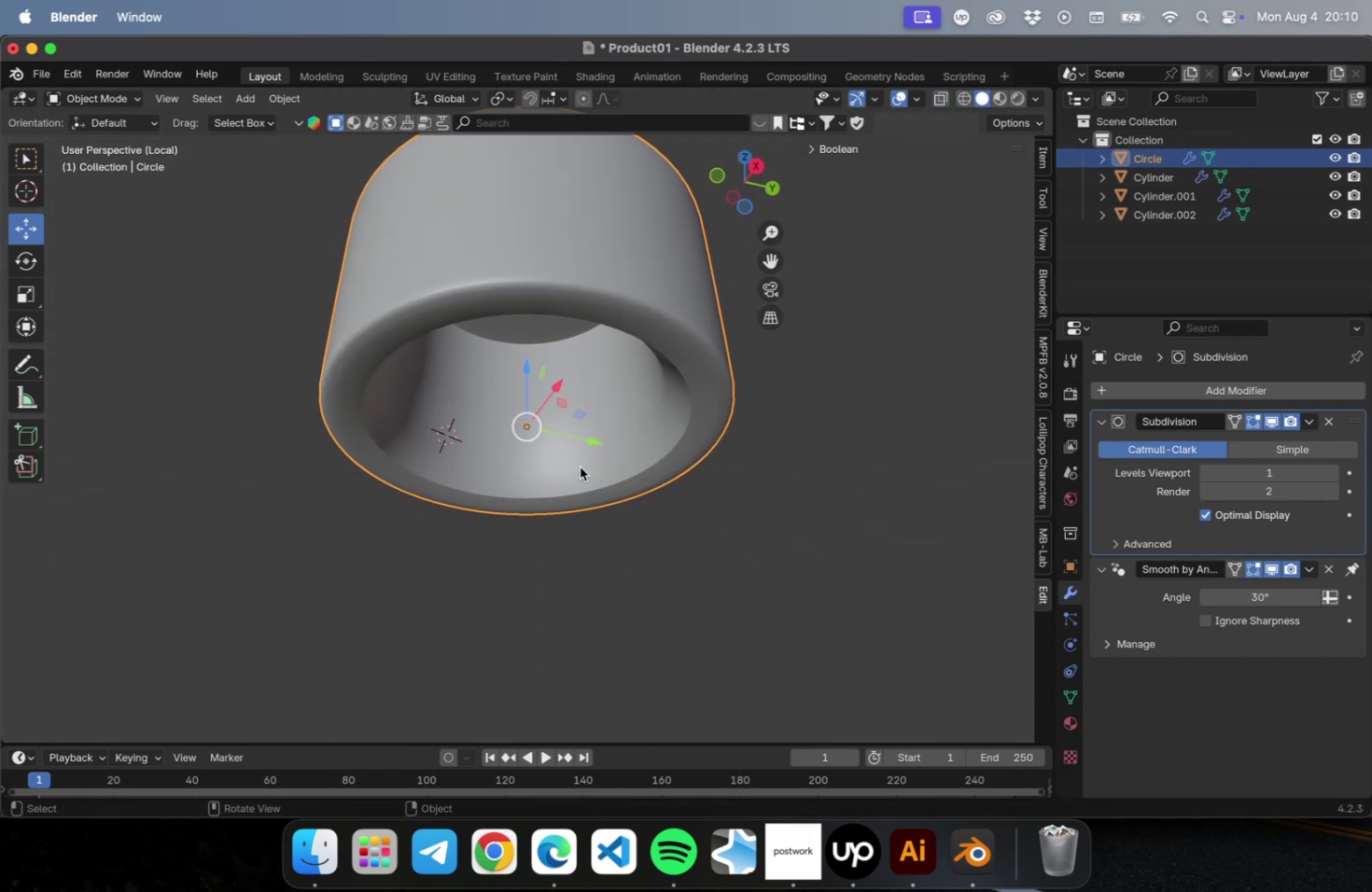 
key(Tab)
 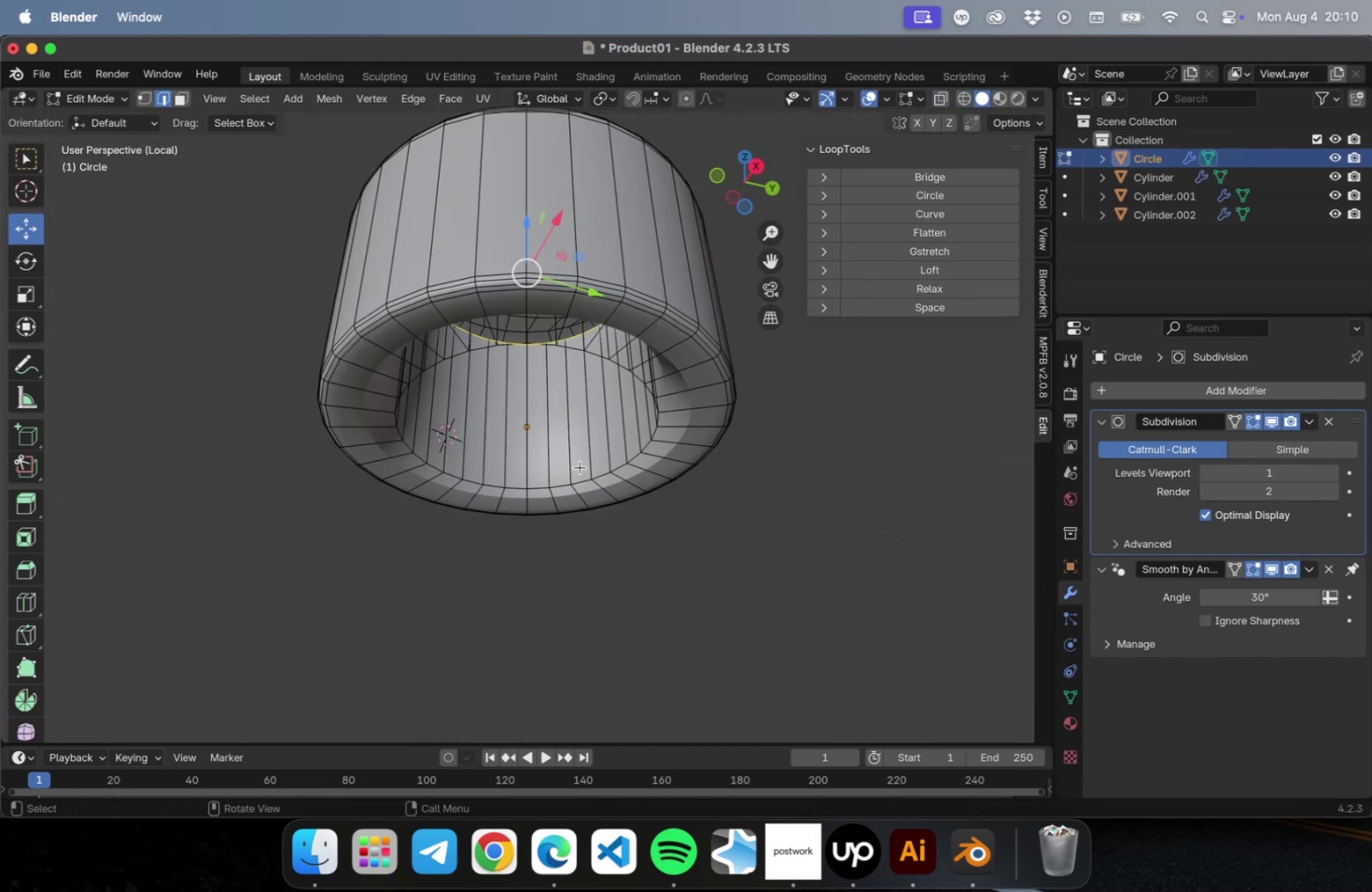 
key(2)
 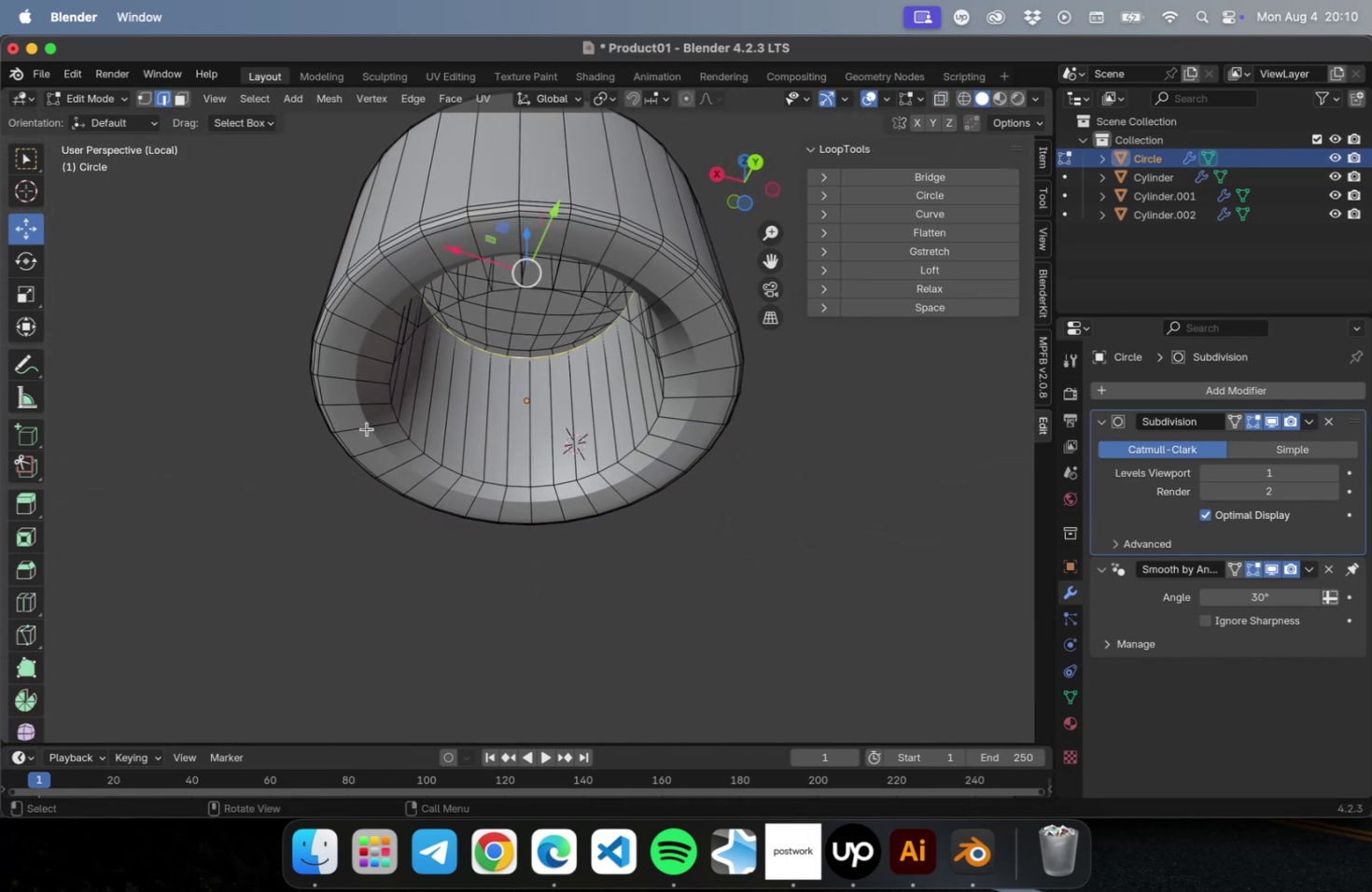 
key(Meta+R)
 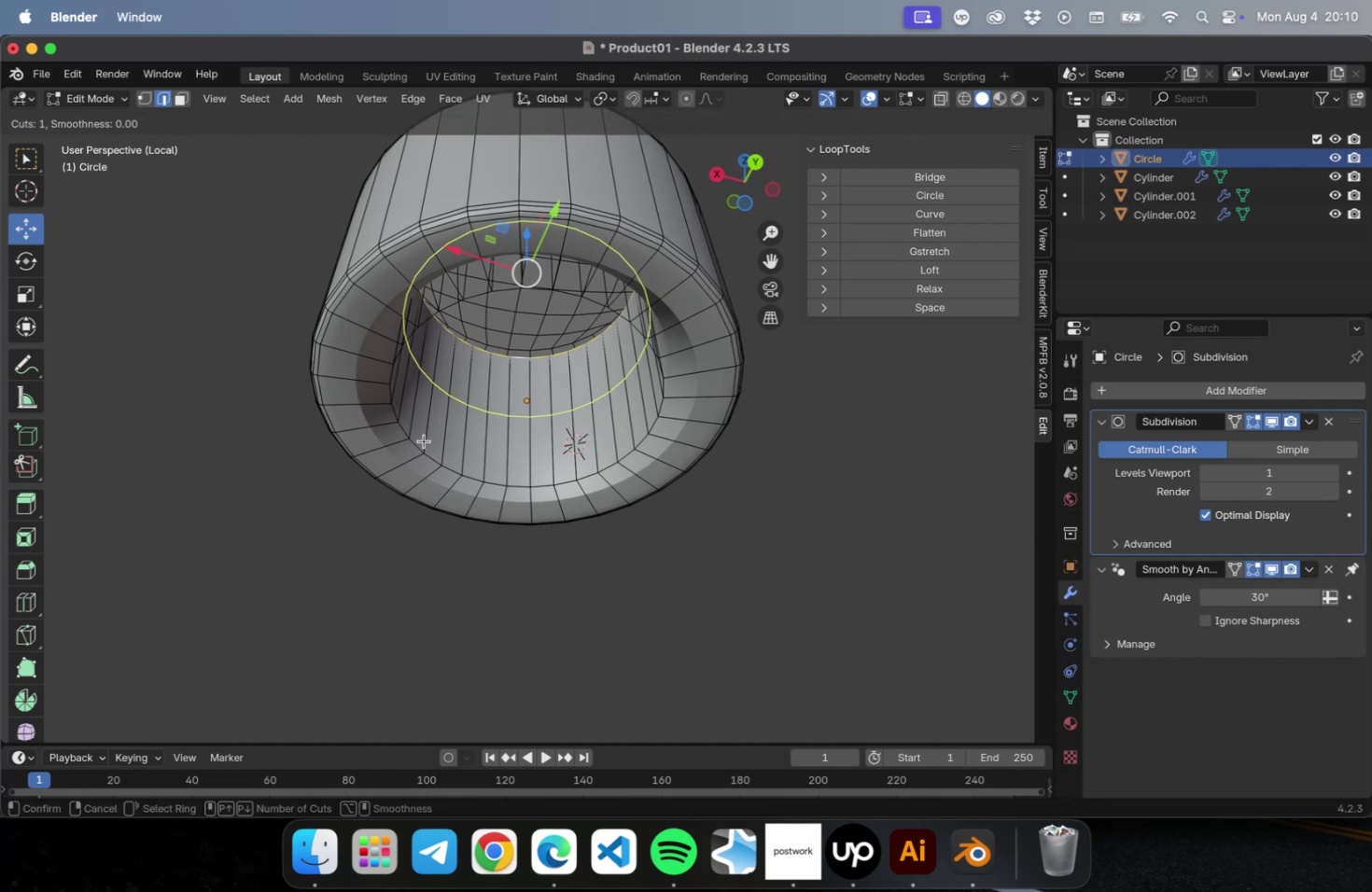 
left_click_drag(start_coordinate=[439, 421], to_coordinate=[433, 479])
 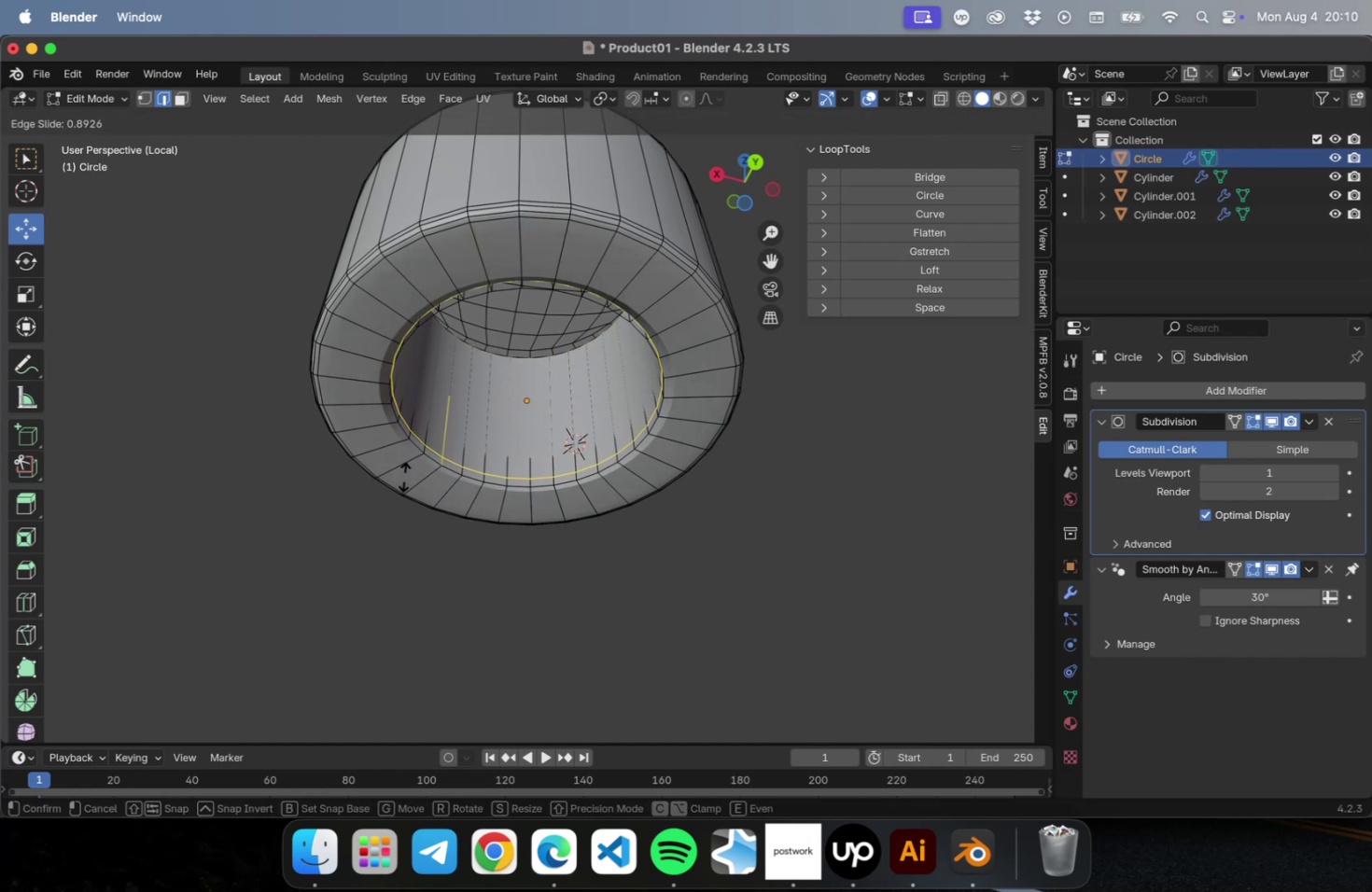 
left_click([404, 476])
 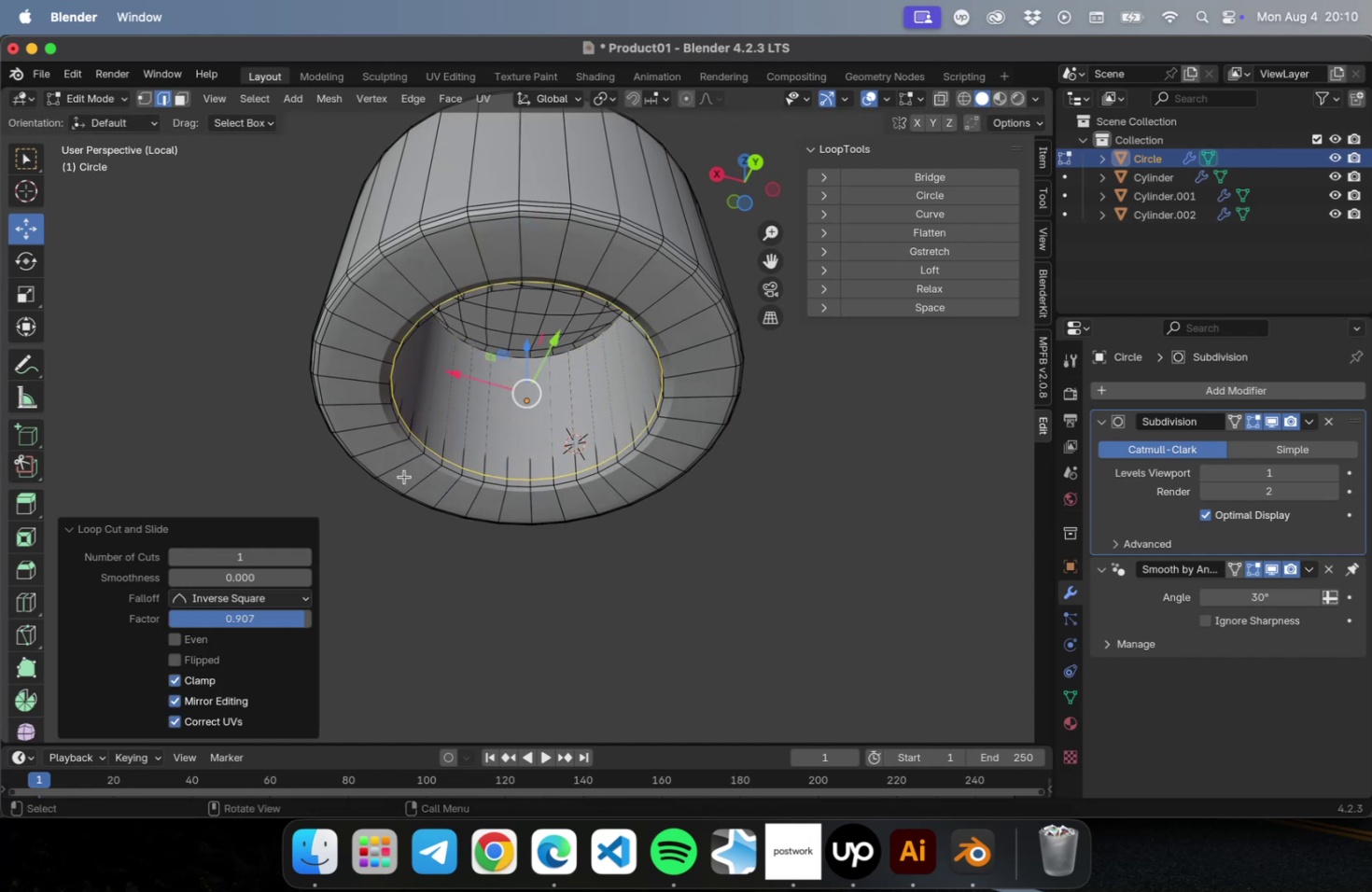 
key(Meta+R)
 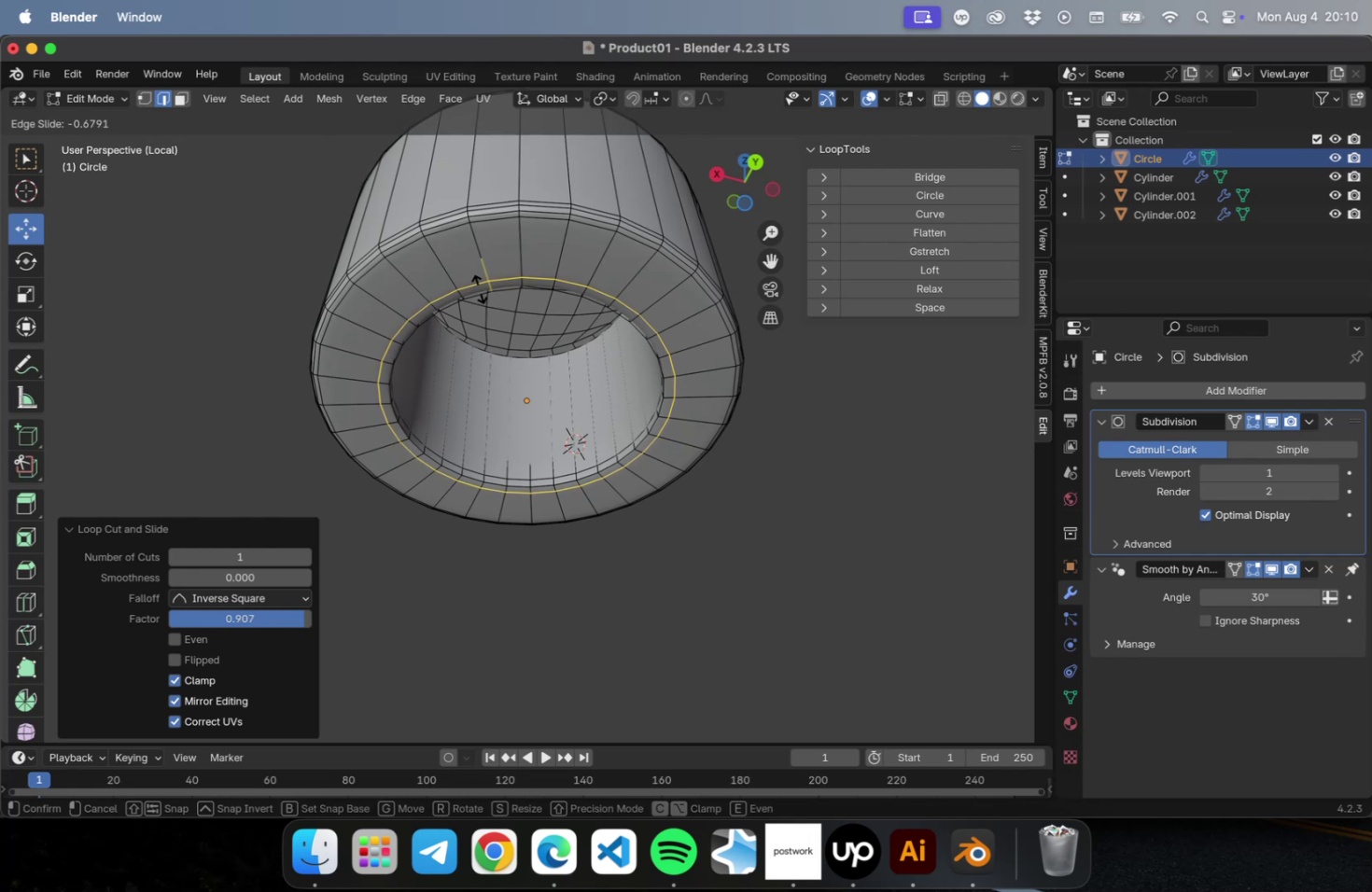 
left_click([479, 288])
 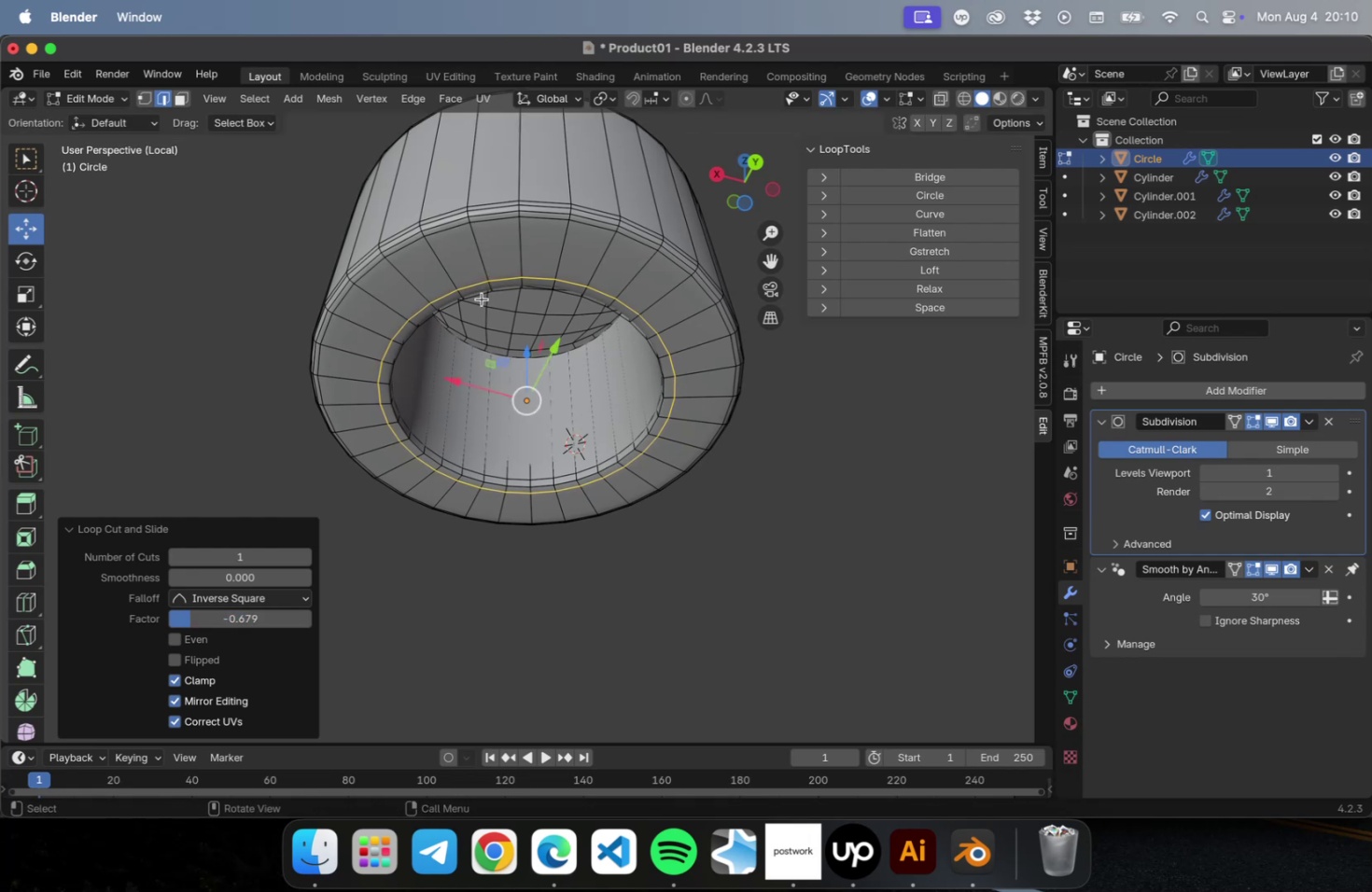 
key(Tab)
 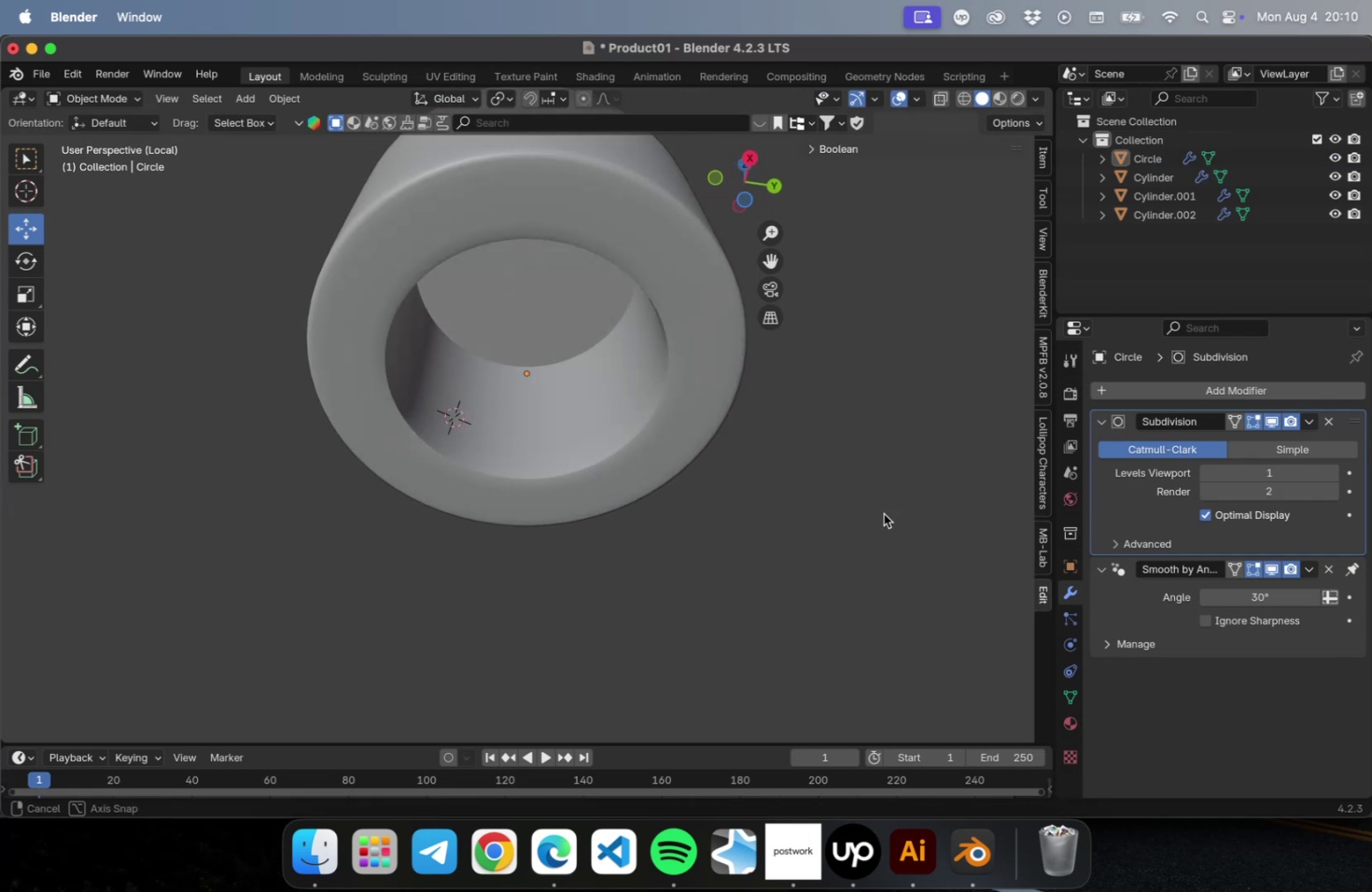 
left_click([577, 303])
 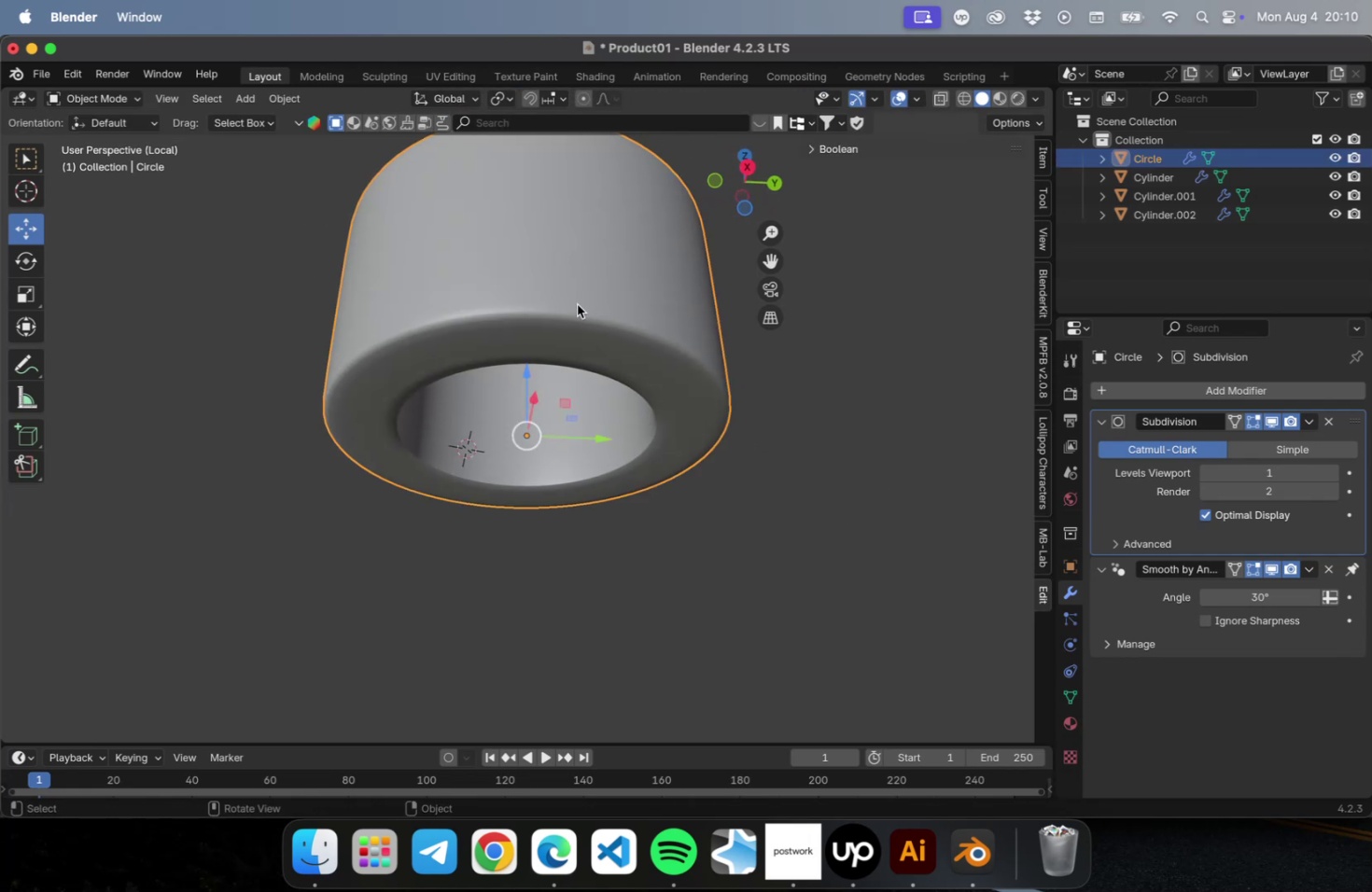 
key(NumLock)
 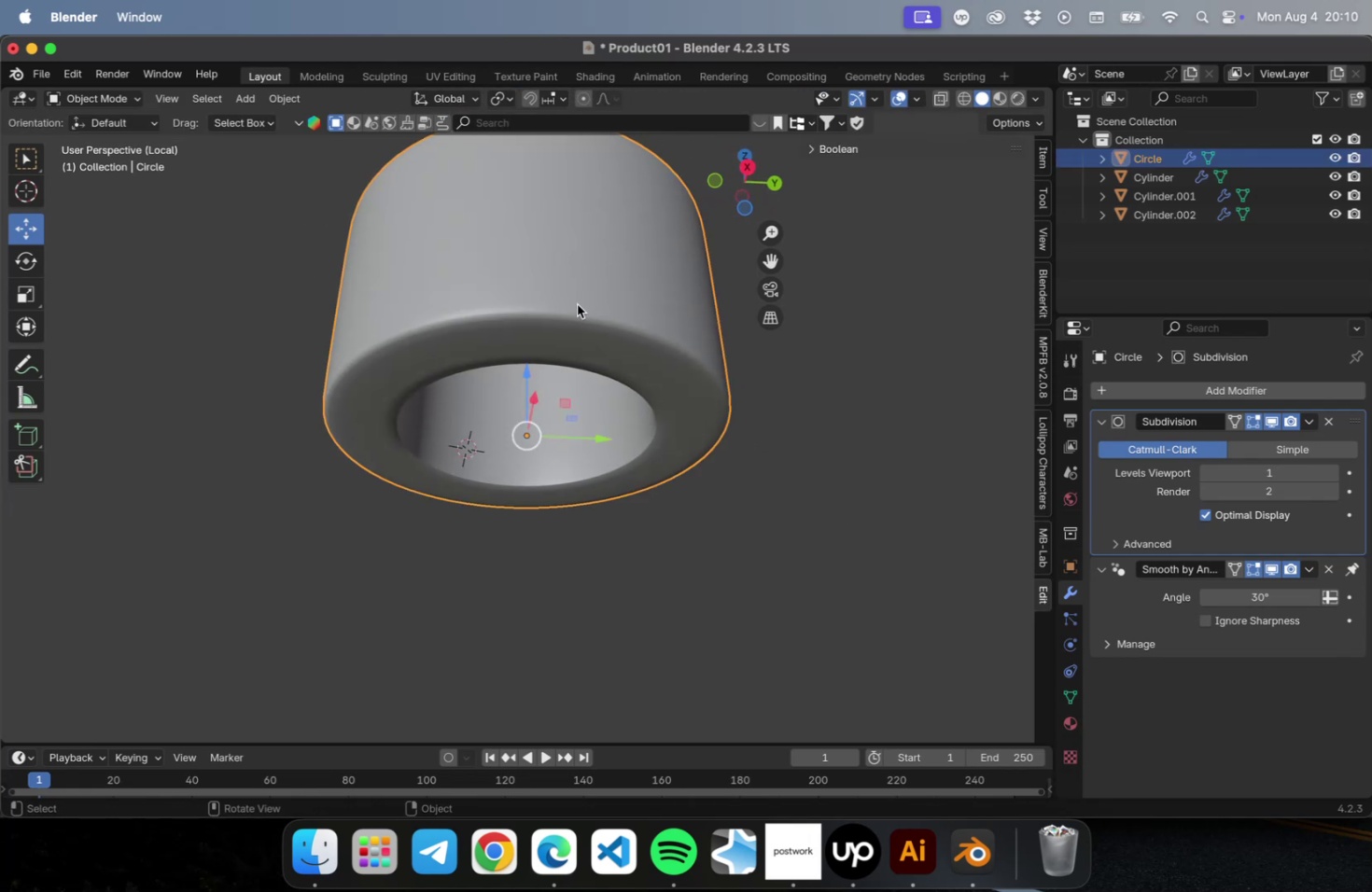 
key(NumpadDivide)
 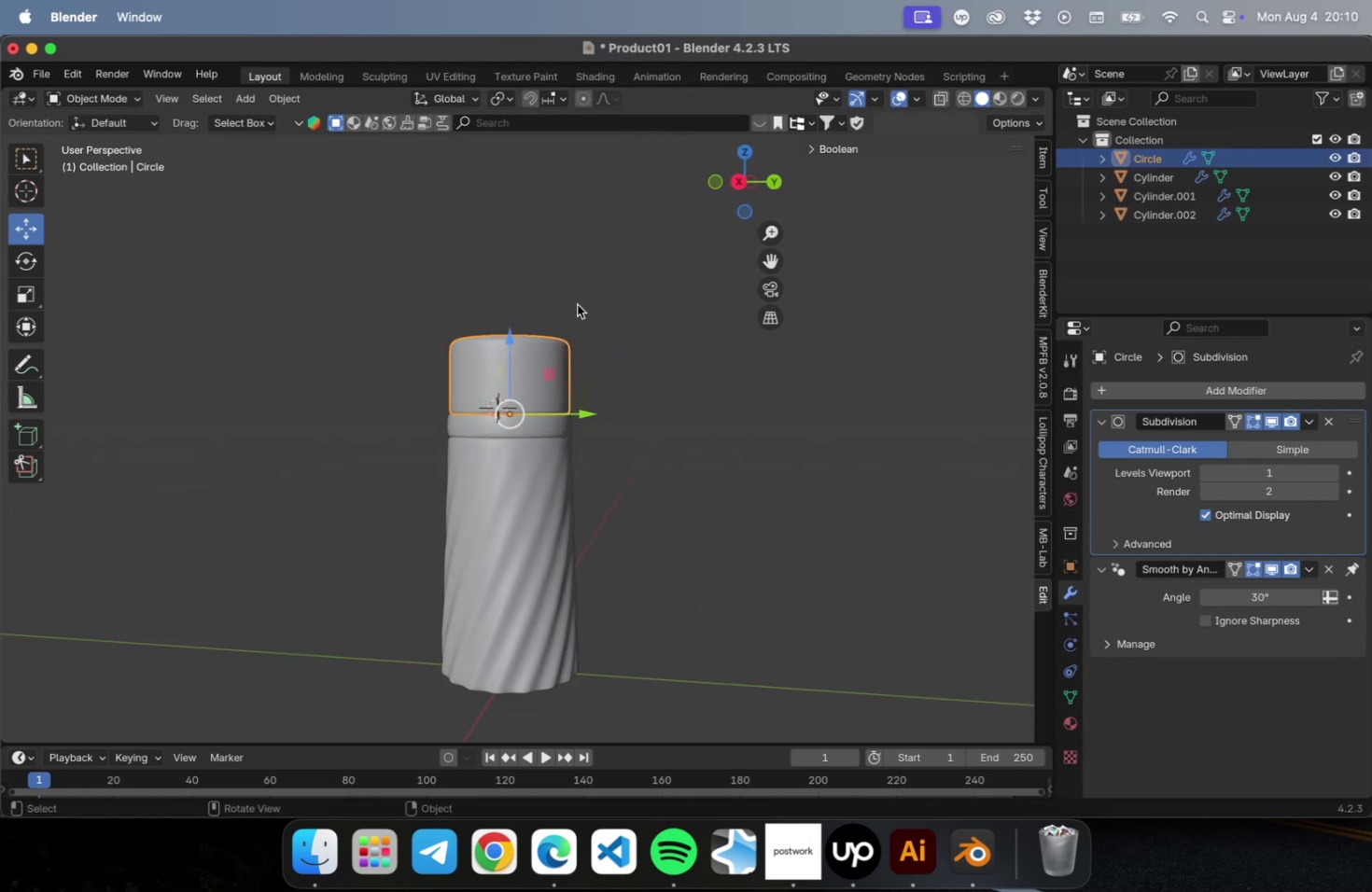 
scroll: coordinate [744, 424], scroll_direction: down, amount: 4.0
 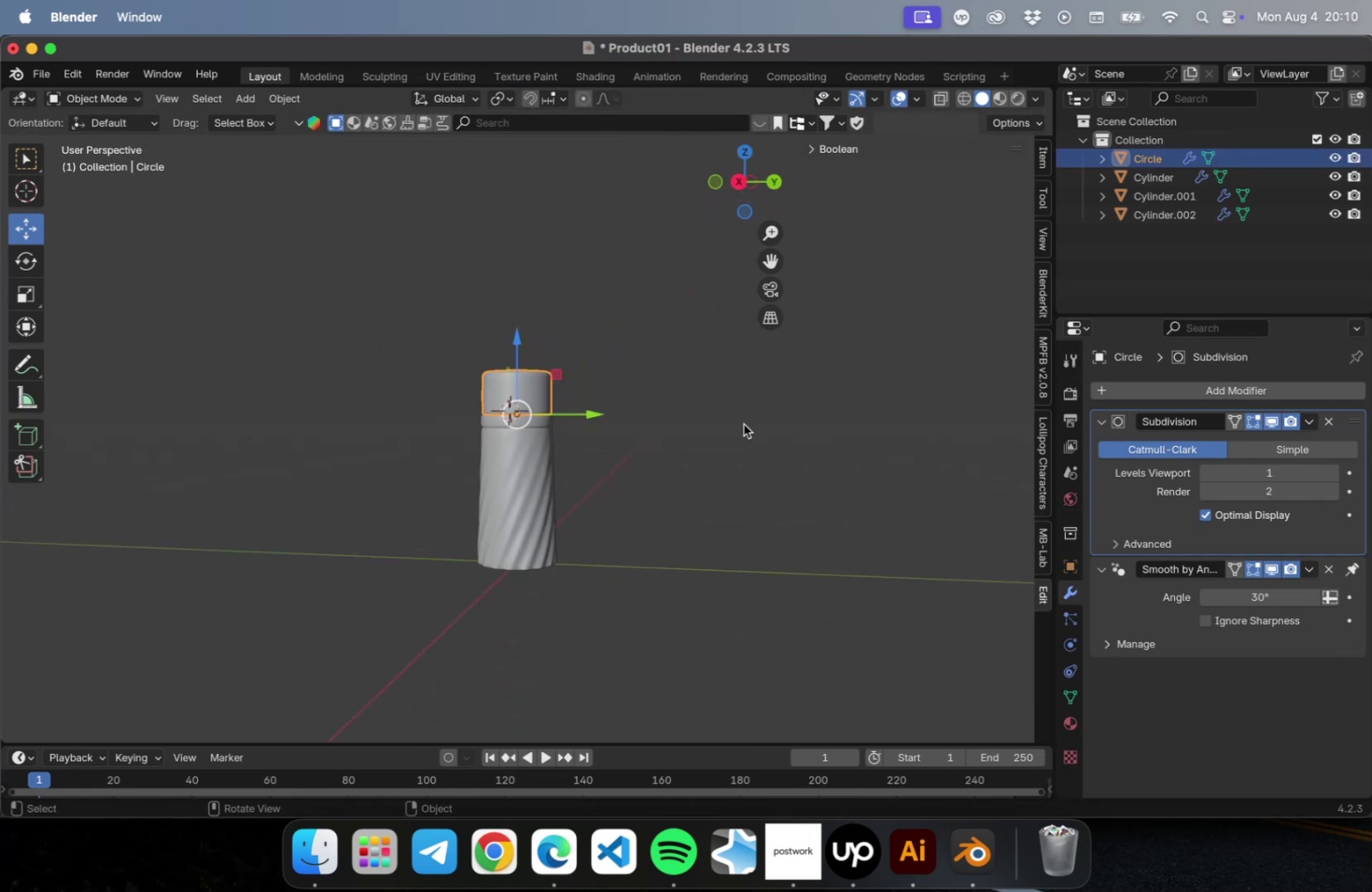 
left_click([743, 424])
 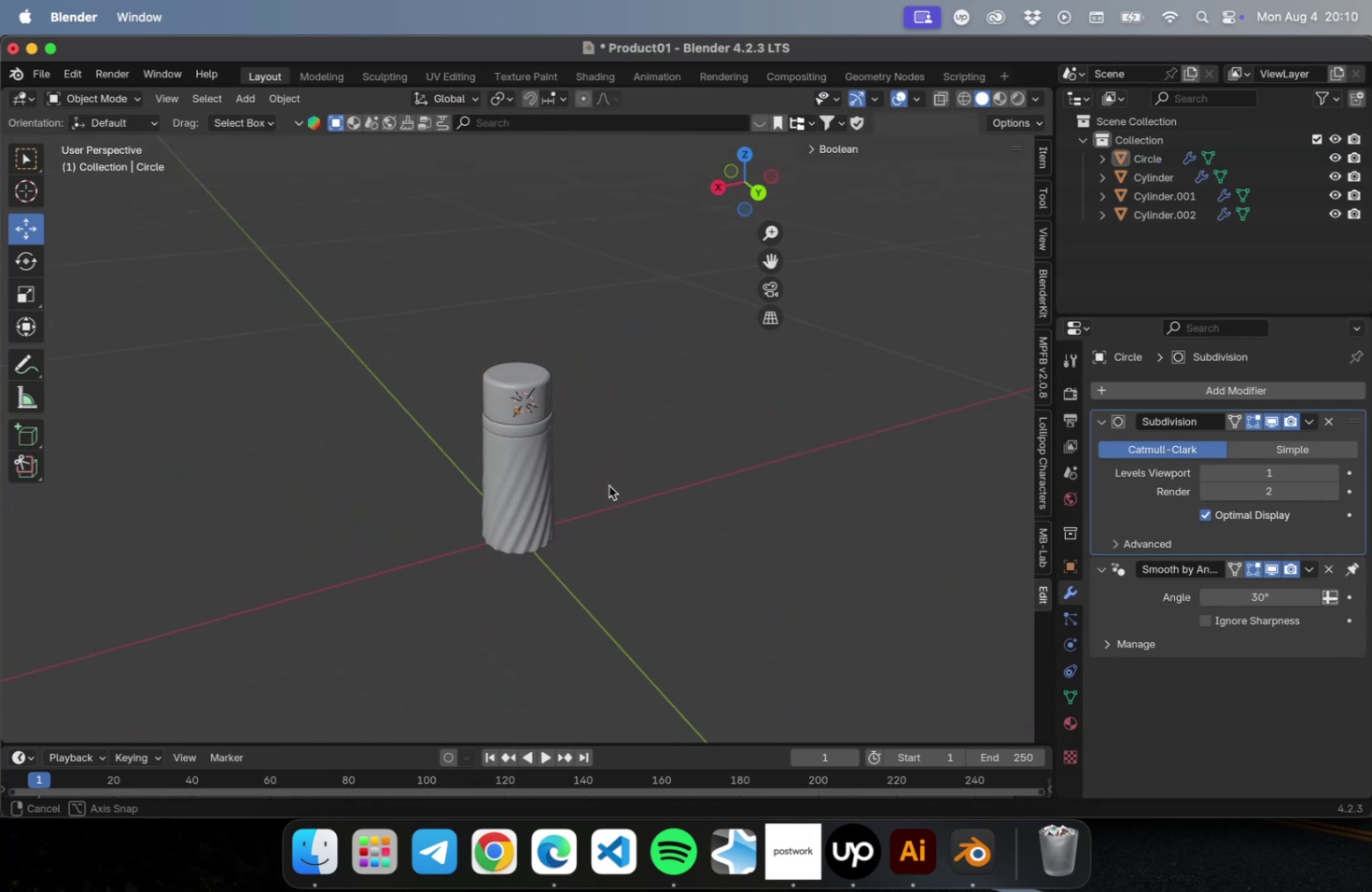 
key(Meta+CommandLeft)
 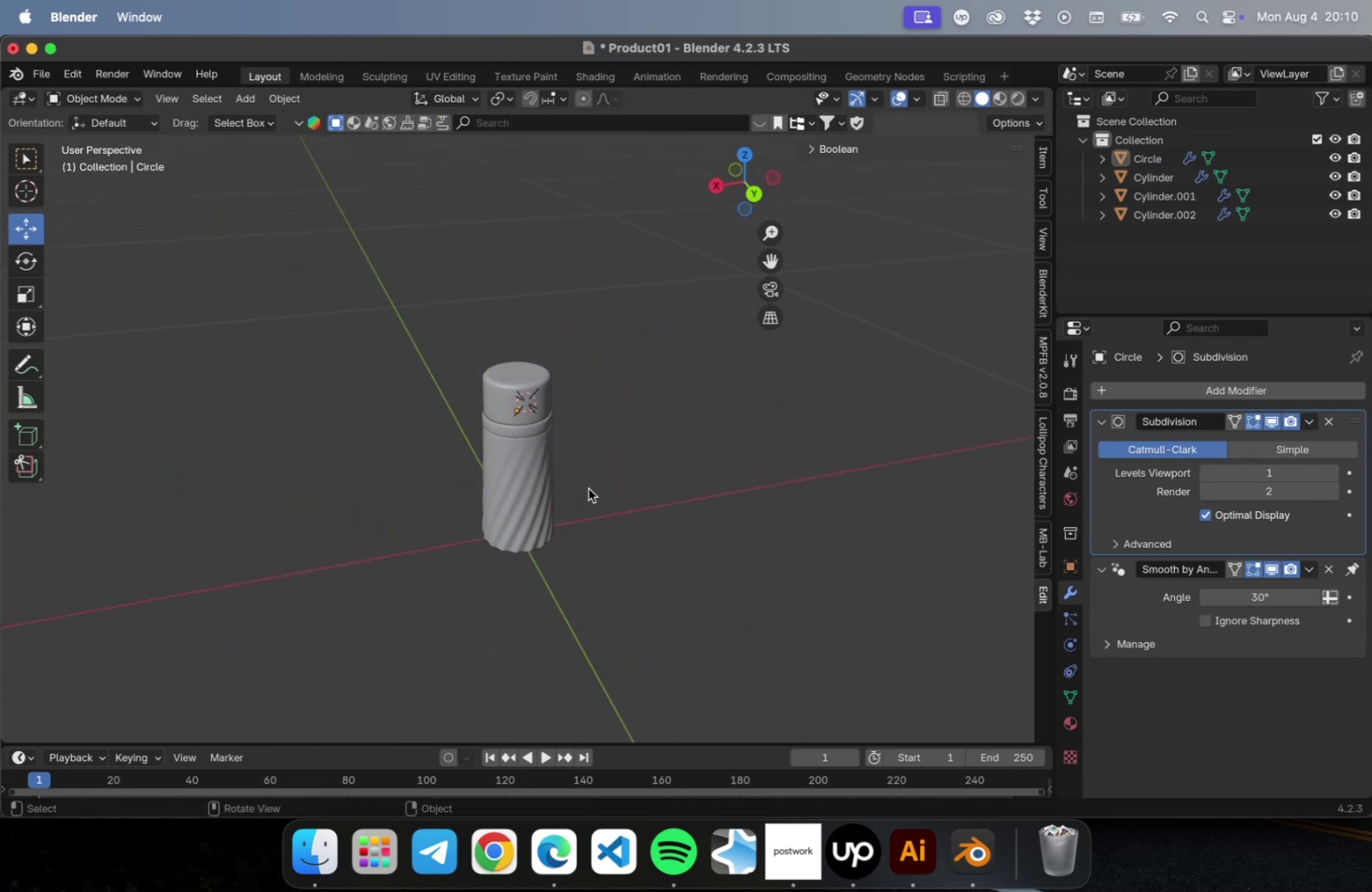 
key(Meta+S)
 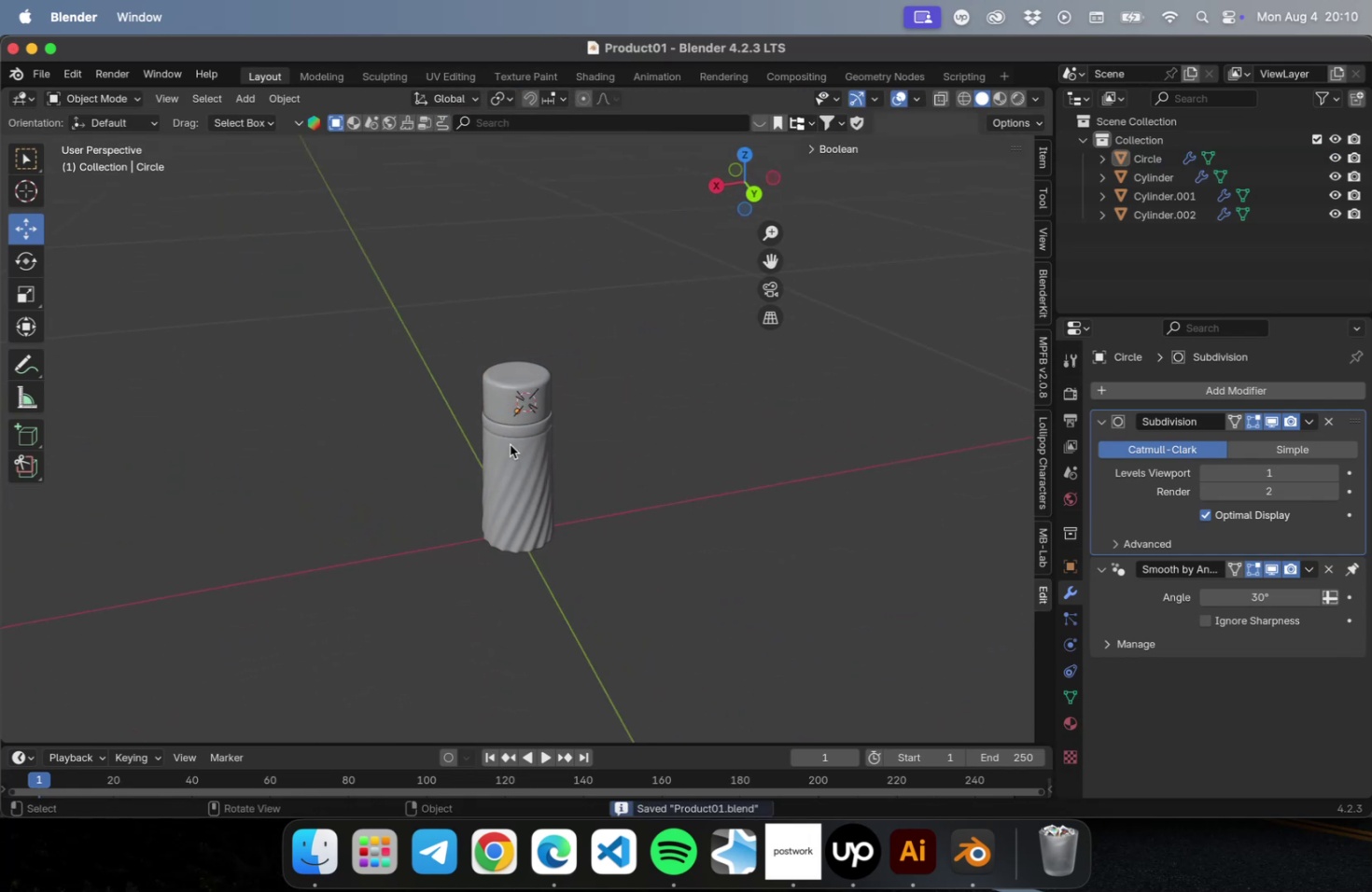 
scroll: coordinate [508, 446], scroll_direction: up, amount: 7.0
 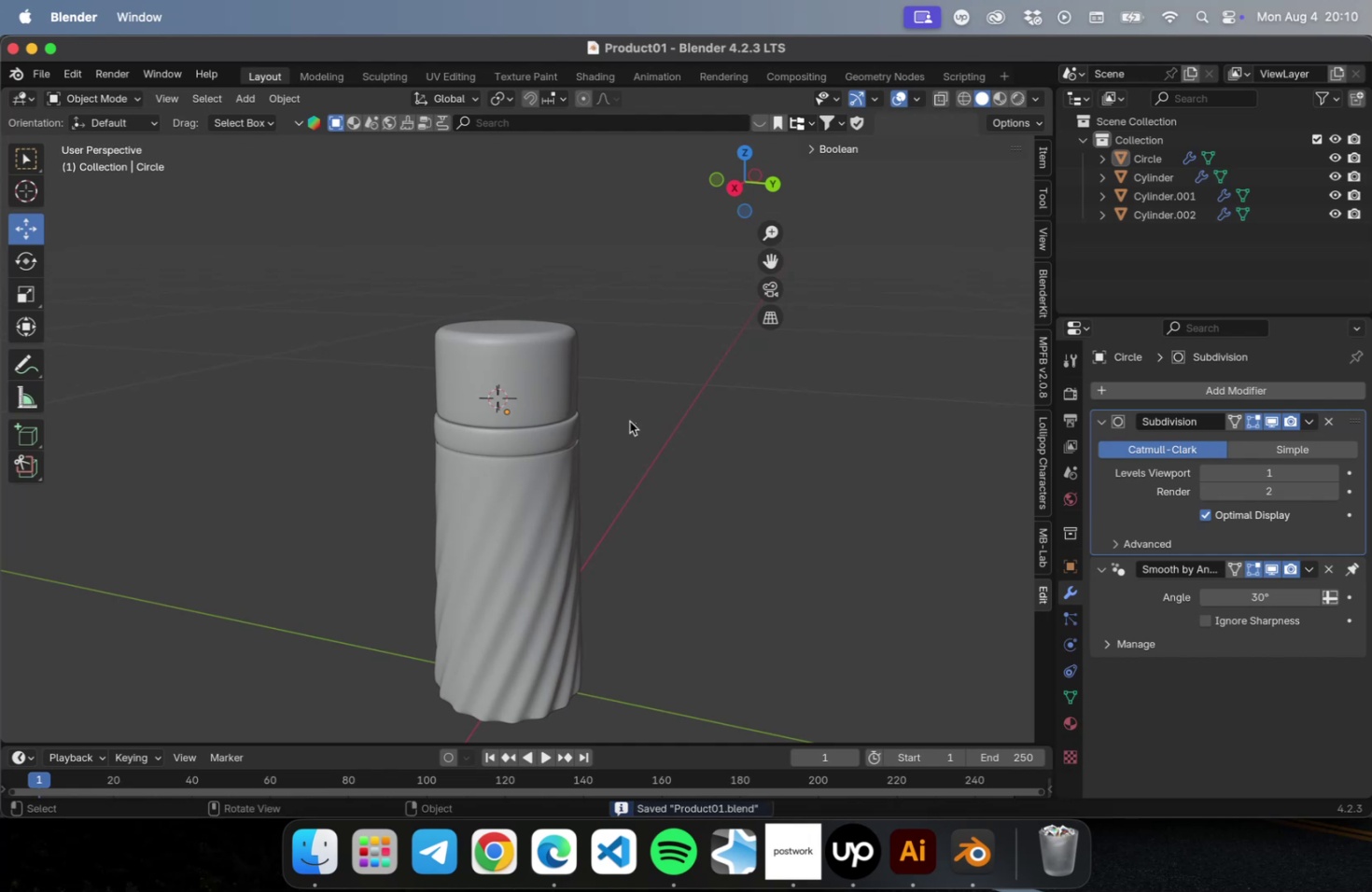 
hold_key(key=ShiftLeft, duration=0.34)
 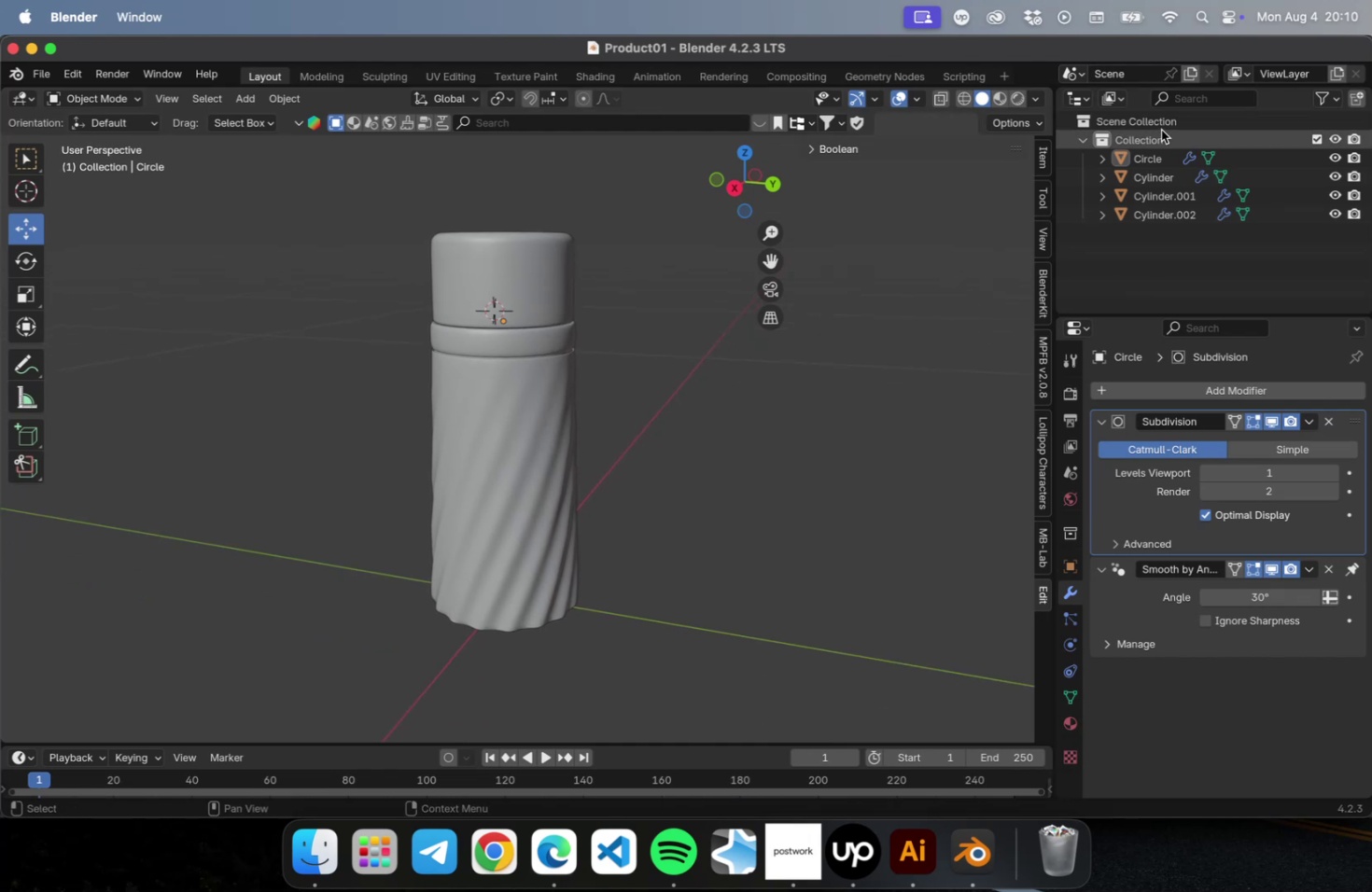 
wait(6.04)
 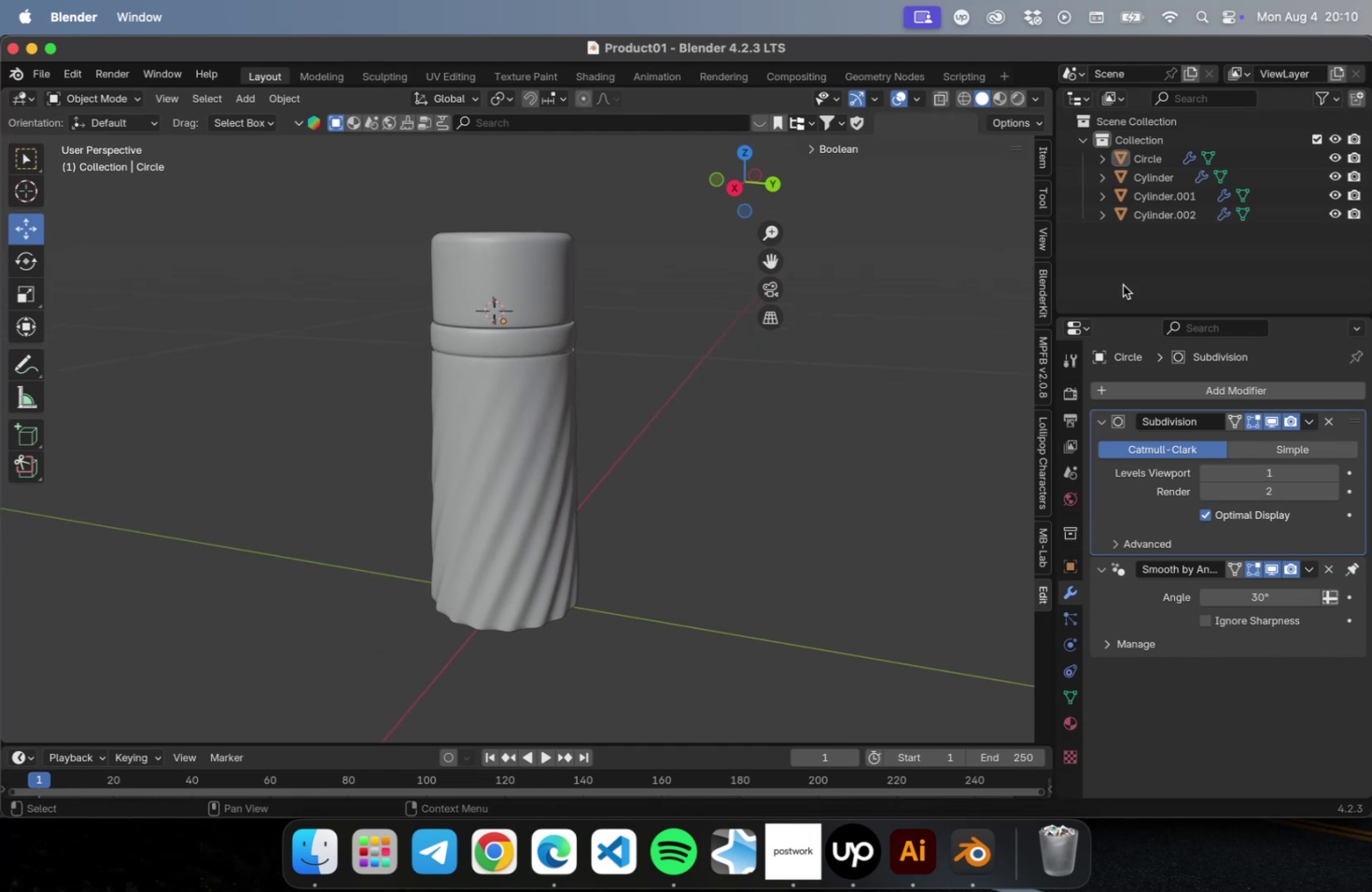 
double_click([1154, 141])
 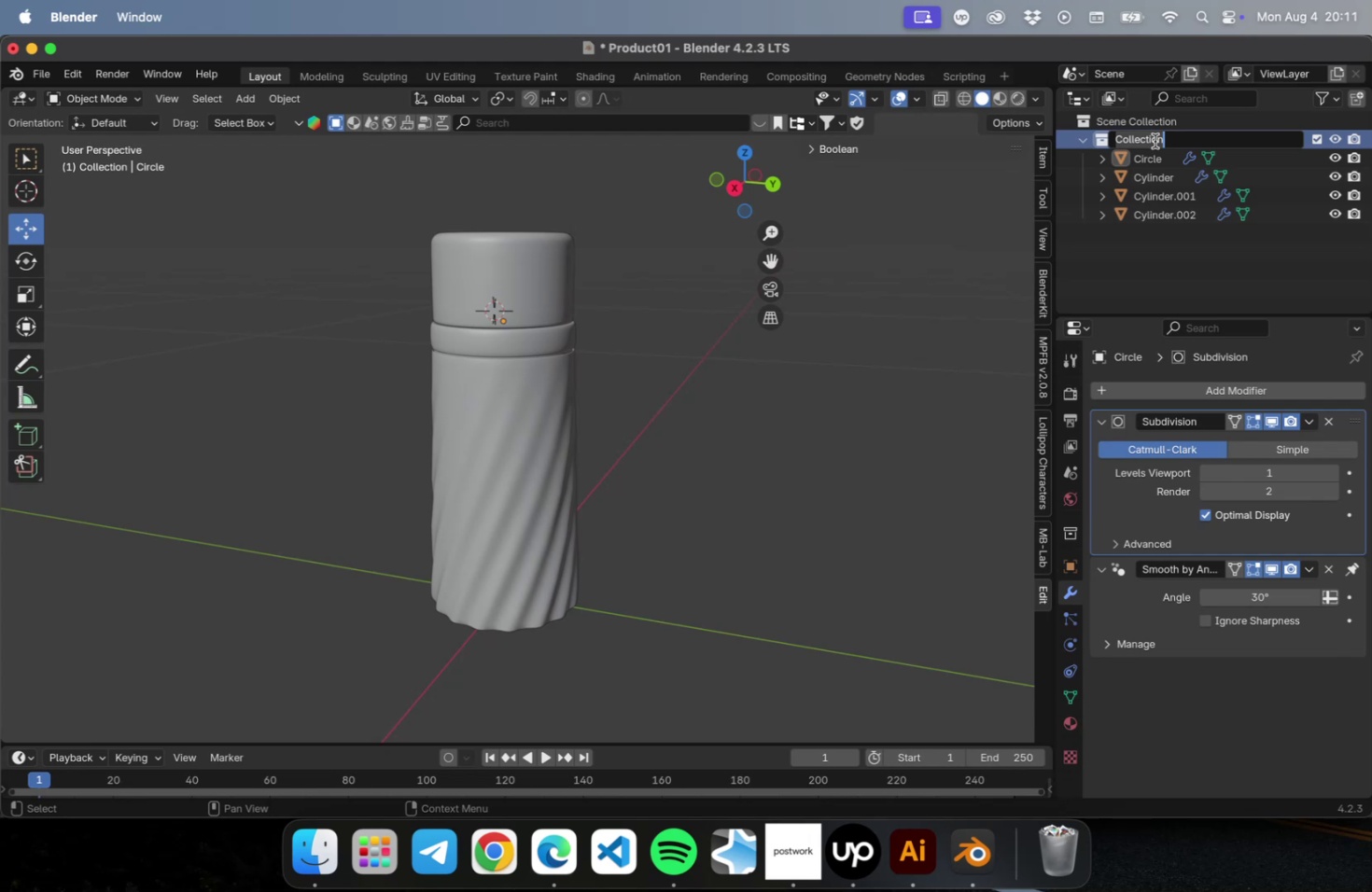 
type(Fracs)
key(Backspace)
key(Backspace)
type(so)
key(Backspace)
type(co01)
 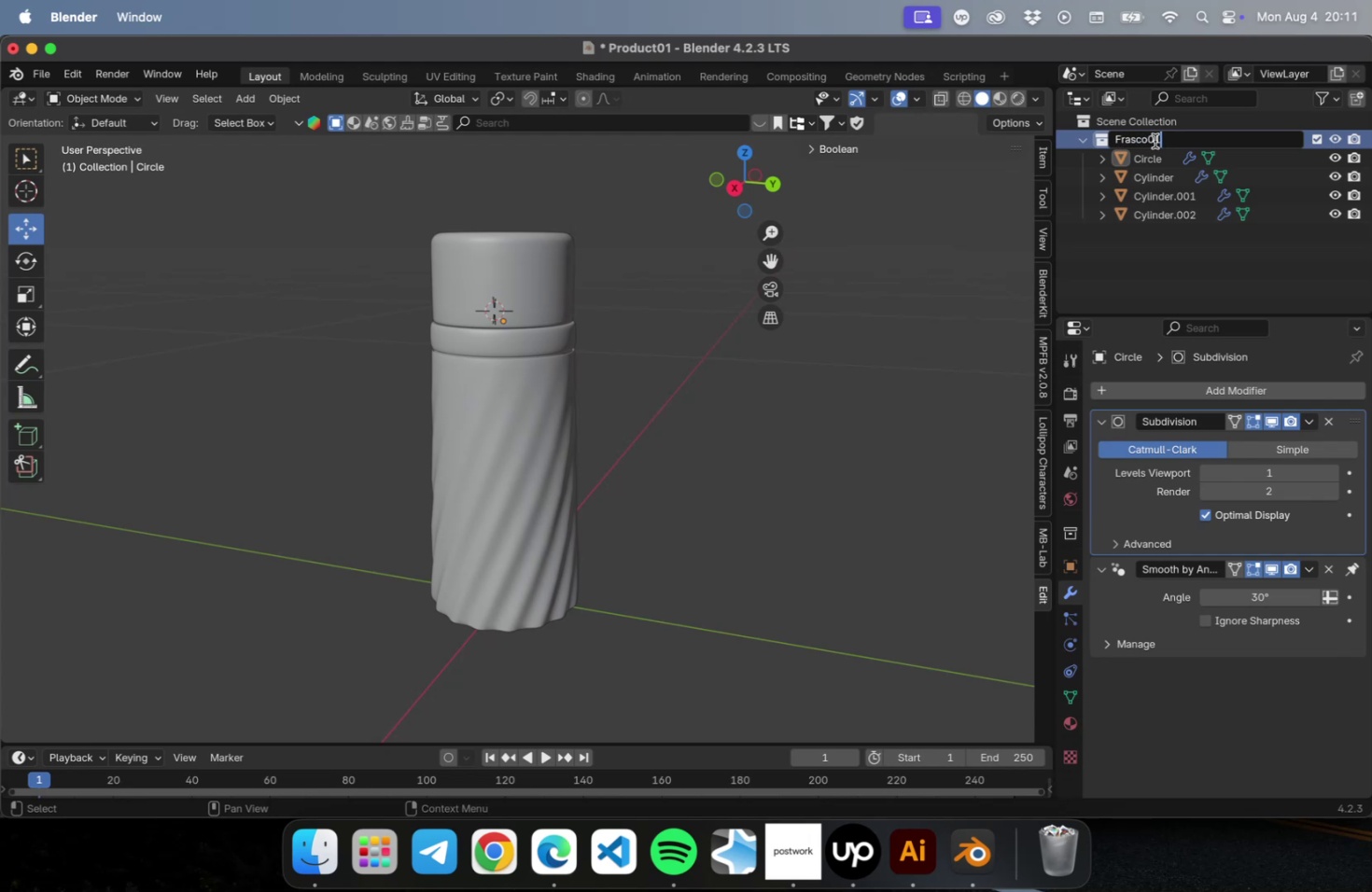 
key(Enter)
 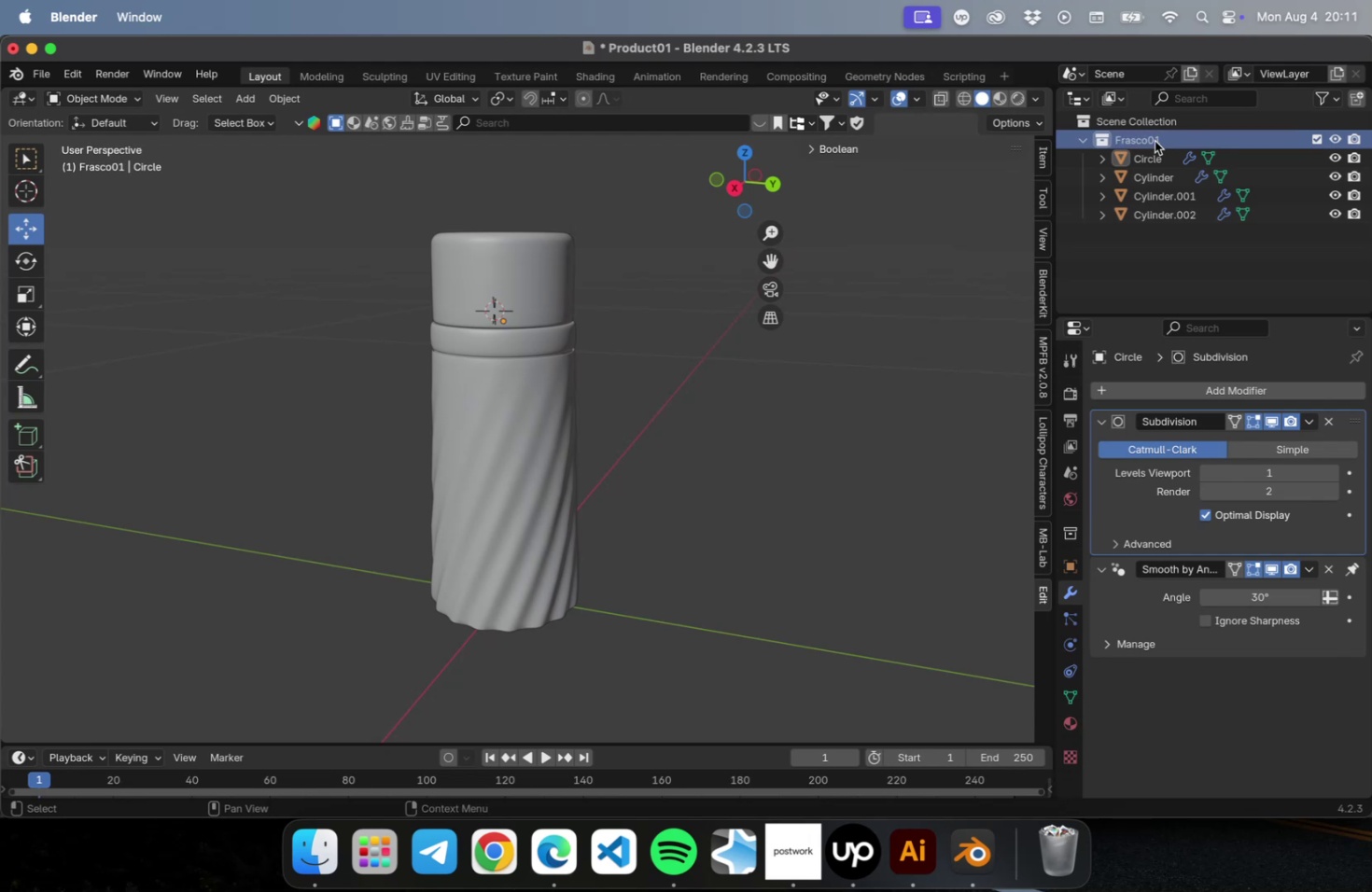 
key(Meta+CommandLeft)
 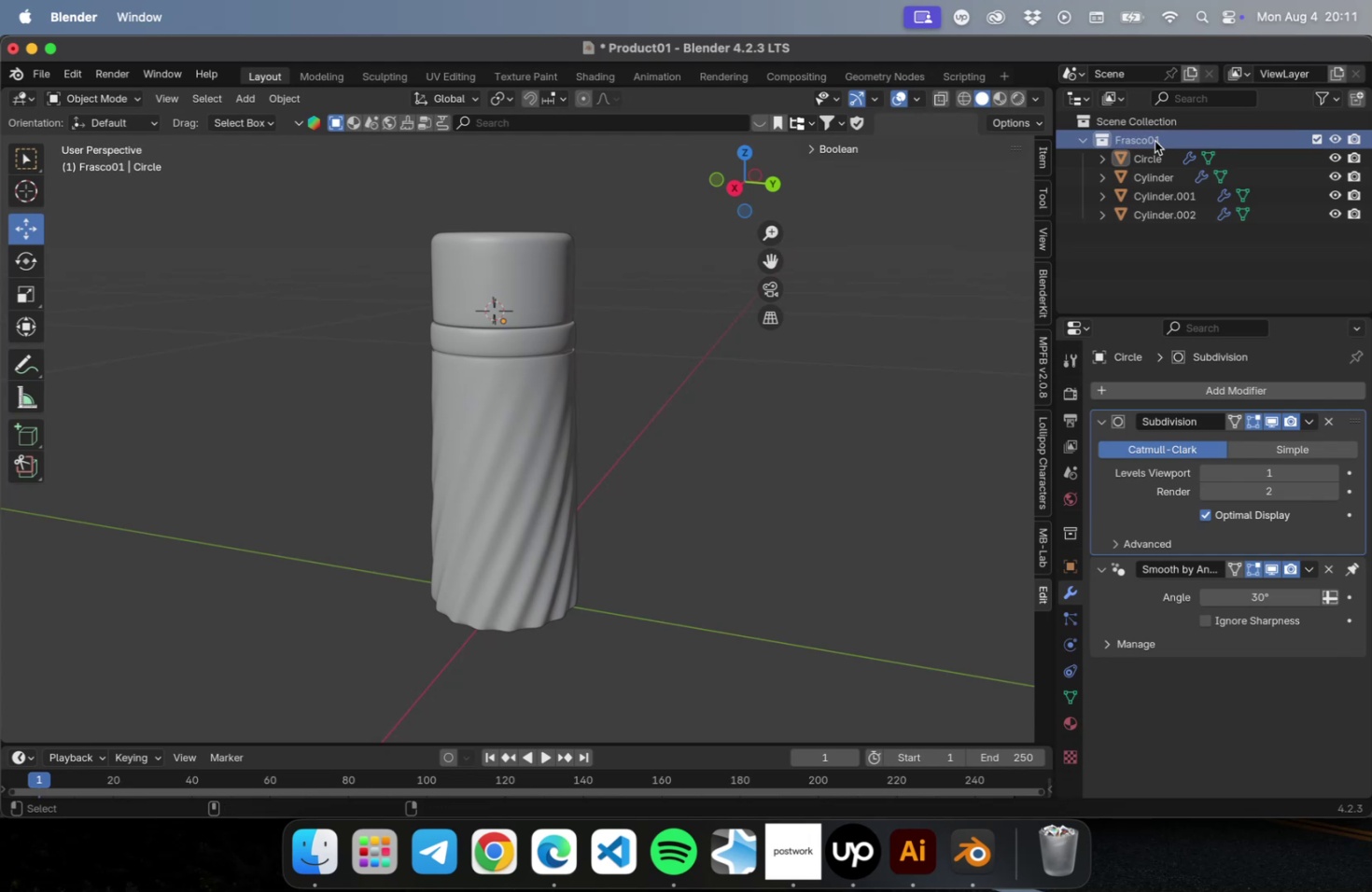 
key(Meta+S)
 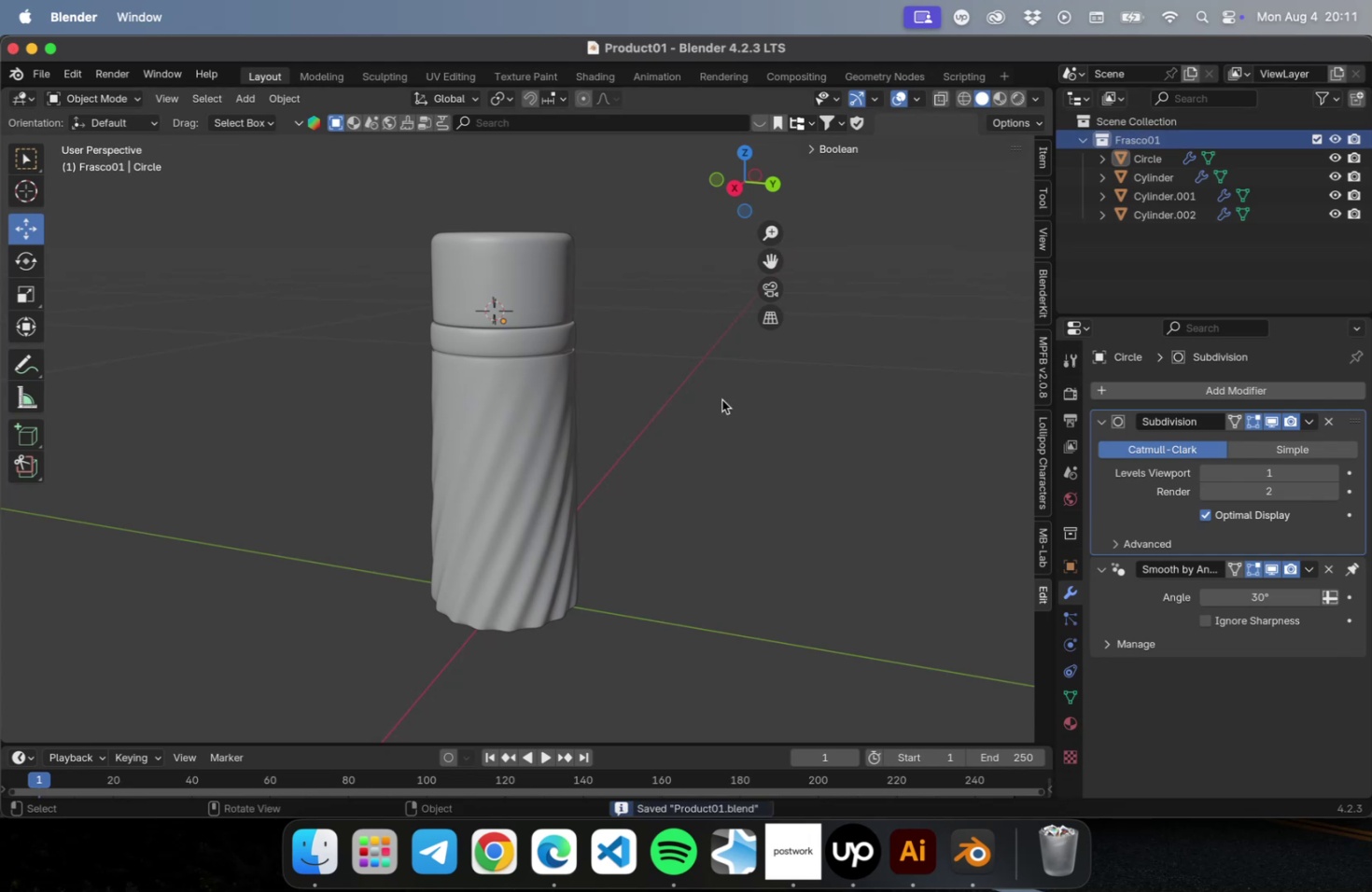 
left_click([705, 436])
 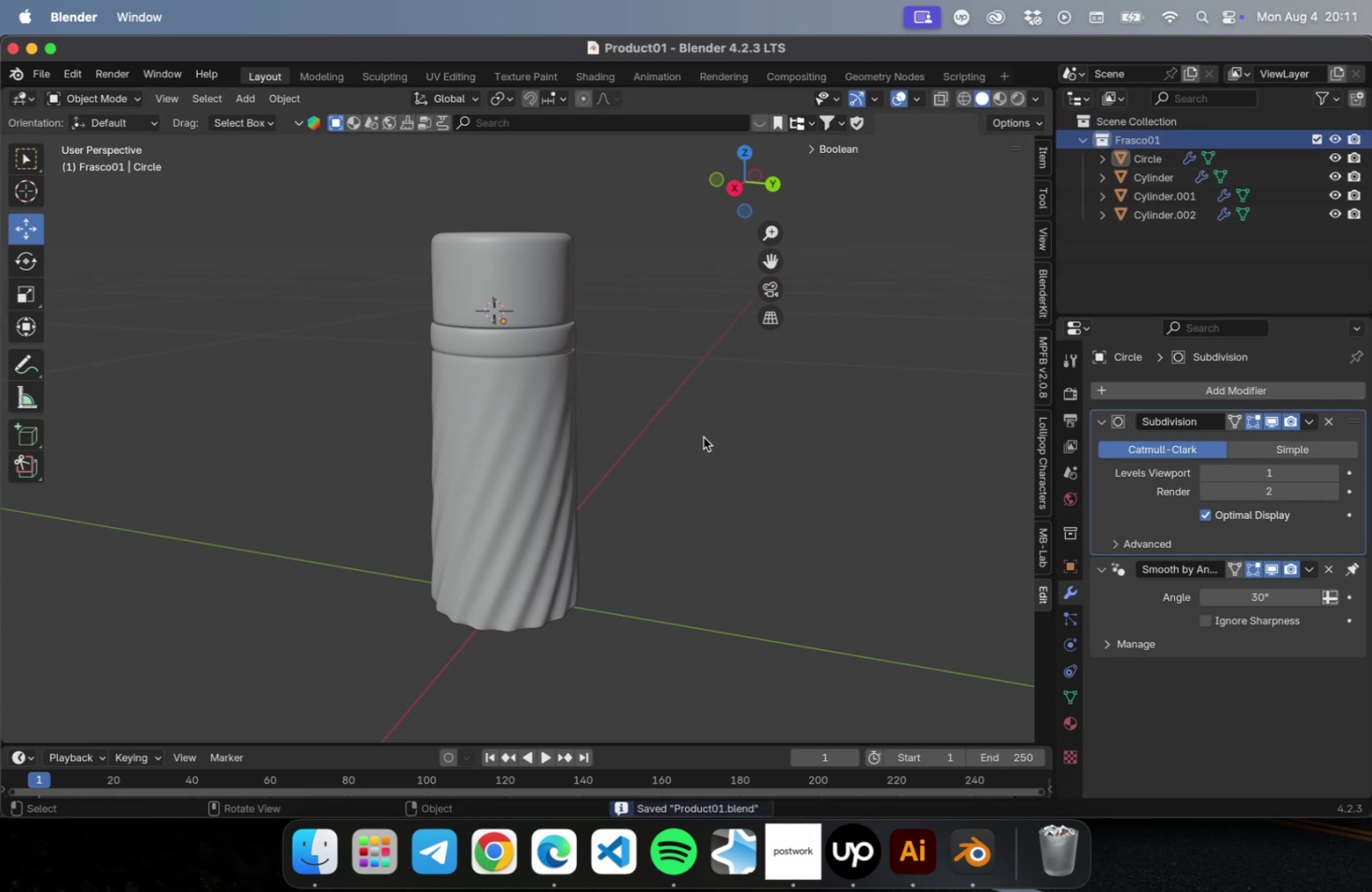 
left_click([688, 436])
 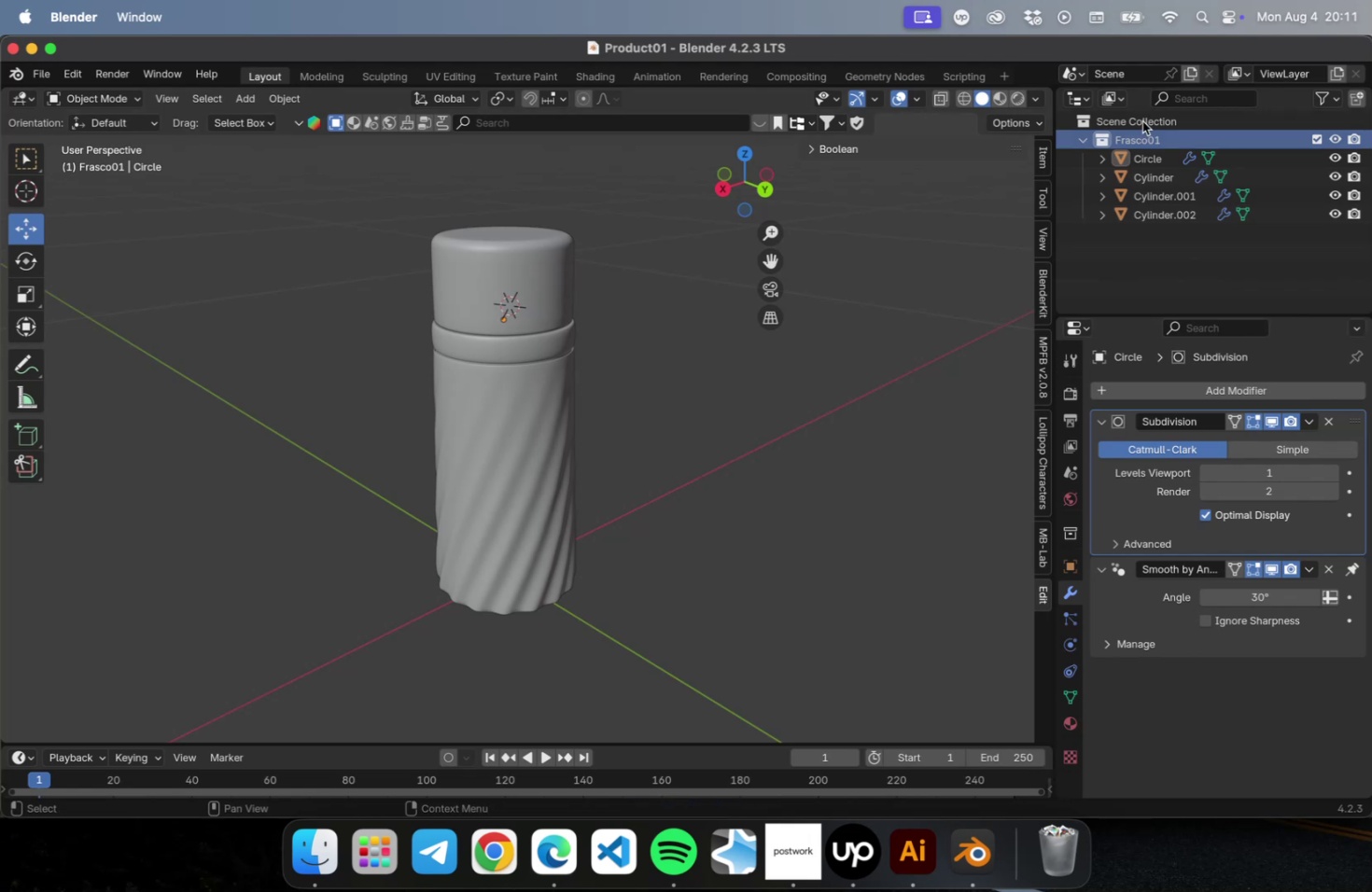 
double_click([1189, 241])
 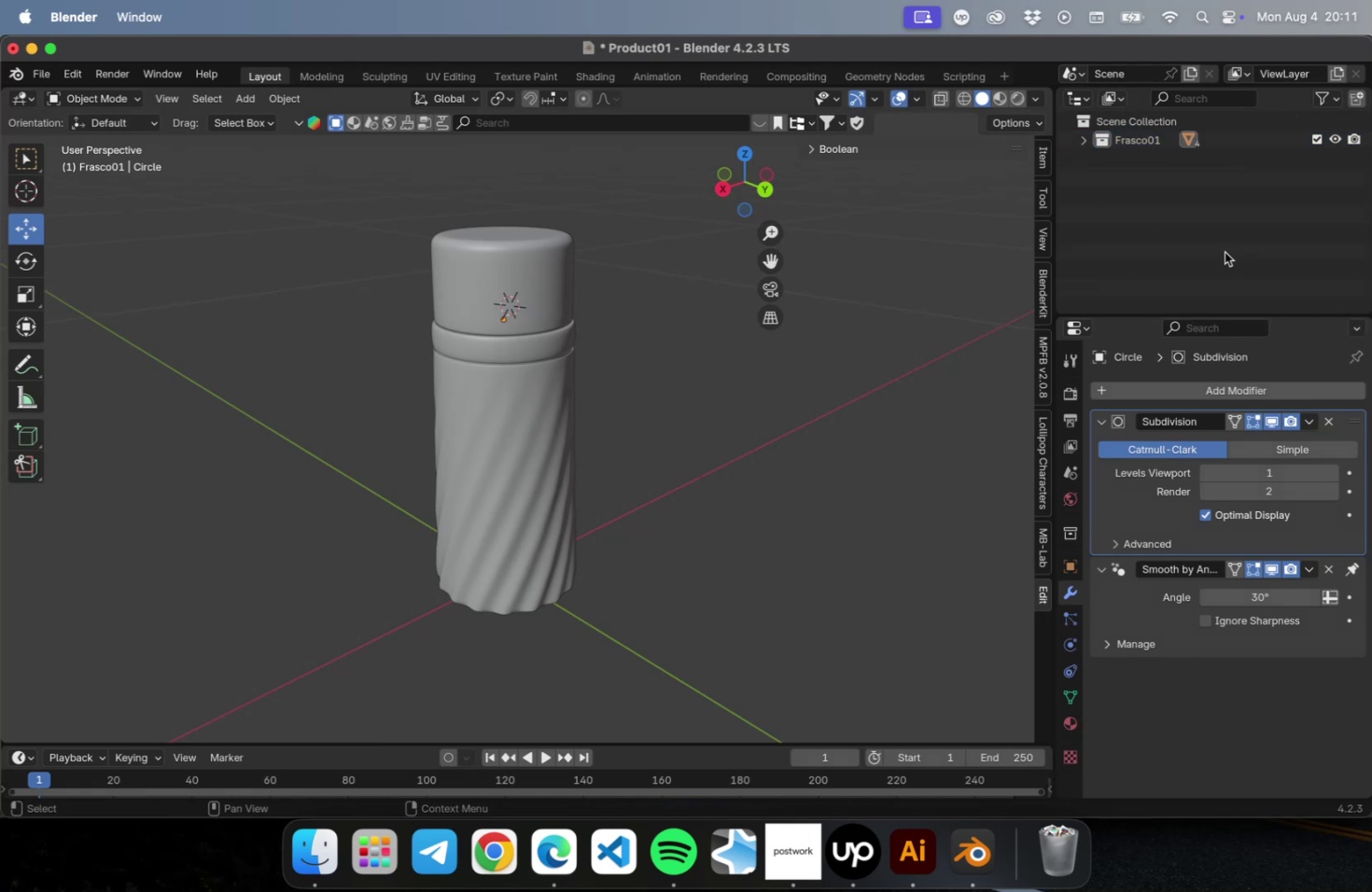 
left_click([1353, 105])
 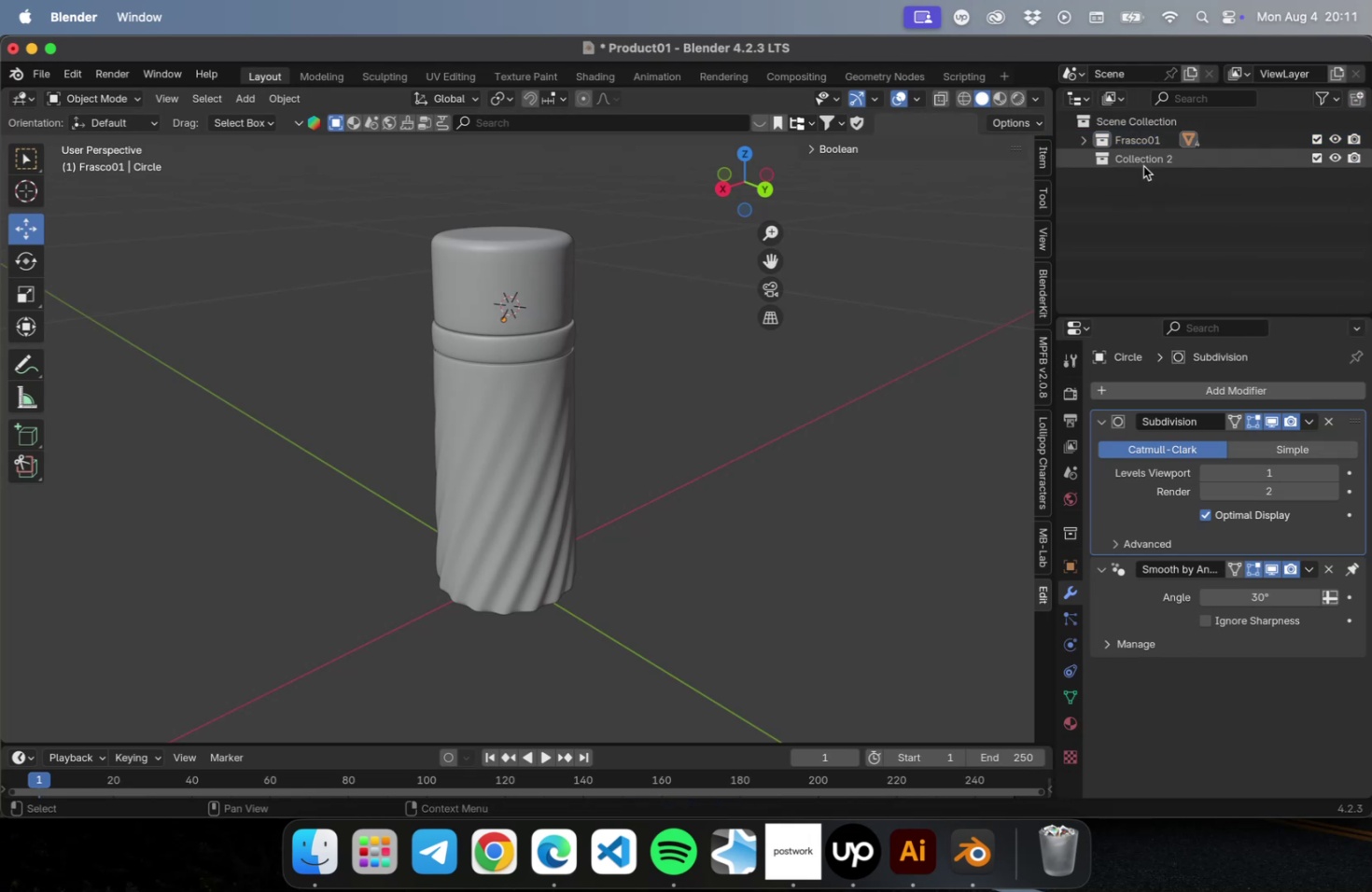 
double_click([1142, 162])
 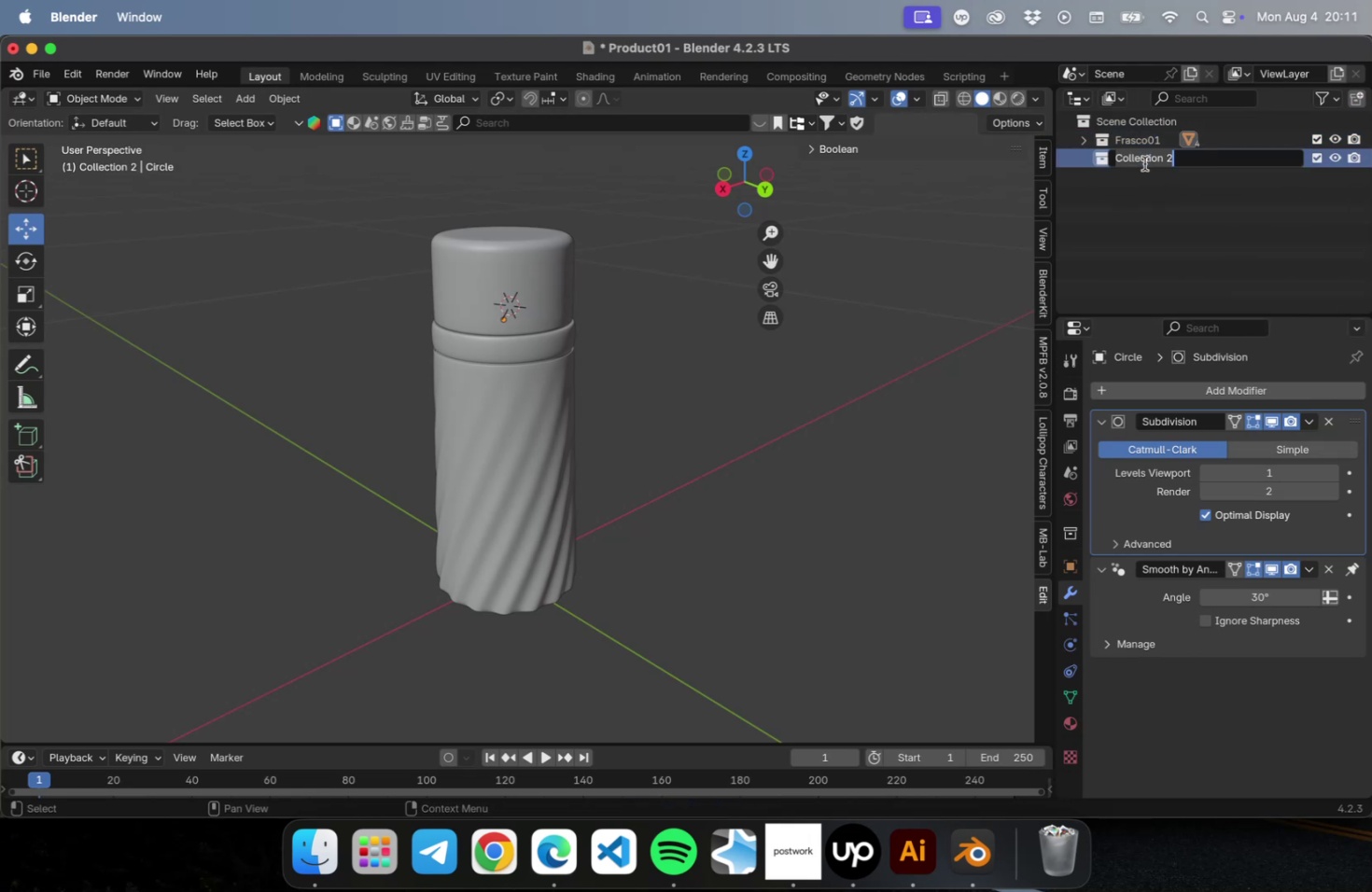 
type(Cena)
 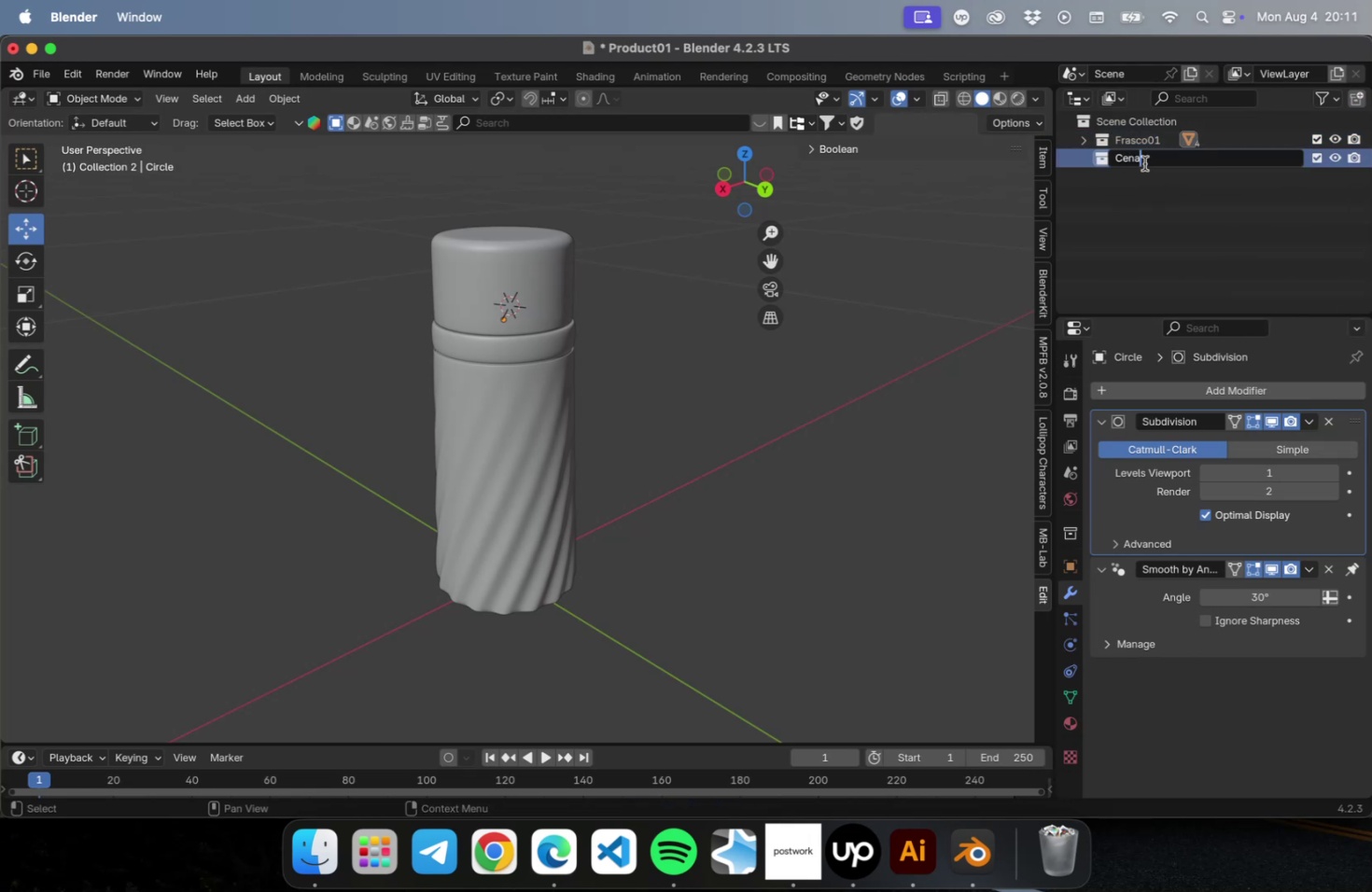 
key(Enter)
 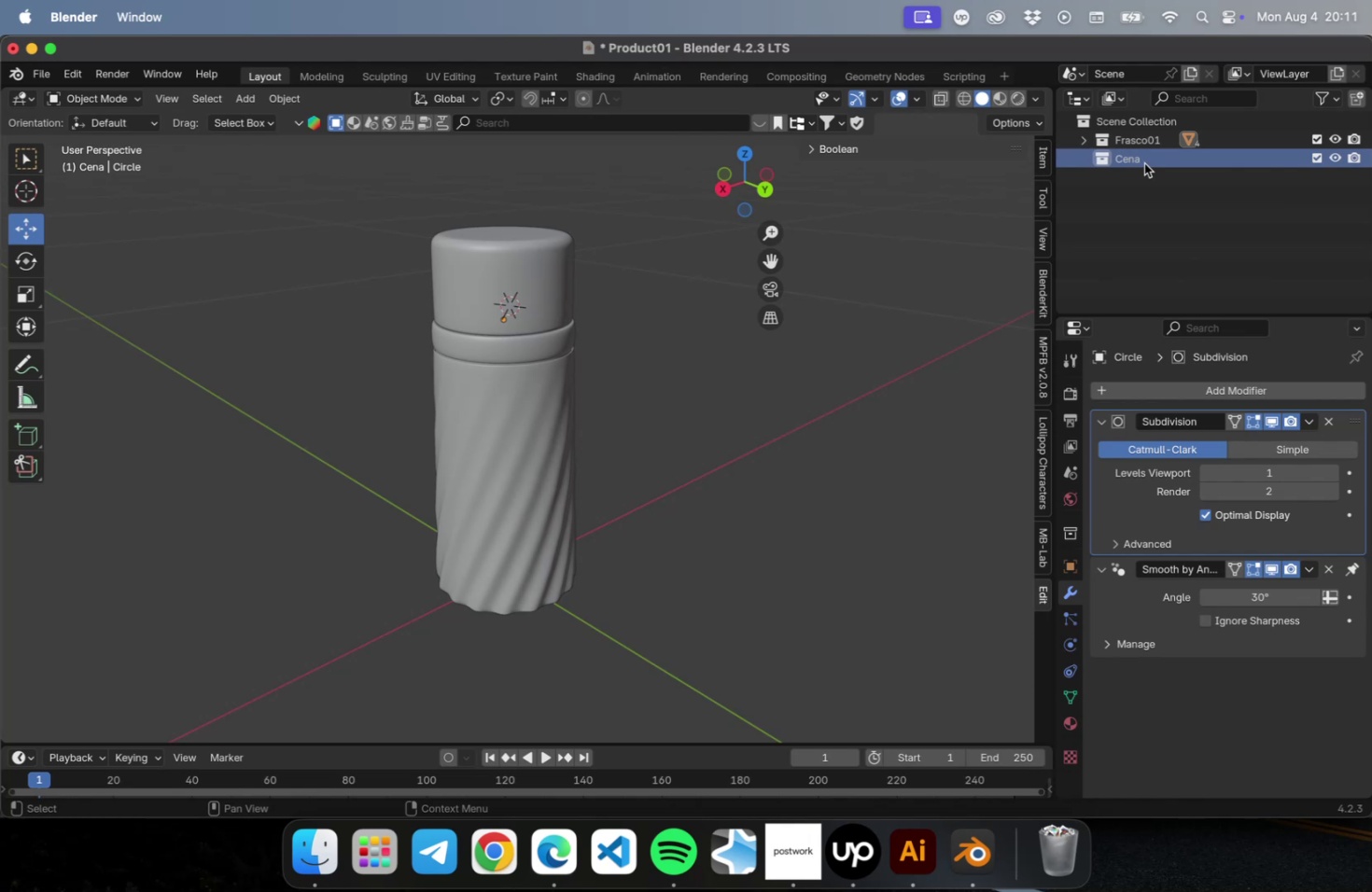 
scroll: coordinate [584, 461], scroll_direction: down, amount: 4.0
 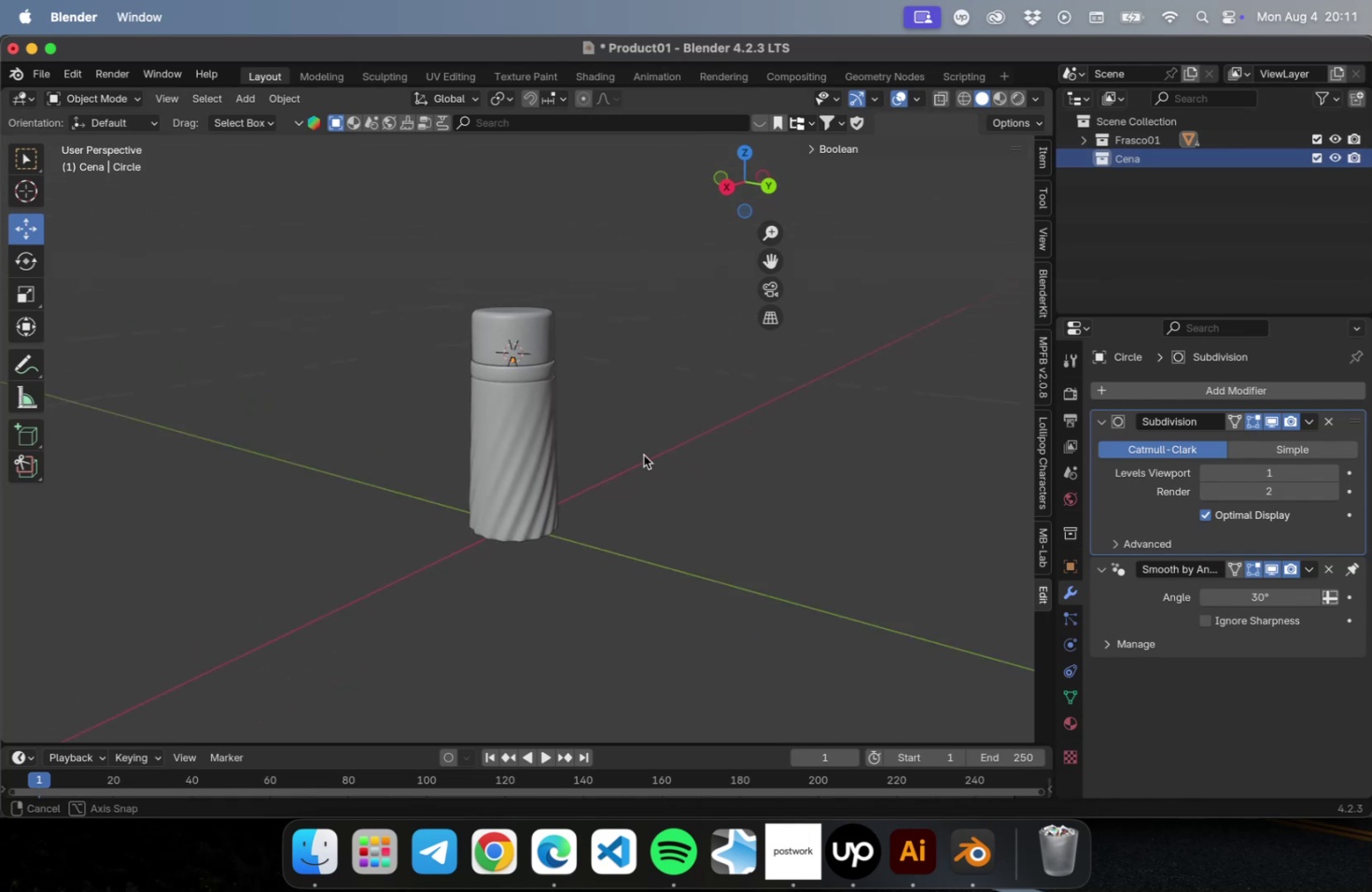 
left_click([640, 466])
 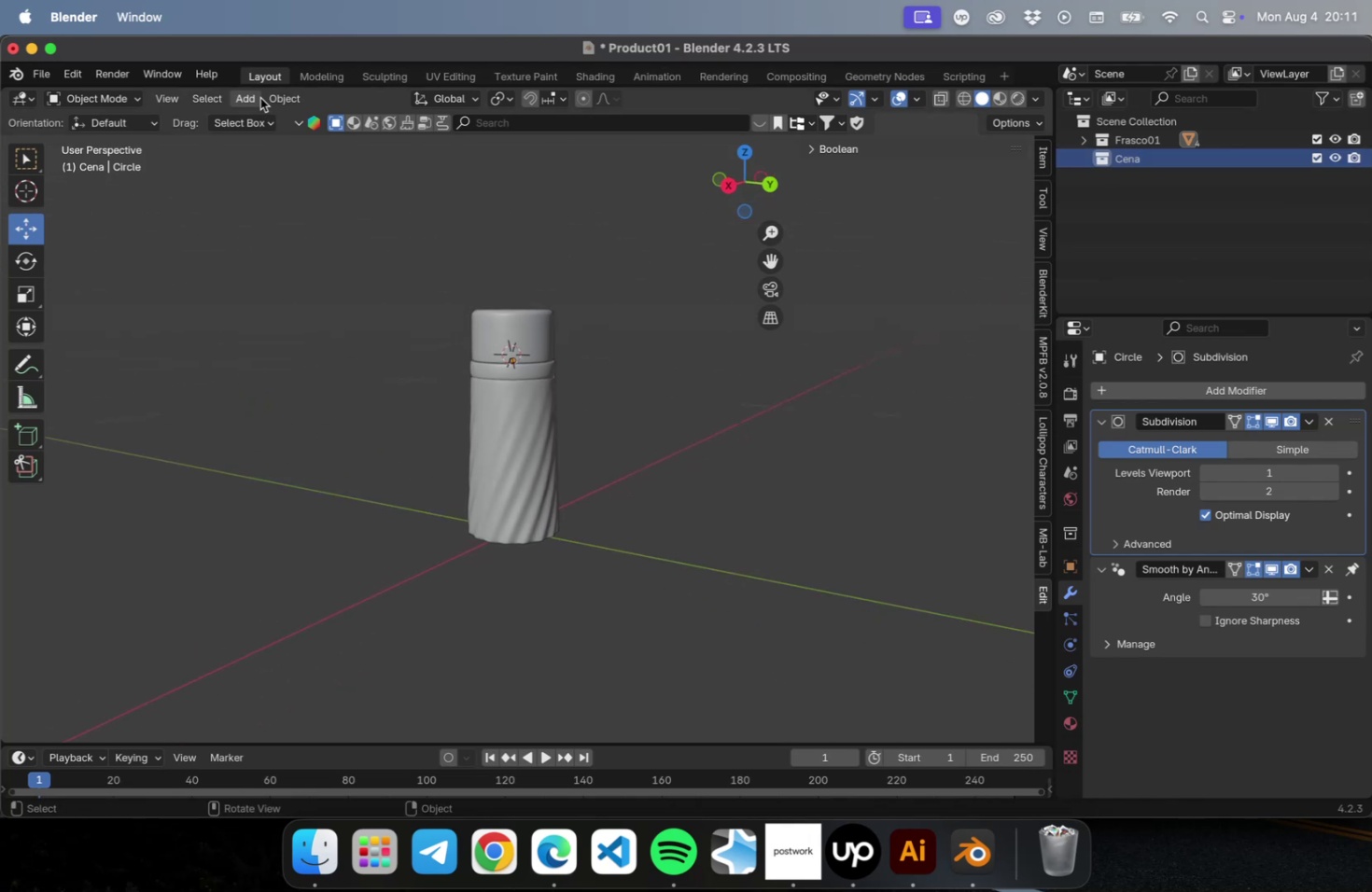 
left_click([259, 99])
 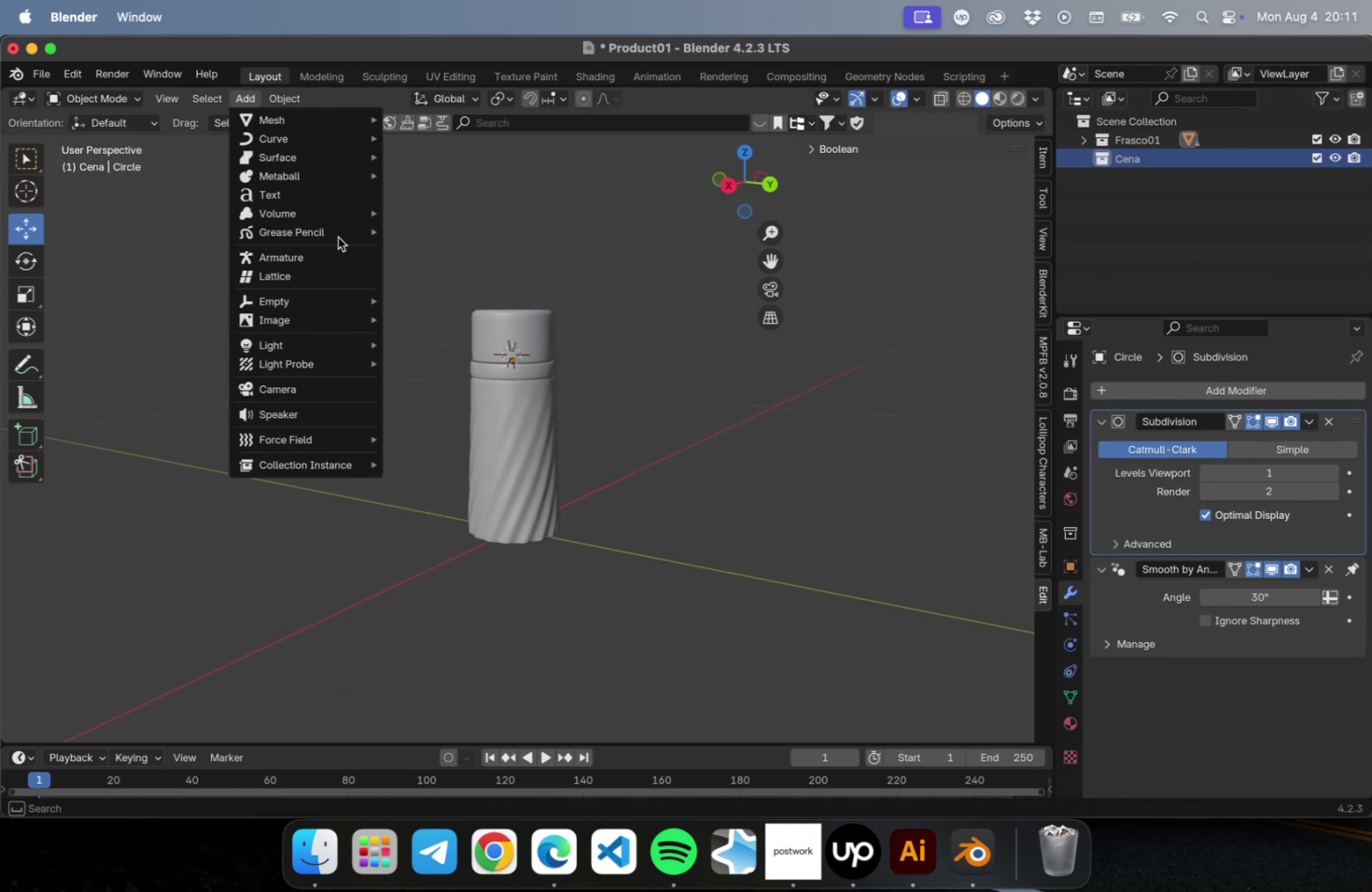 
mouse_move([371, 125])
 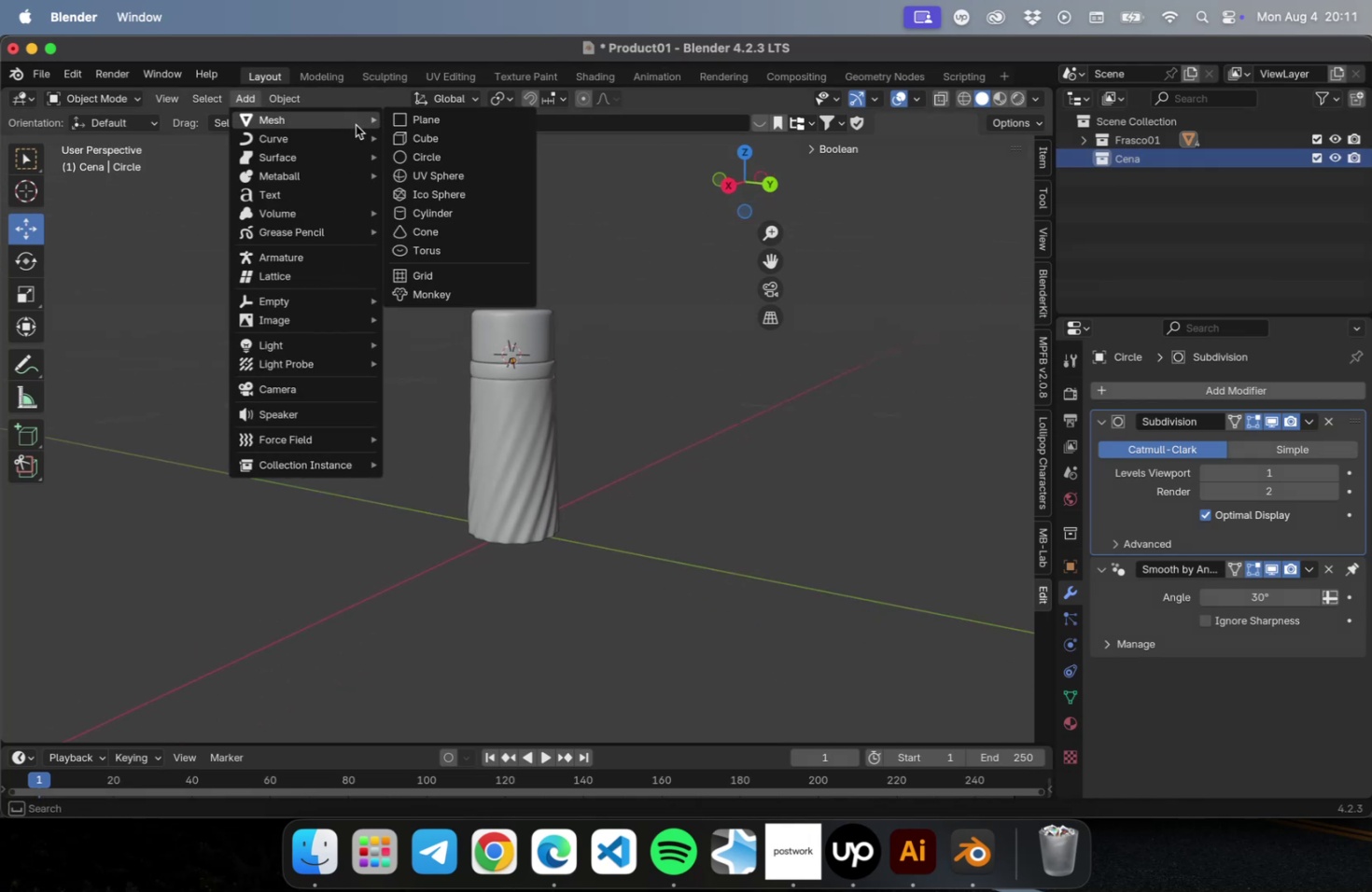 
mouse_move([433, 131])
 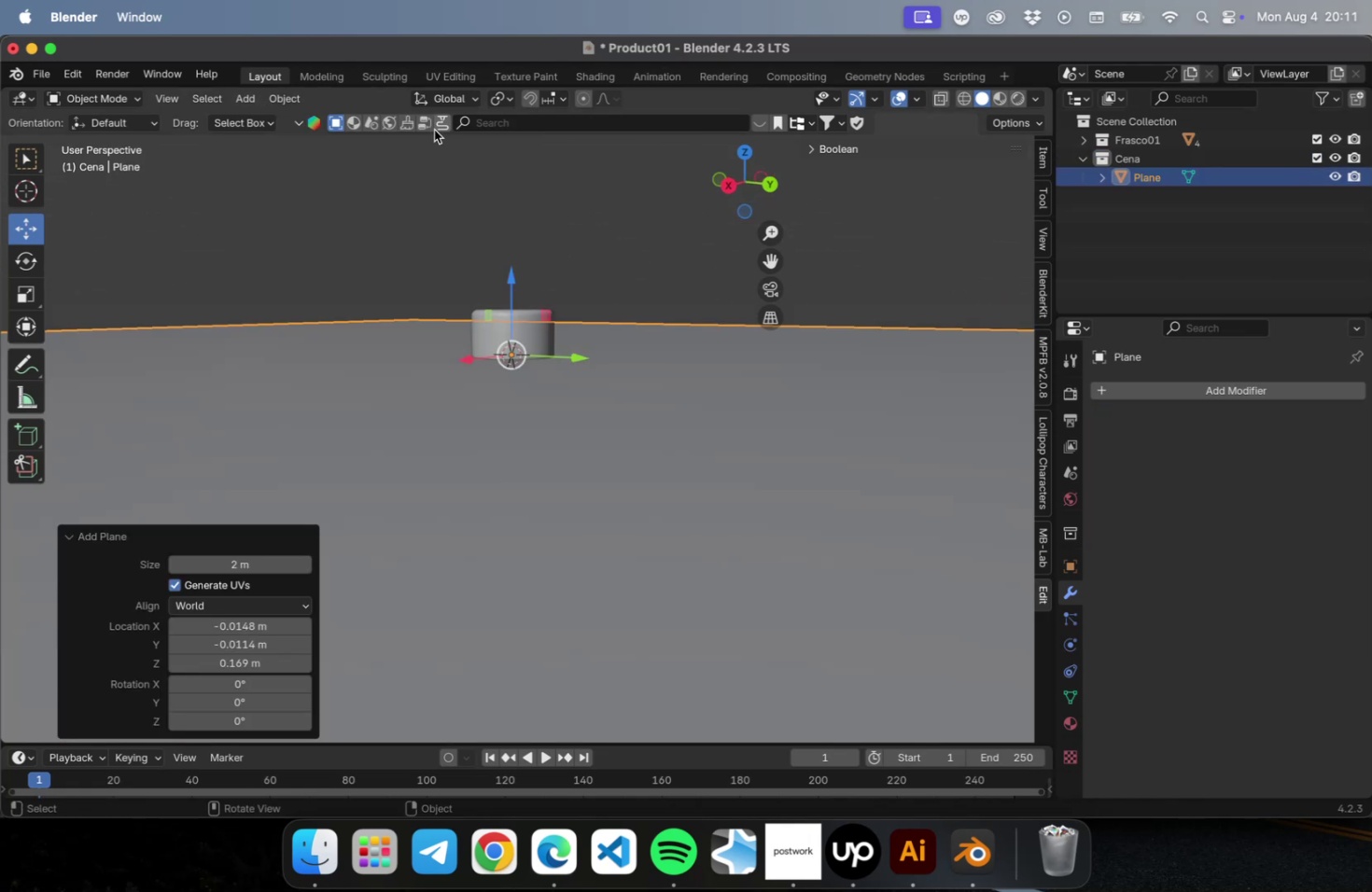 
scroll: coordinate [561, 333], scroll_direction: down, amount: 9.0
 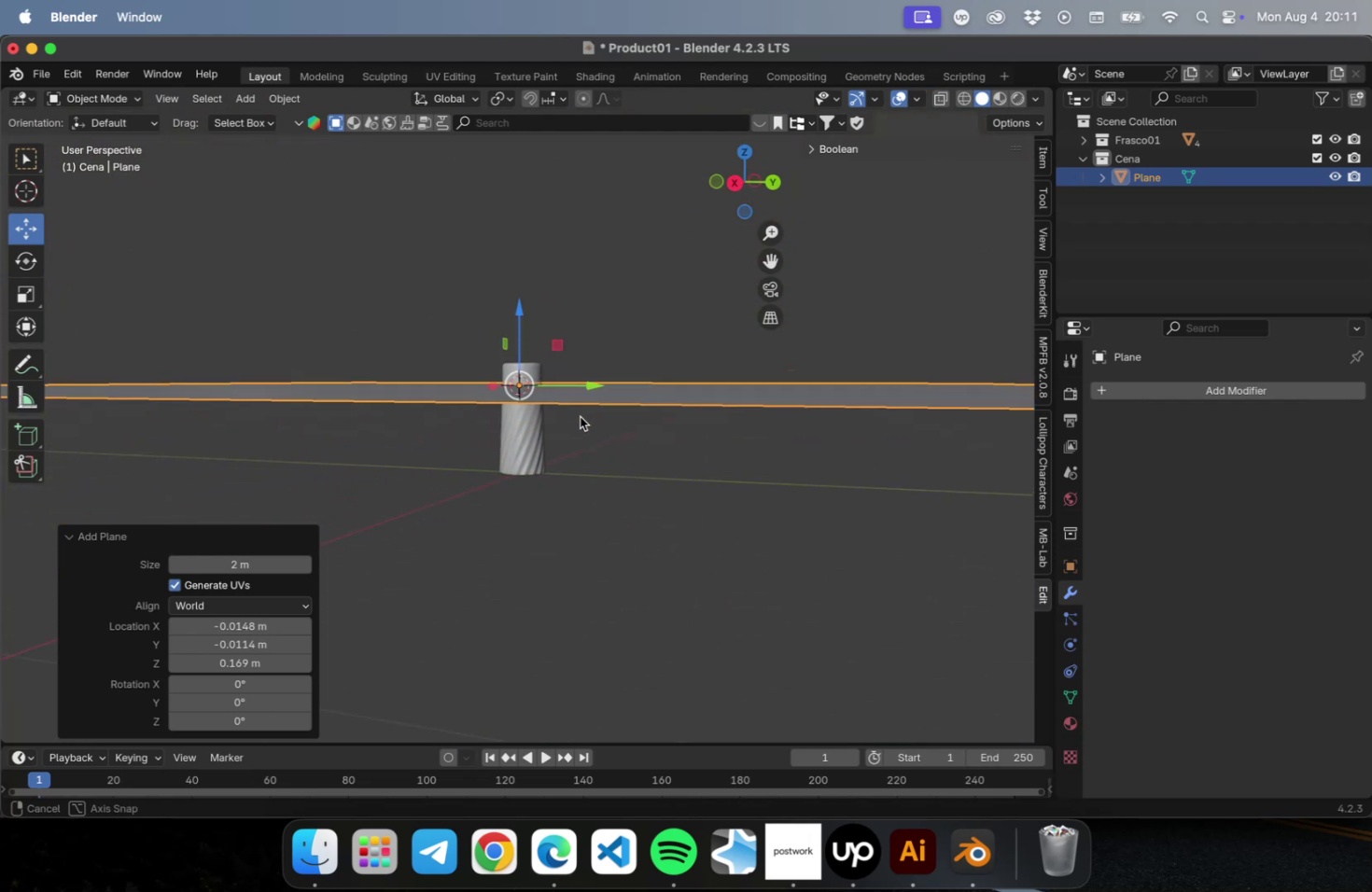 
type(nn)
 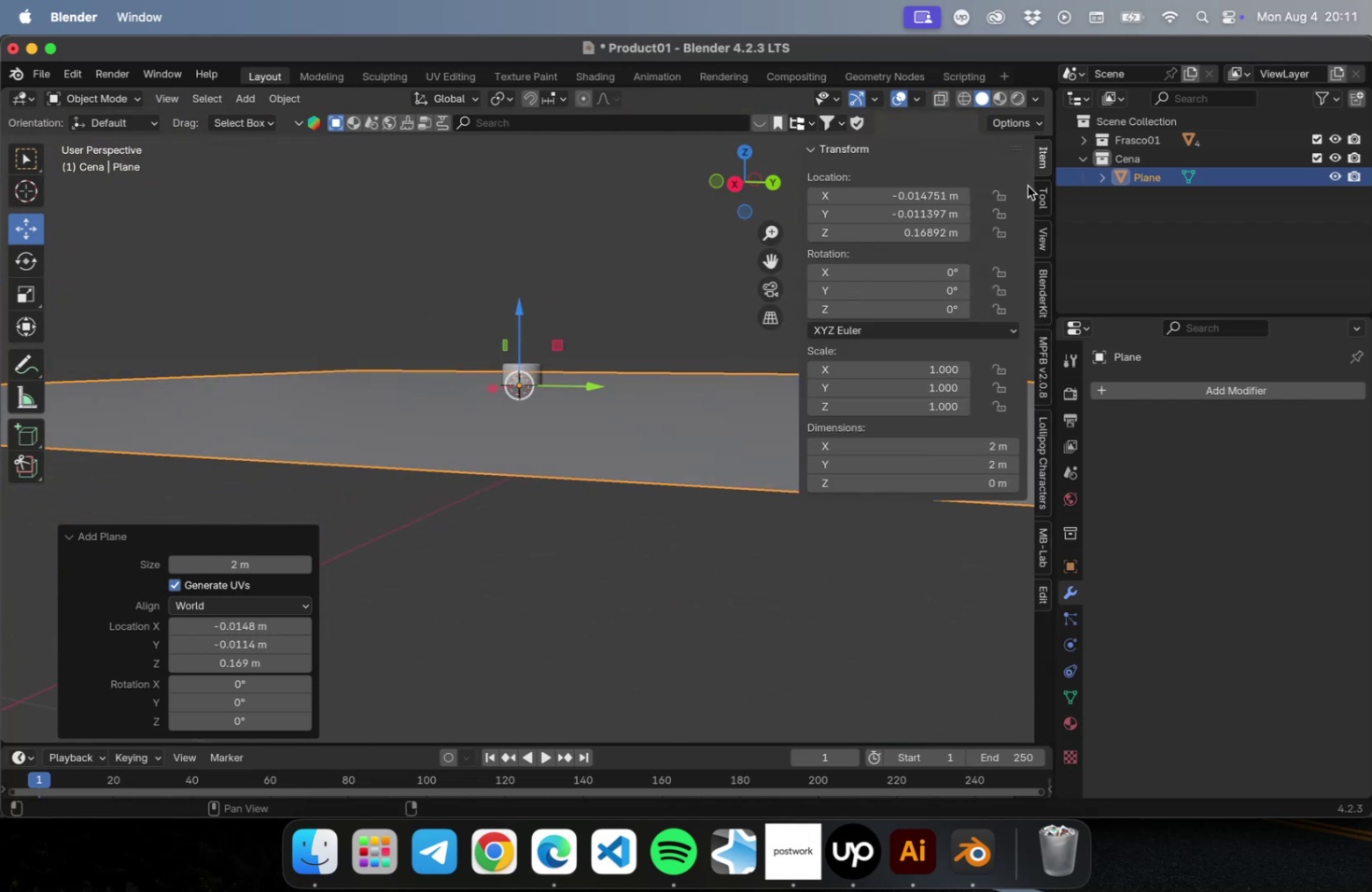 
left_click([918, 241])
 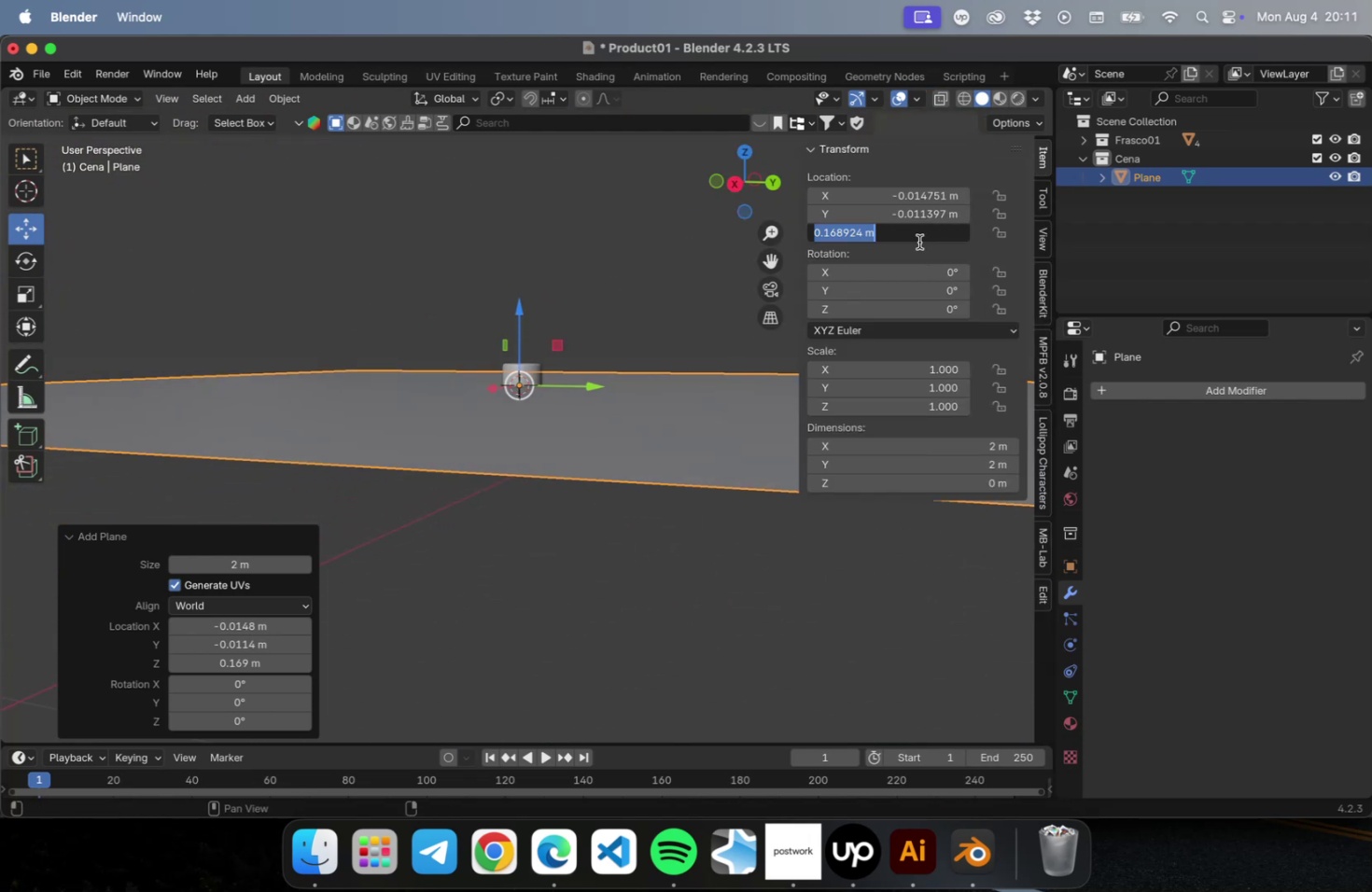 
key(0)
 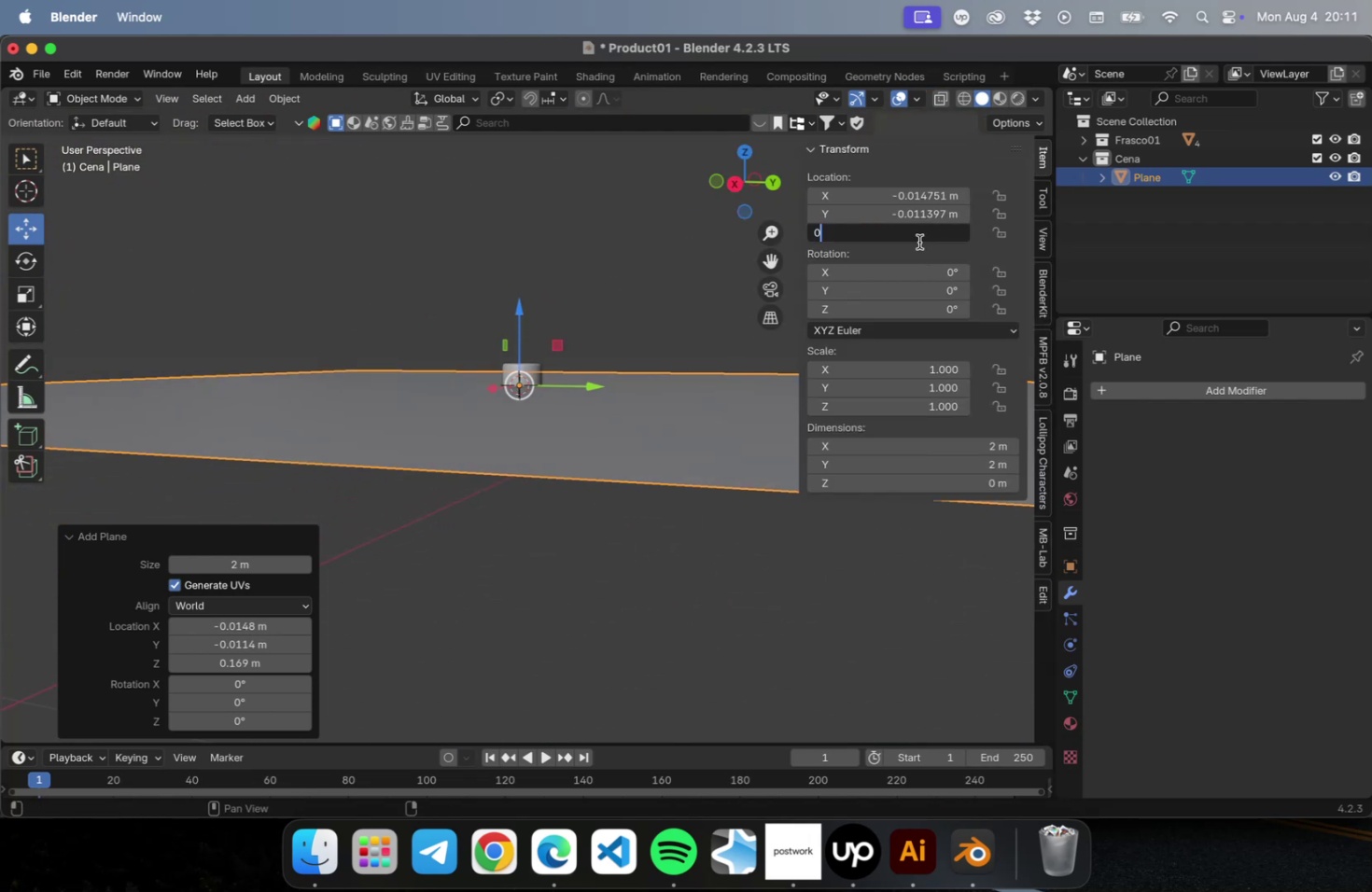 
key(Enter)
 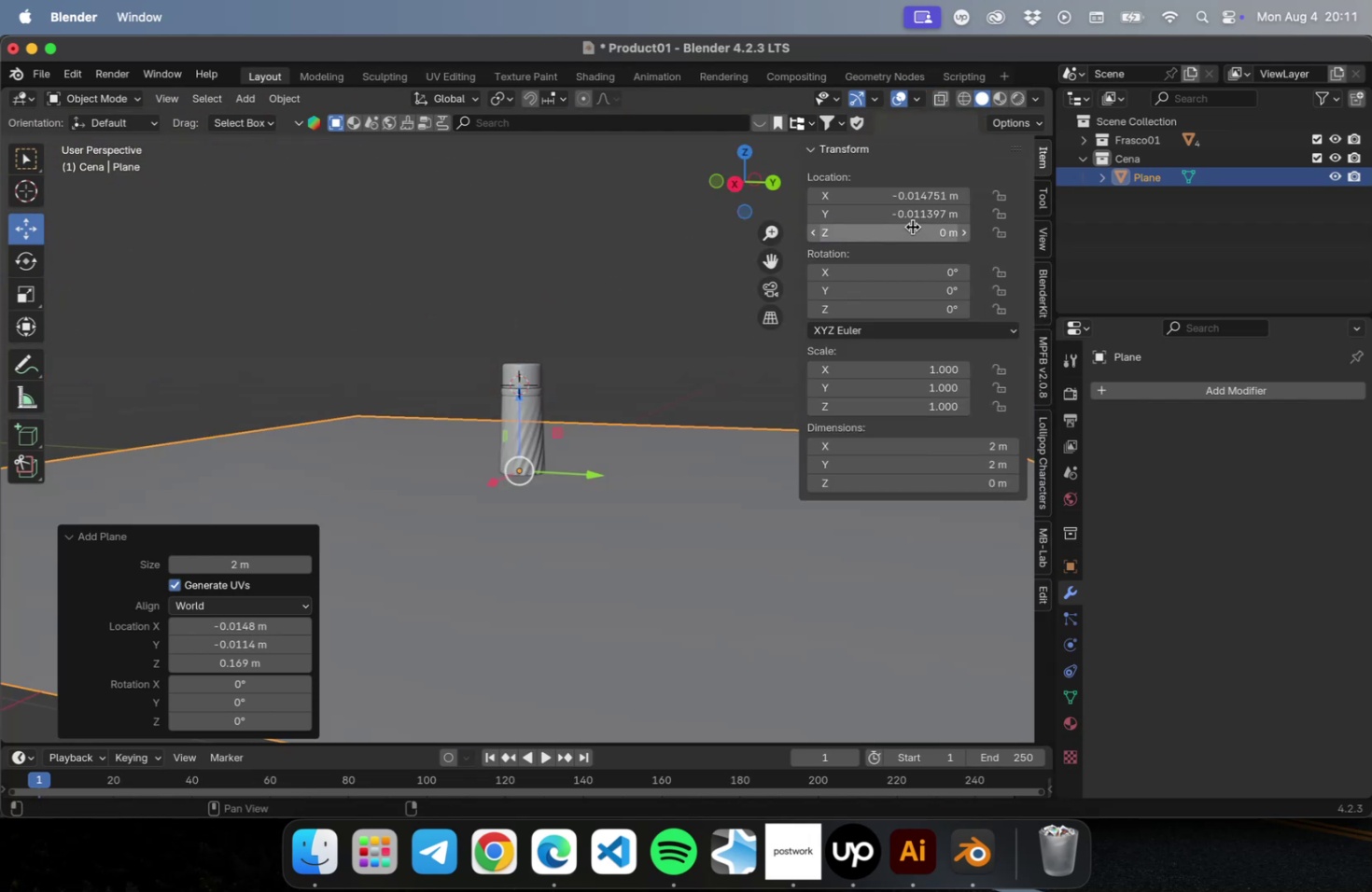 
left_click([909, 217])
 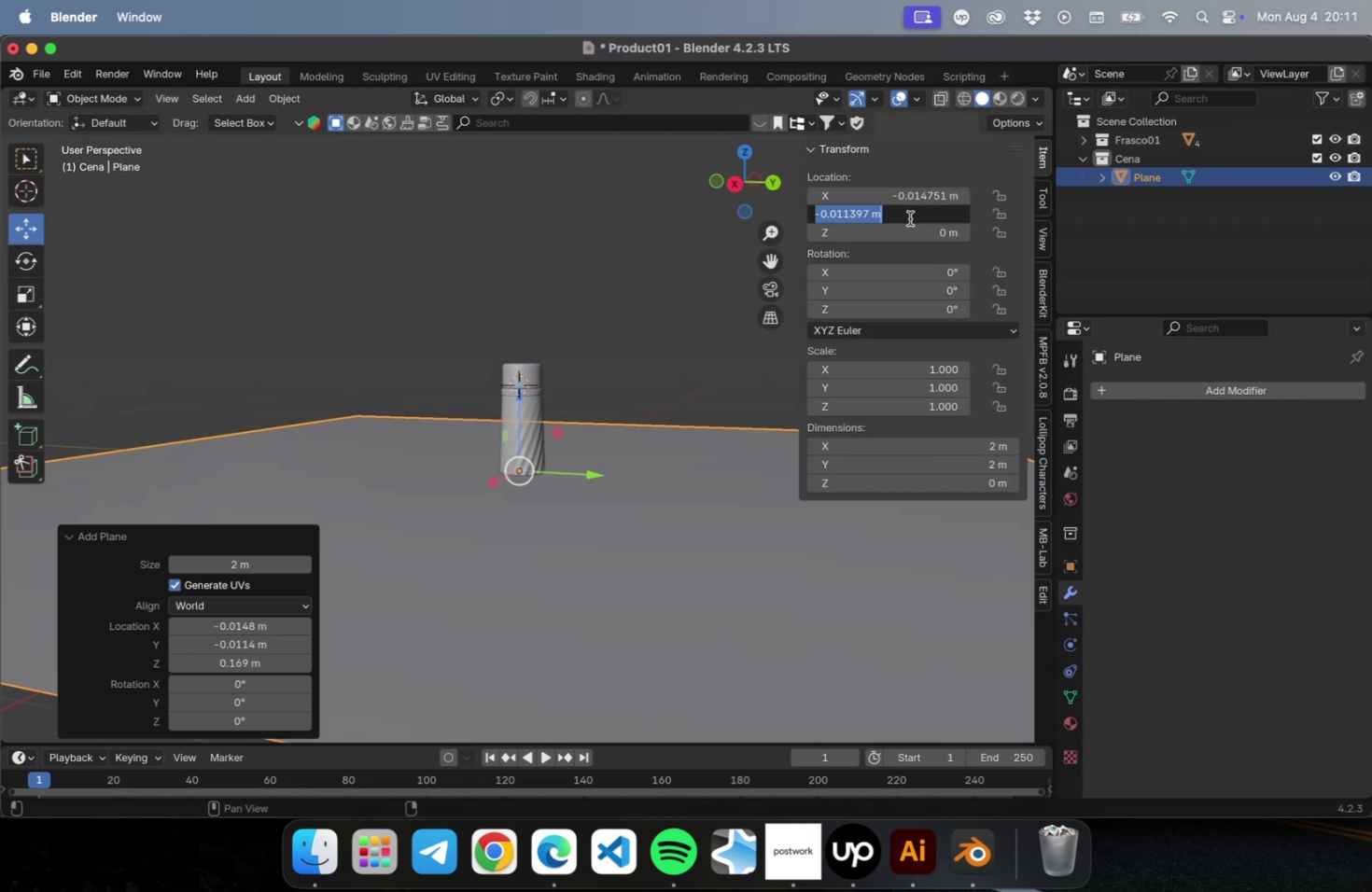 
key(0)
 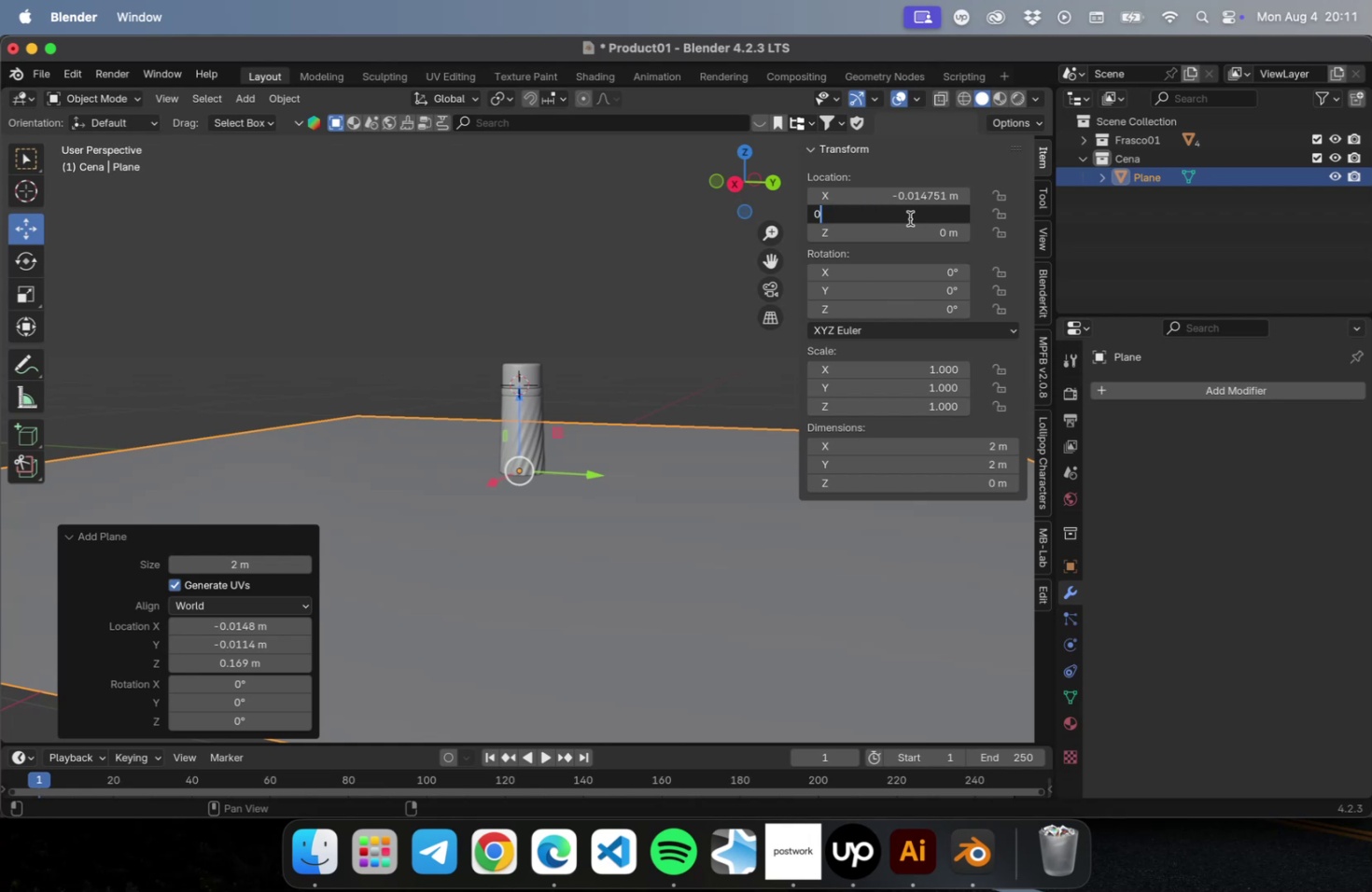 
key(Enter)
 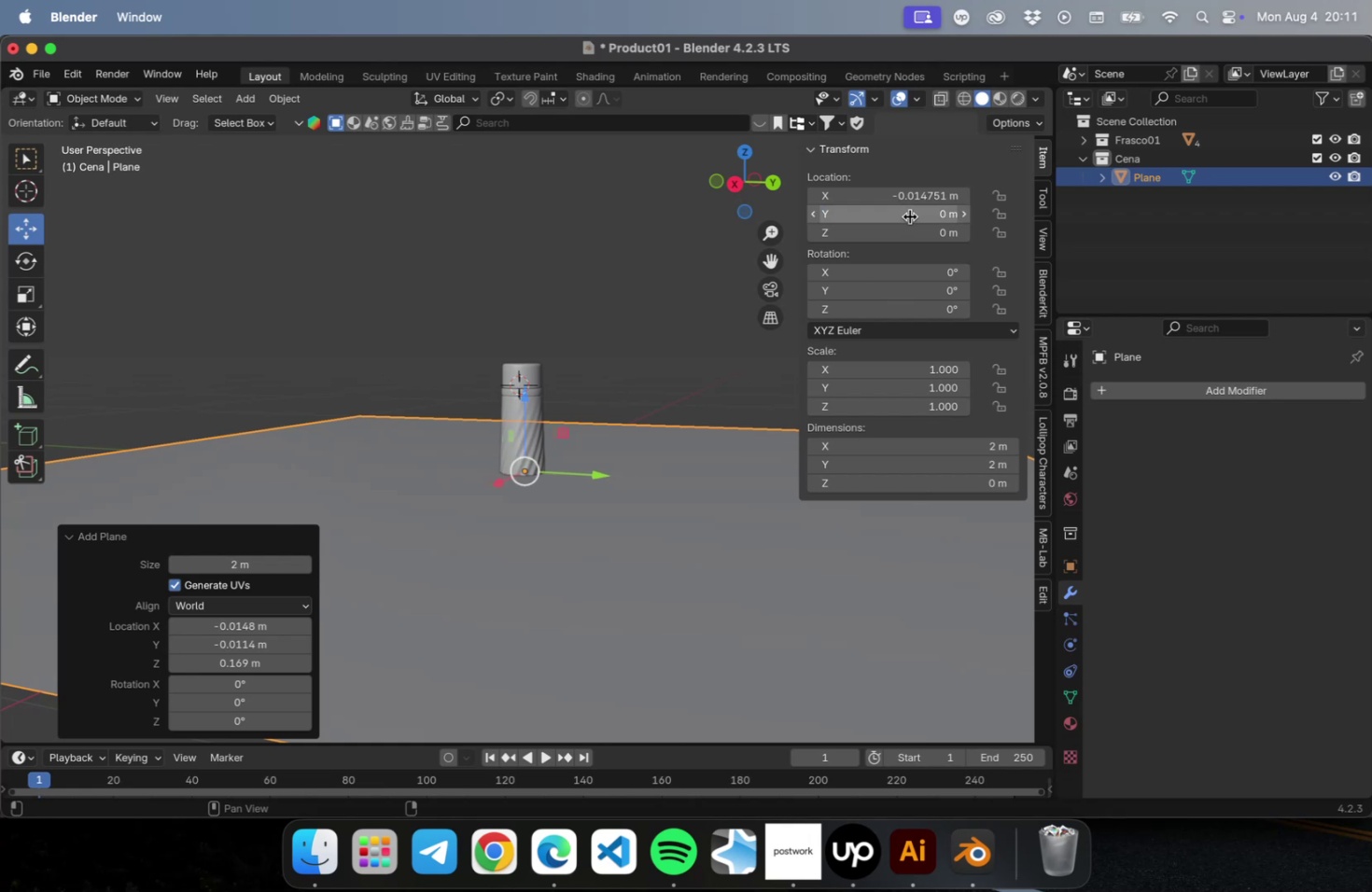 
left_click([908, 191])
 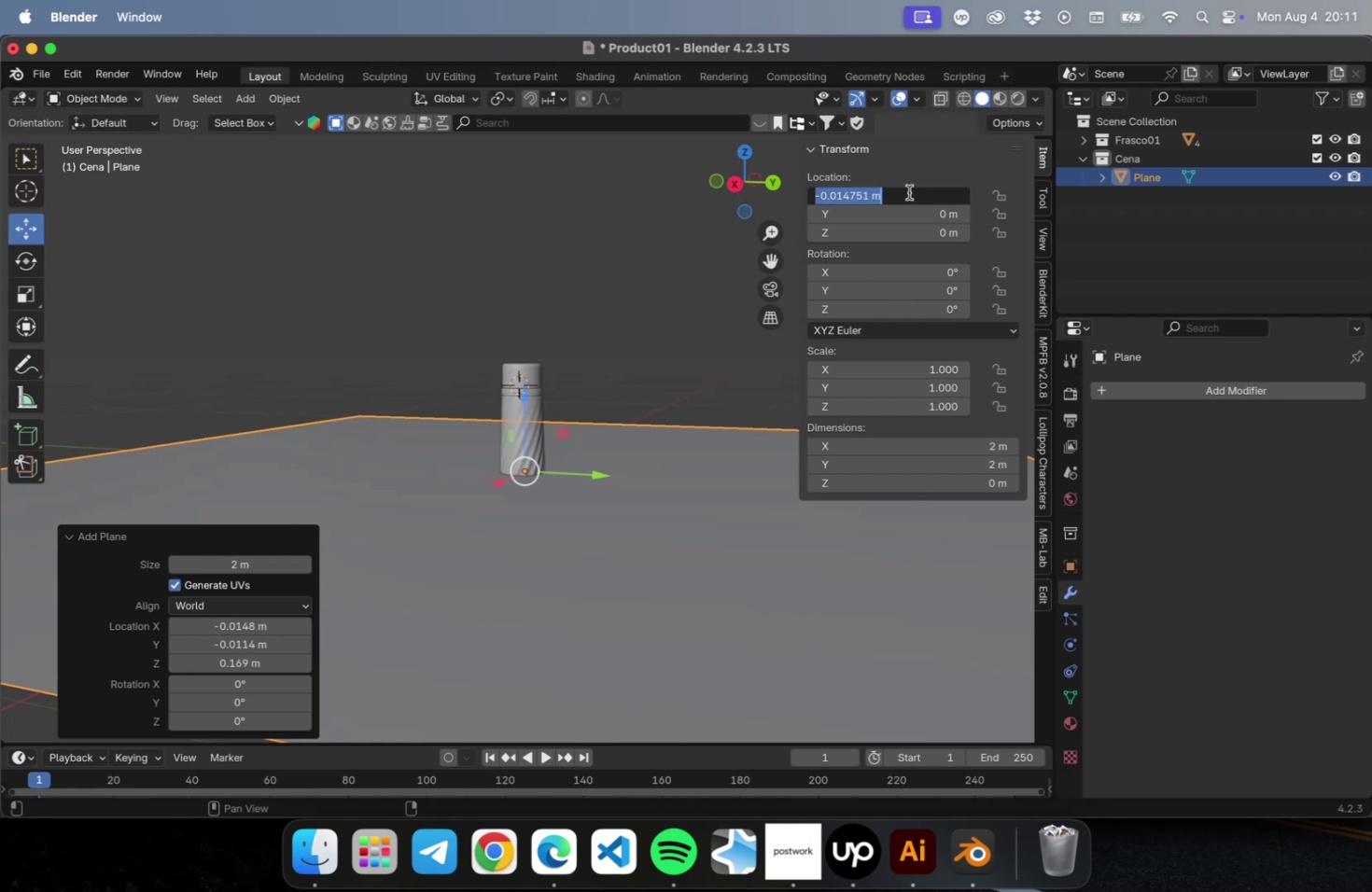 
key(0)
 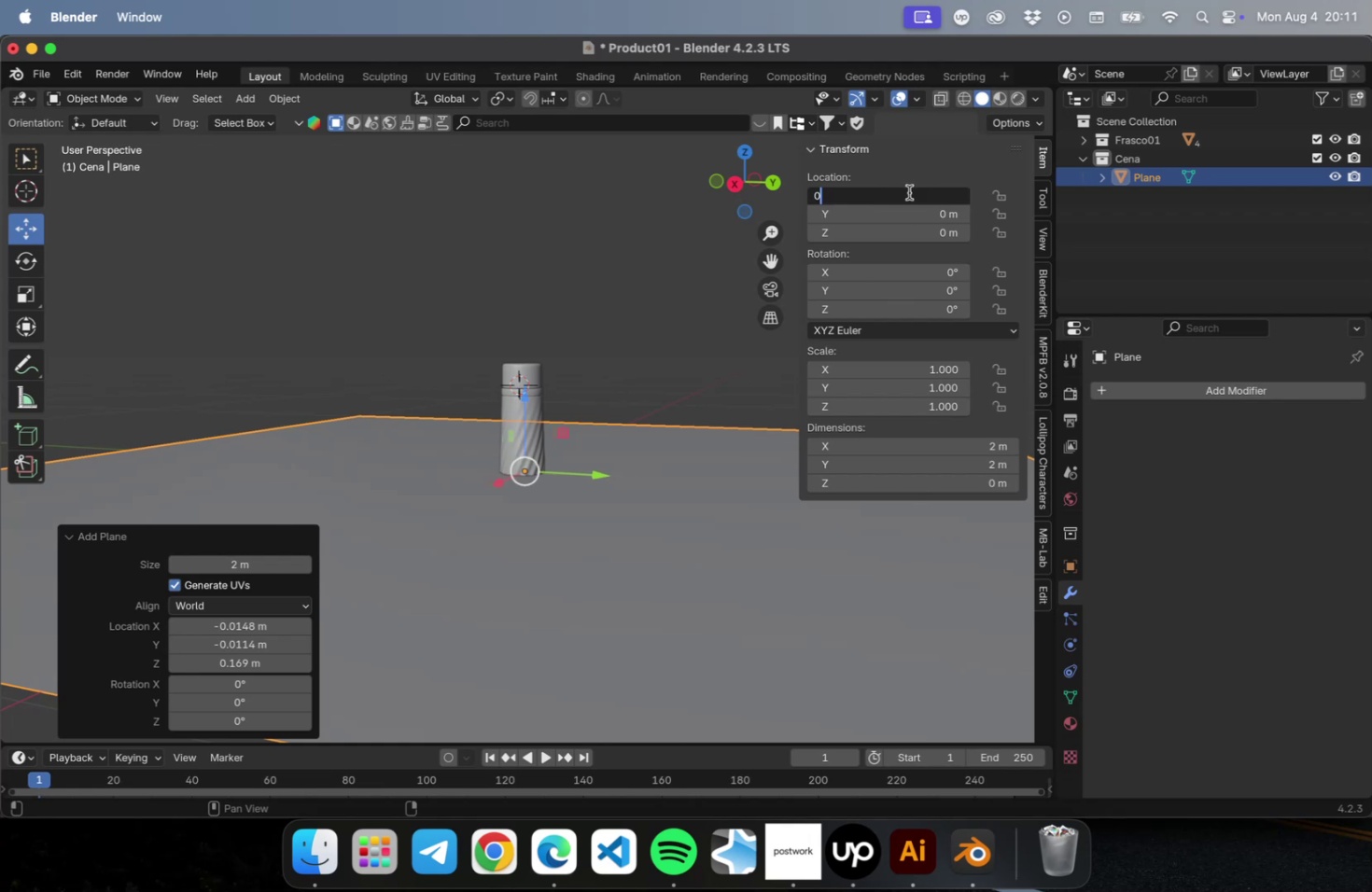 
key(Enter)
 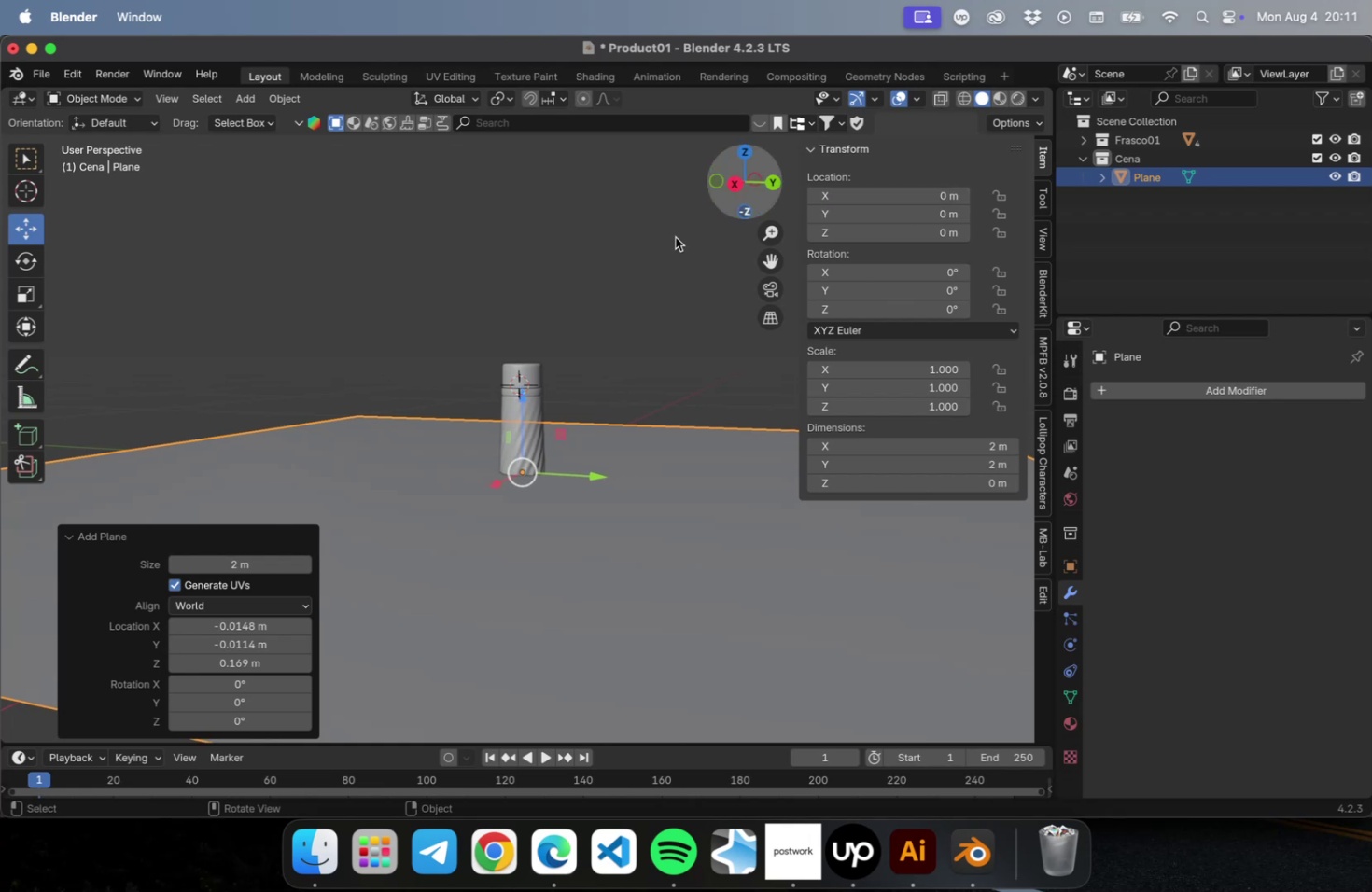 
left_click([599, 295])
 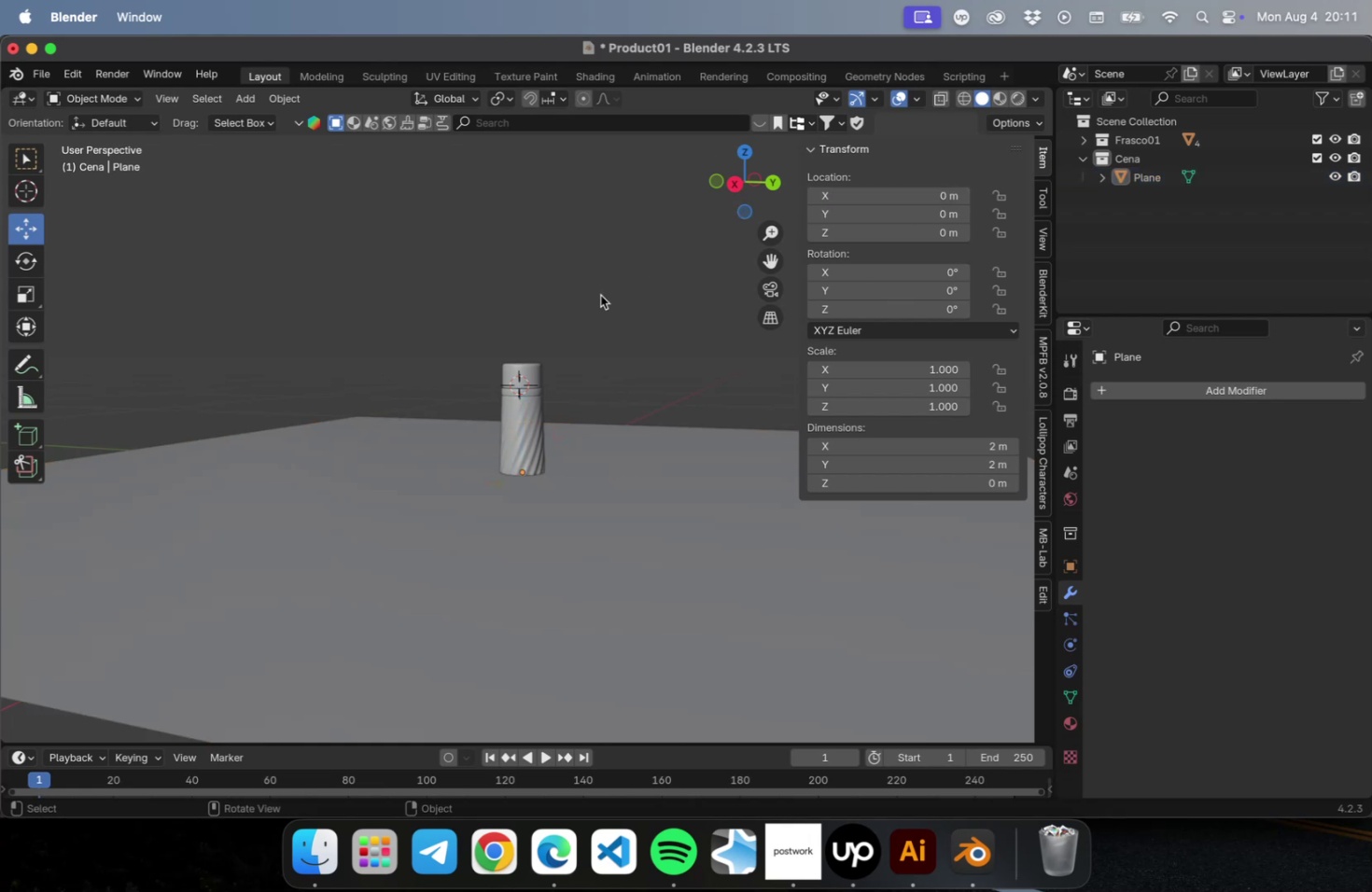 
key(Meta+CommandLeft)
 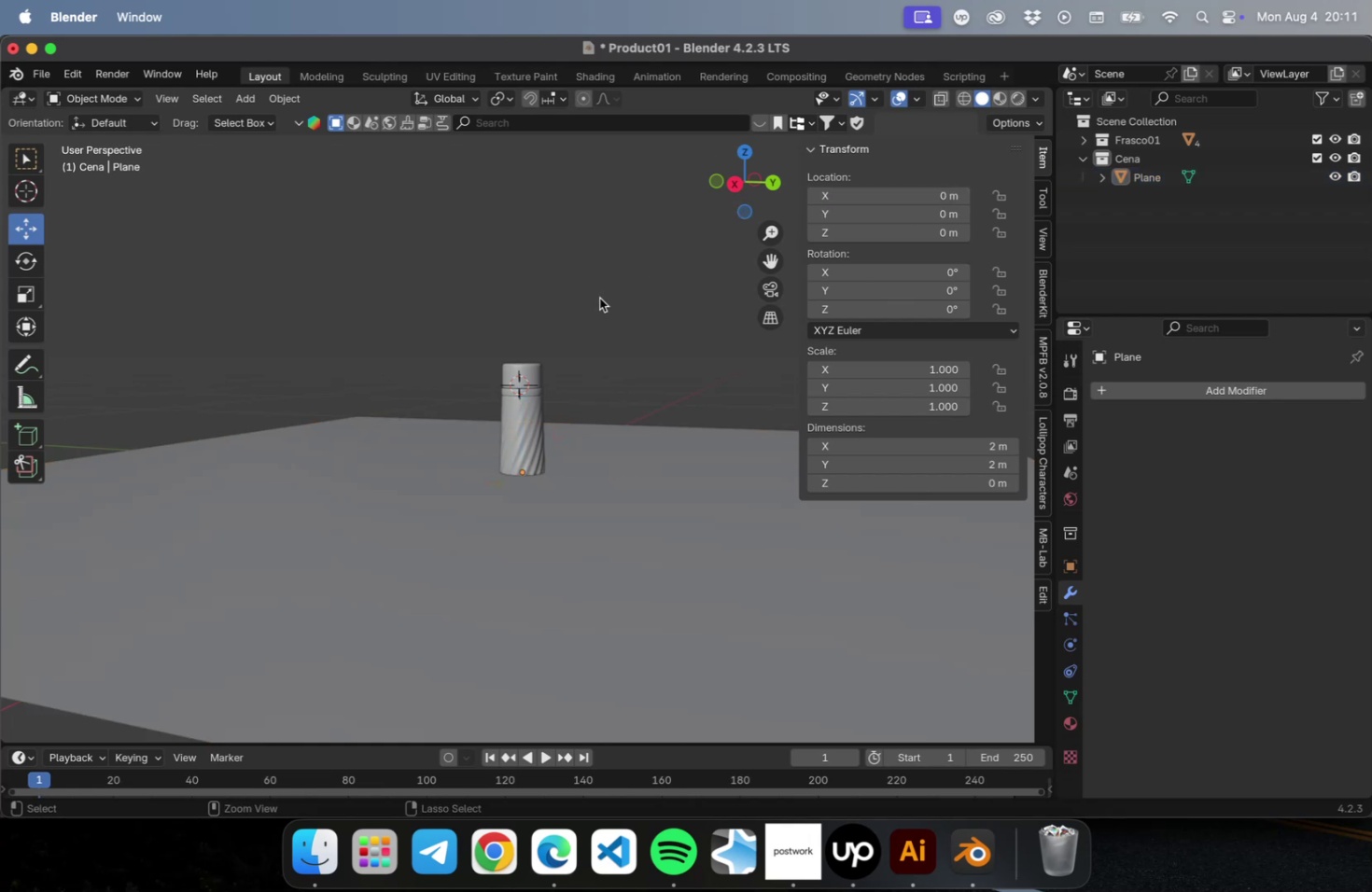 
key(Meta+S)
 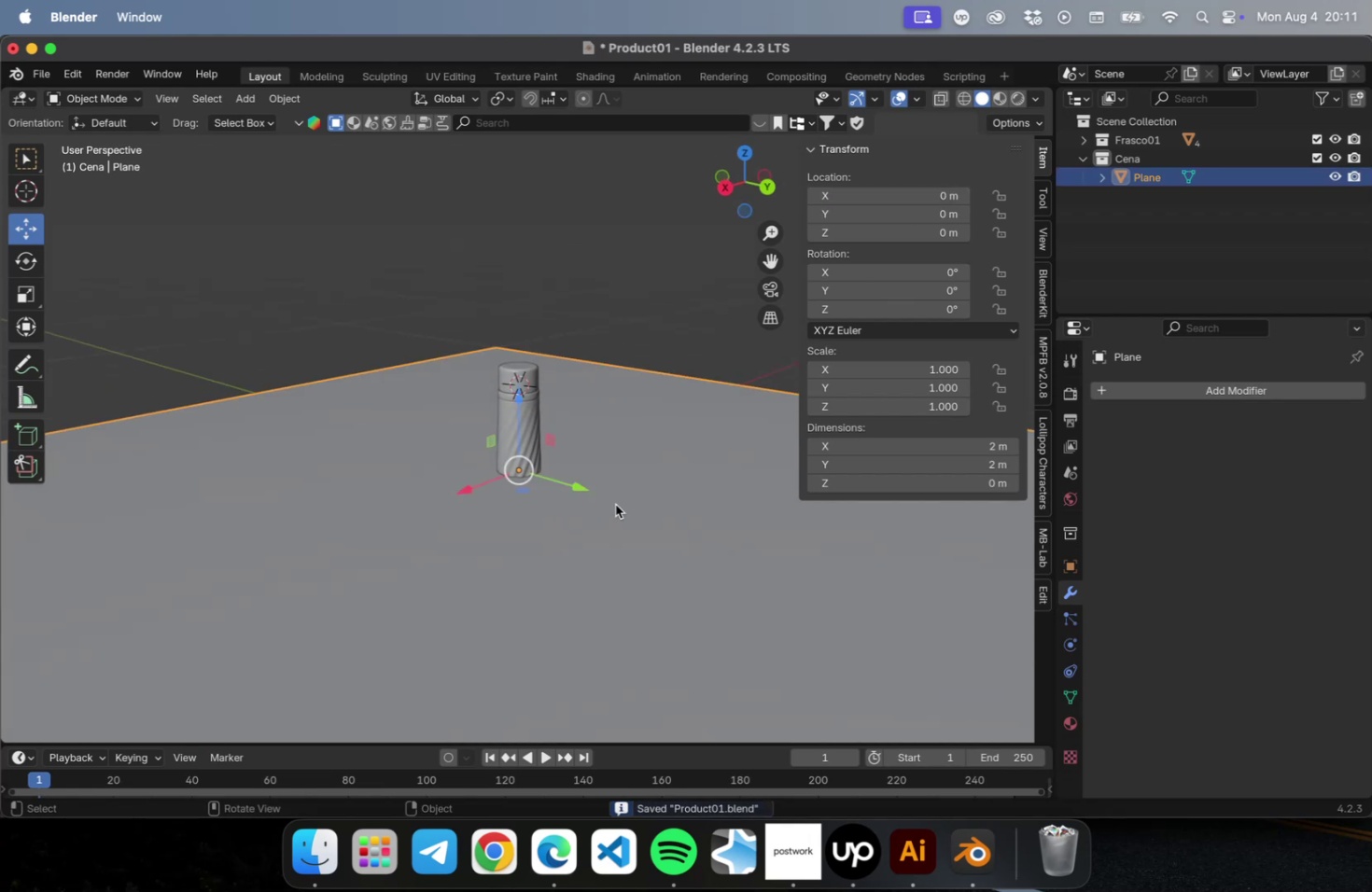 
key(Tab)
type(2ez)
 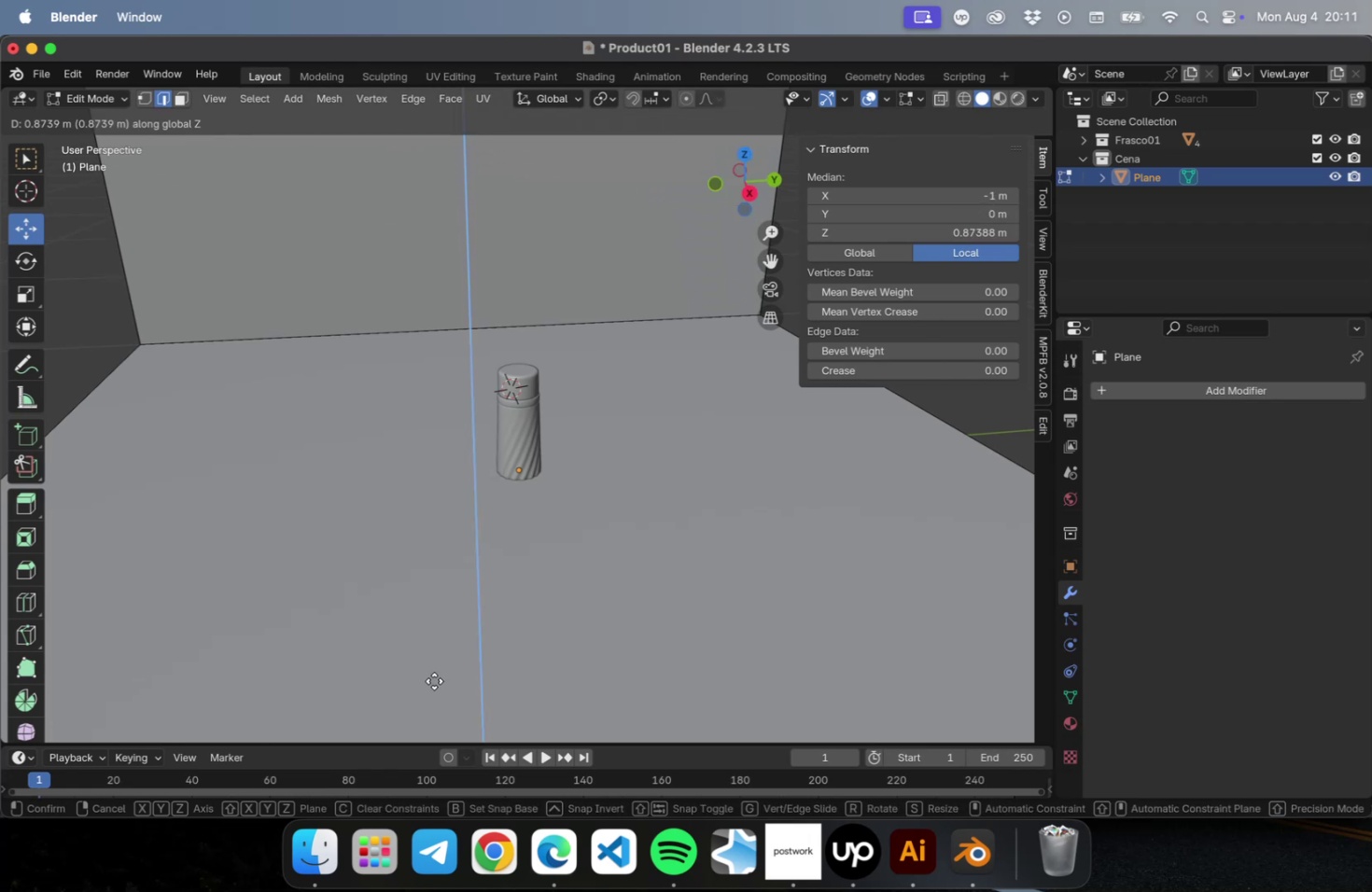 
left_click([427, 581])
 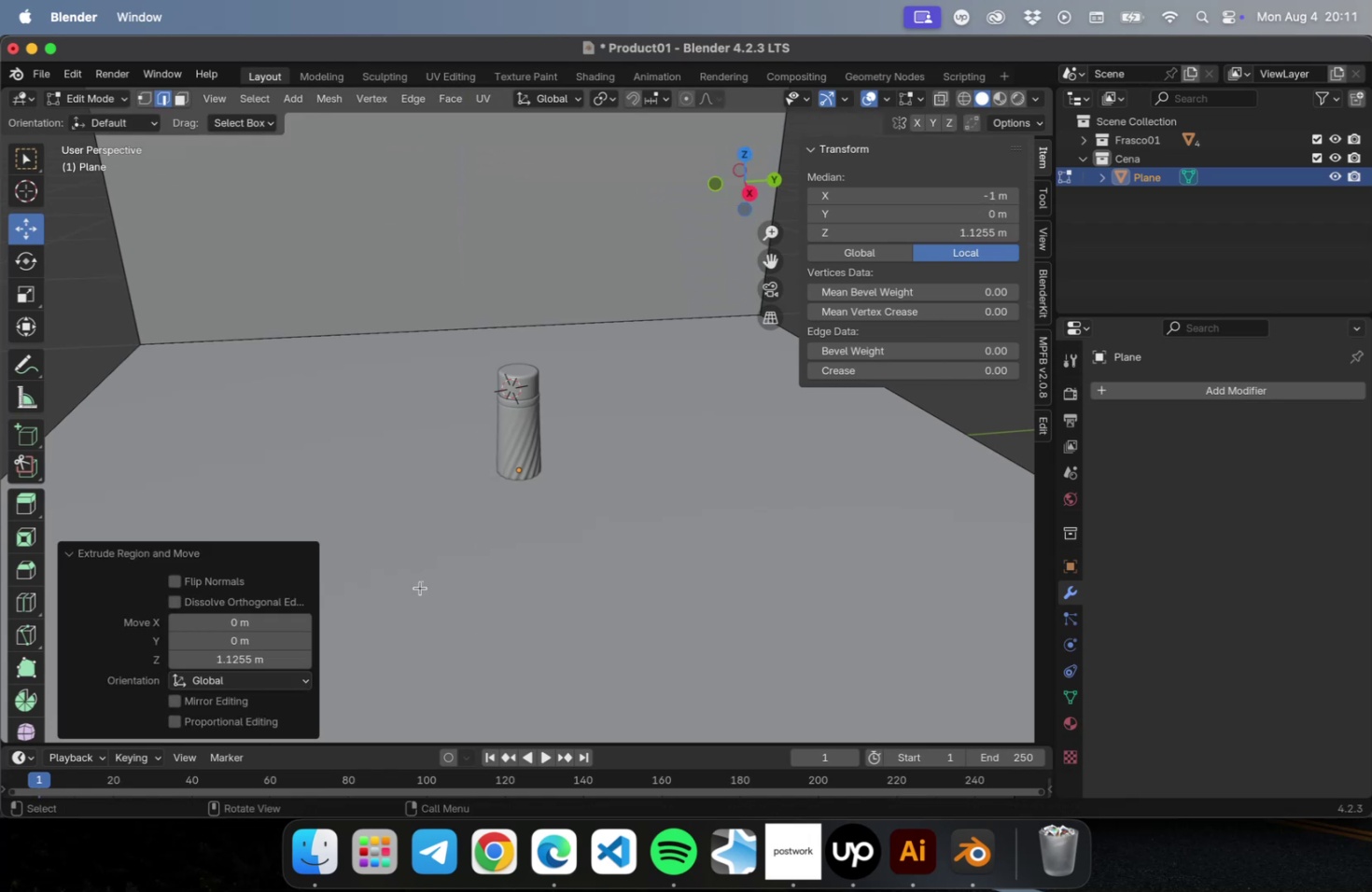 
scroll: coordinate [448, 571], scroll_direction: down, amount: 5.0
 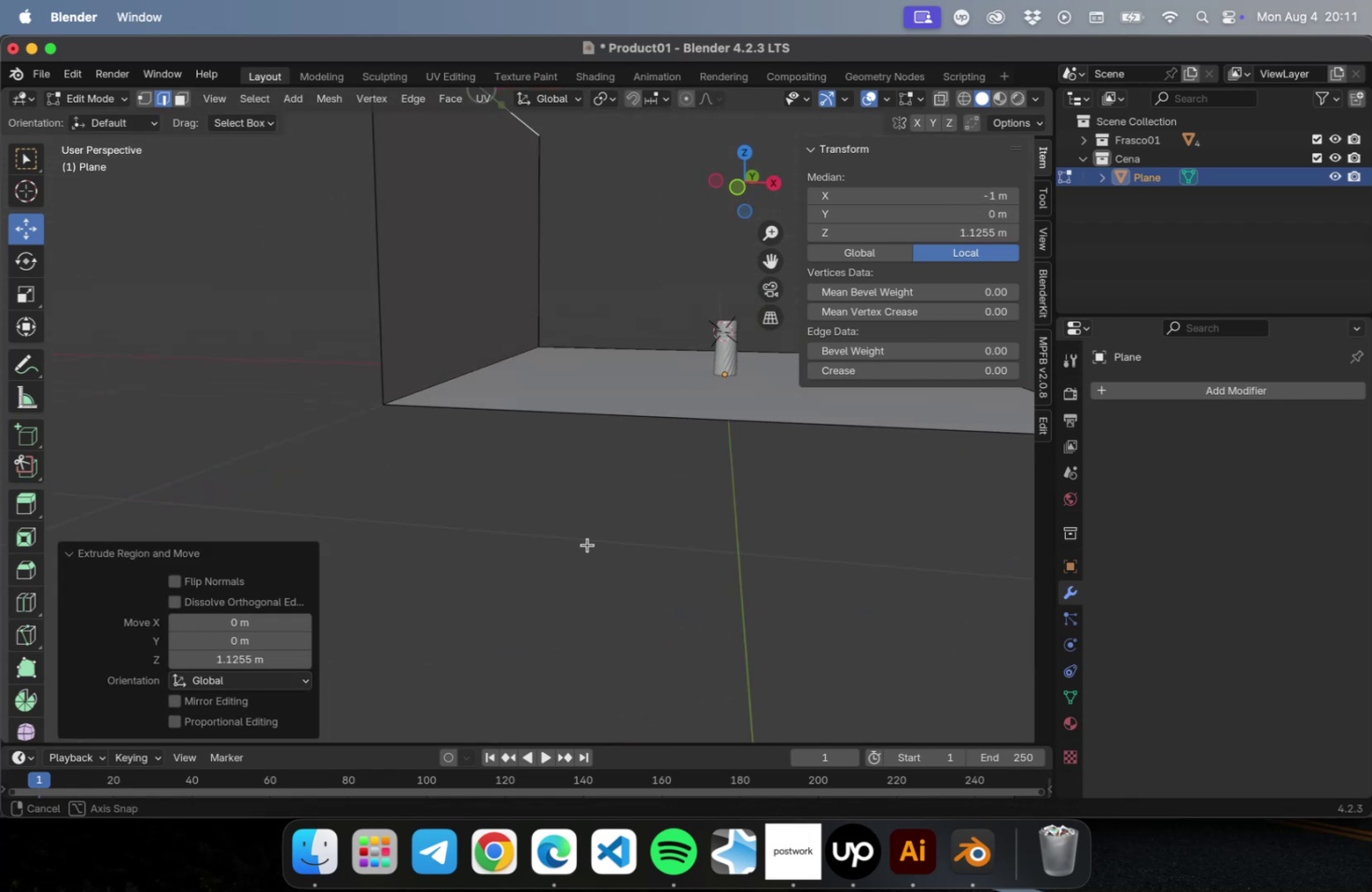 
key(Tab)
 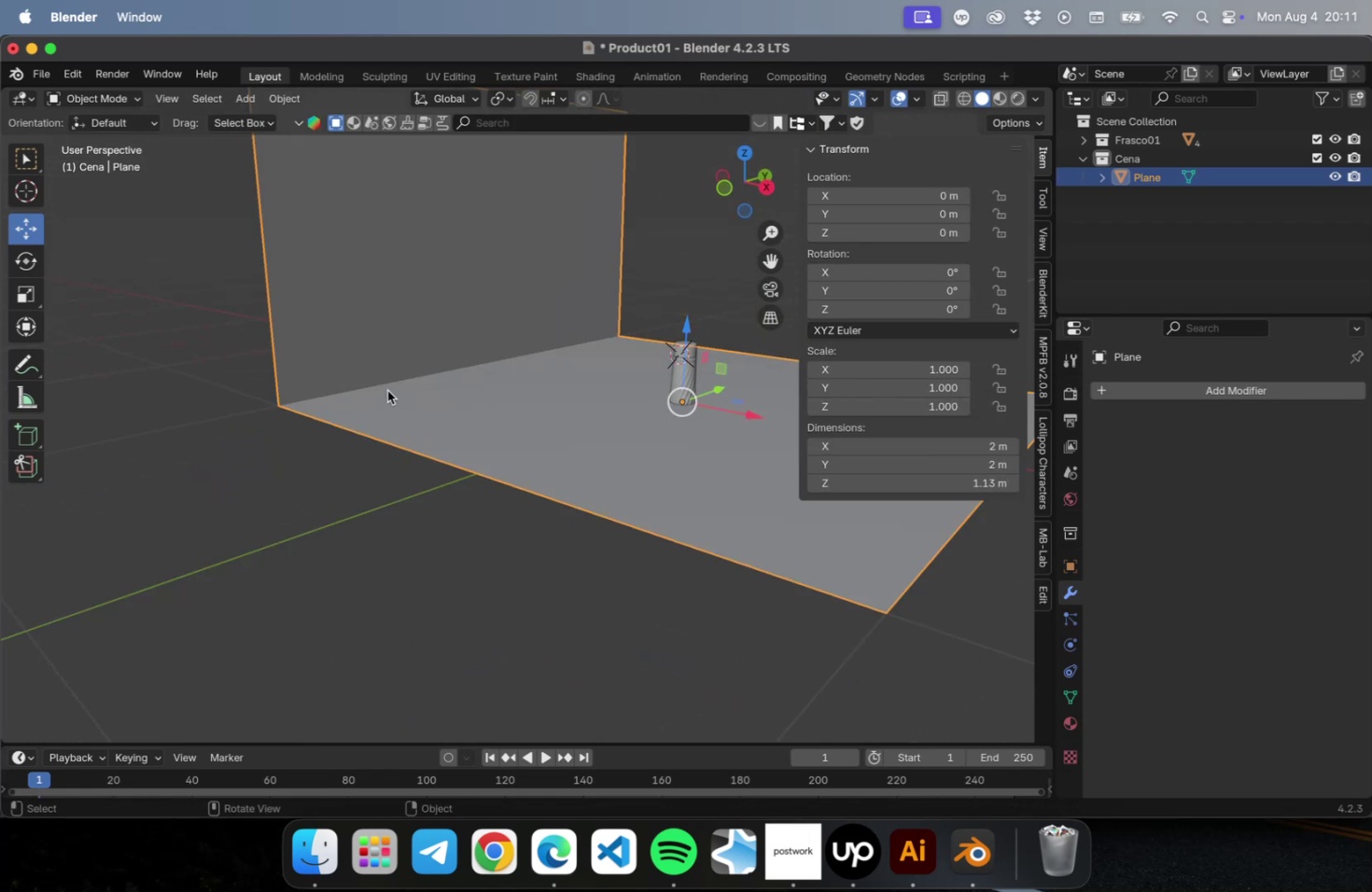 
key(2)
 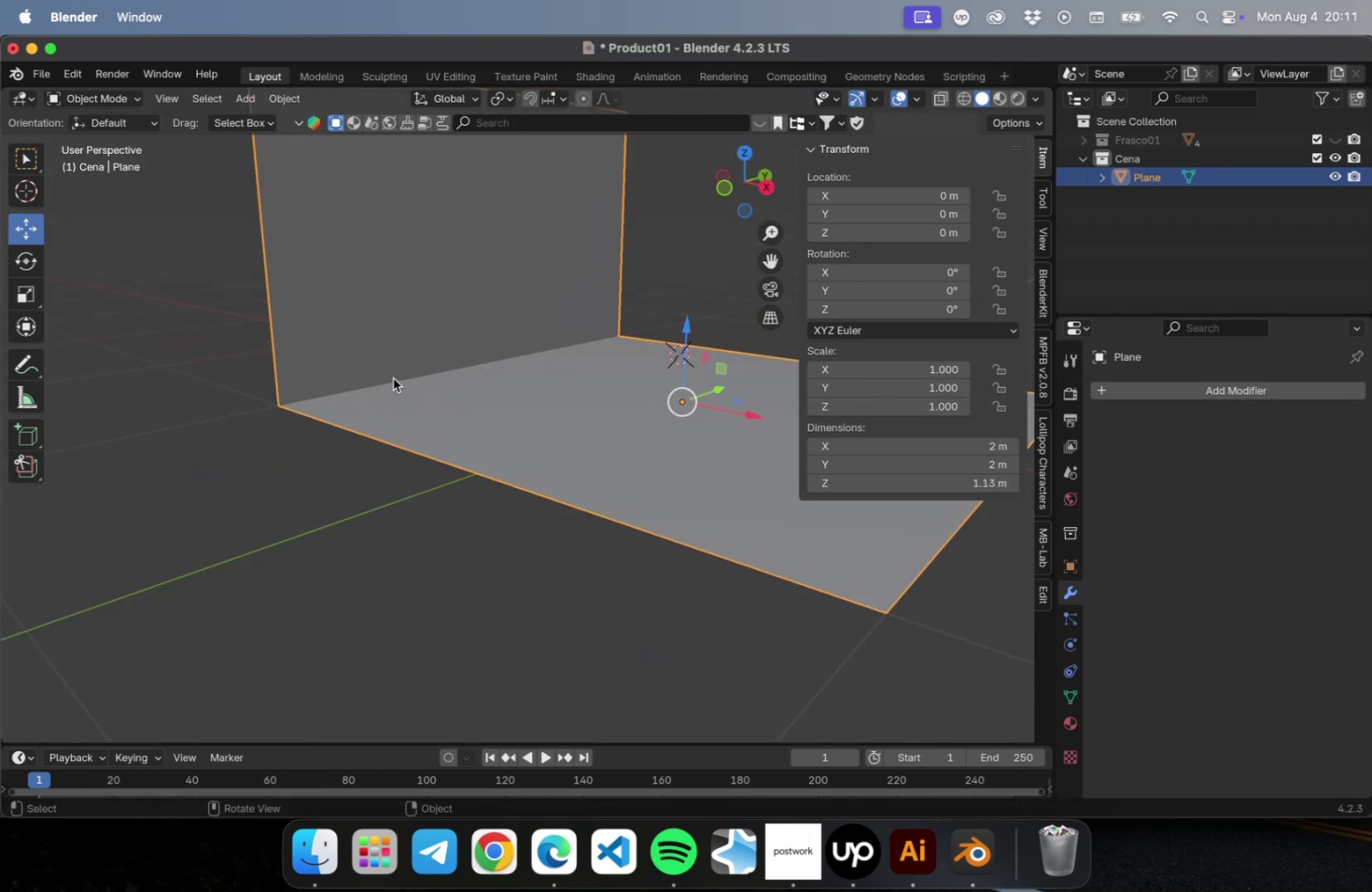 
key(Tab)
 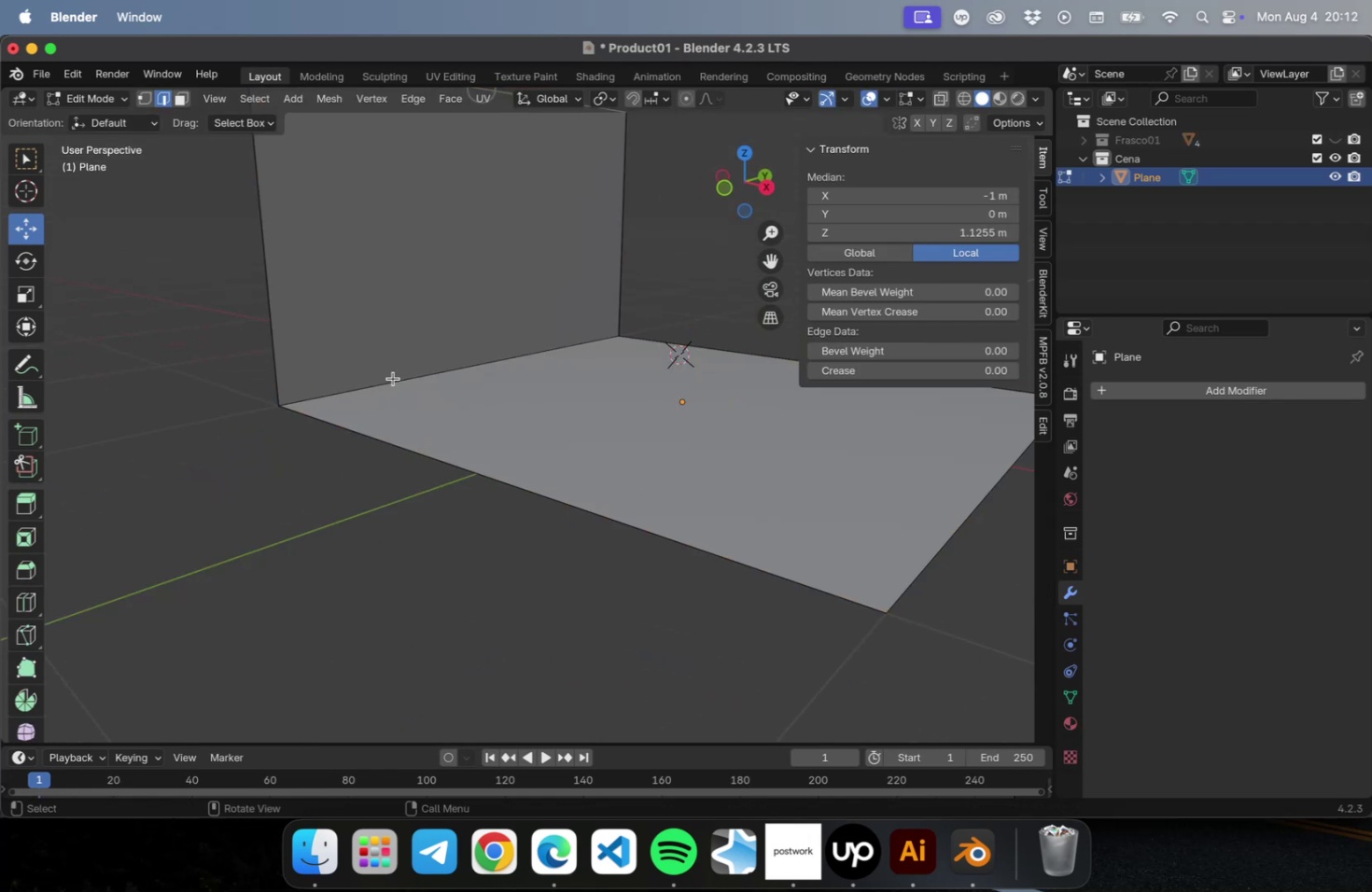 
key(2)
 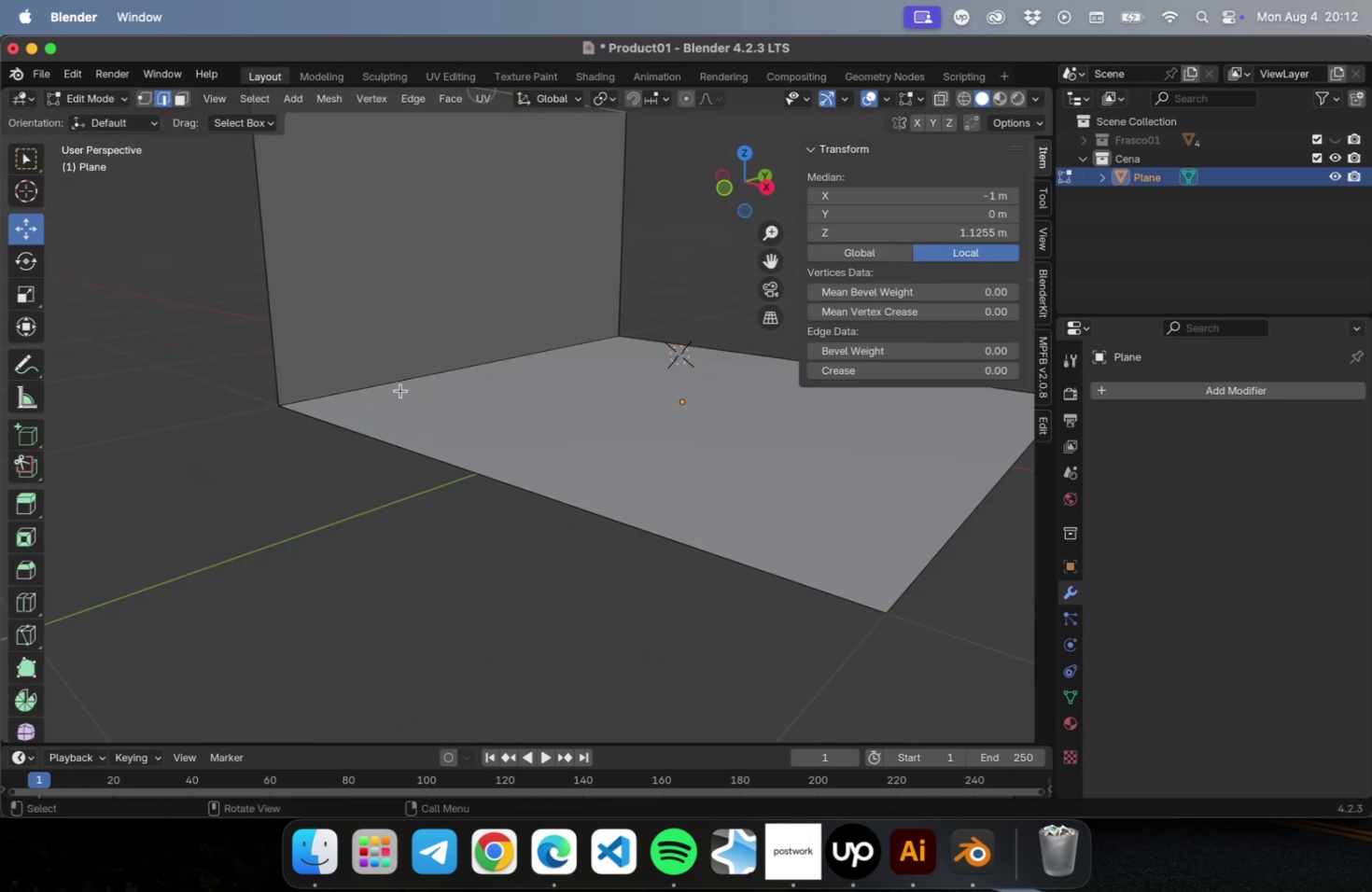 
left_click([392, 376])
 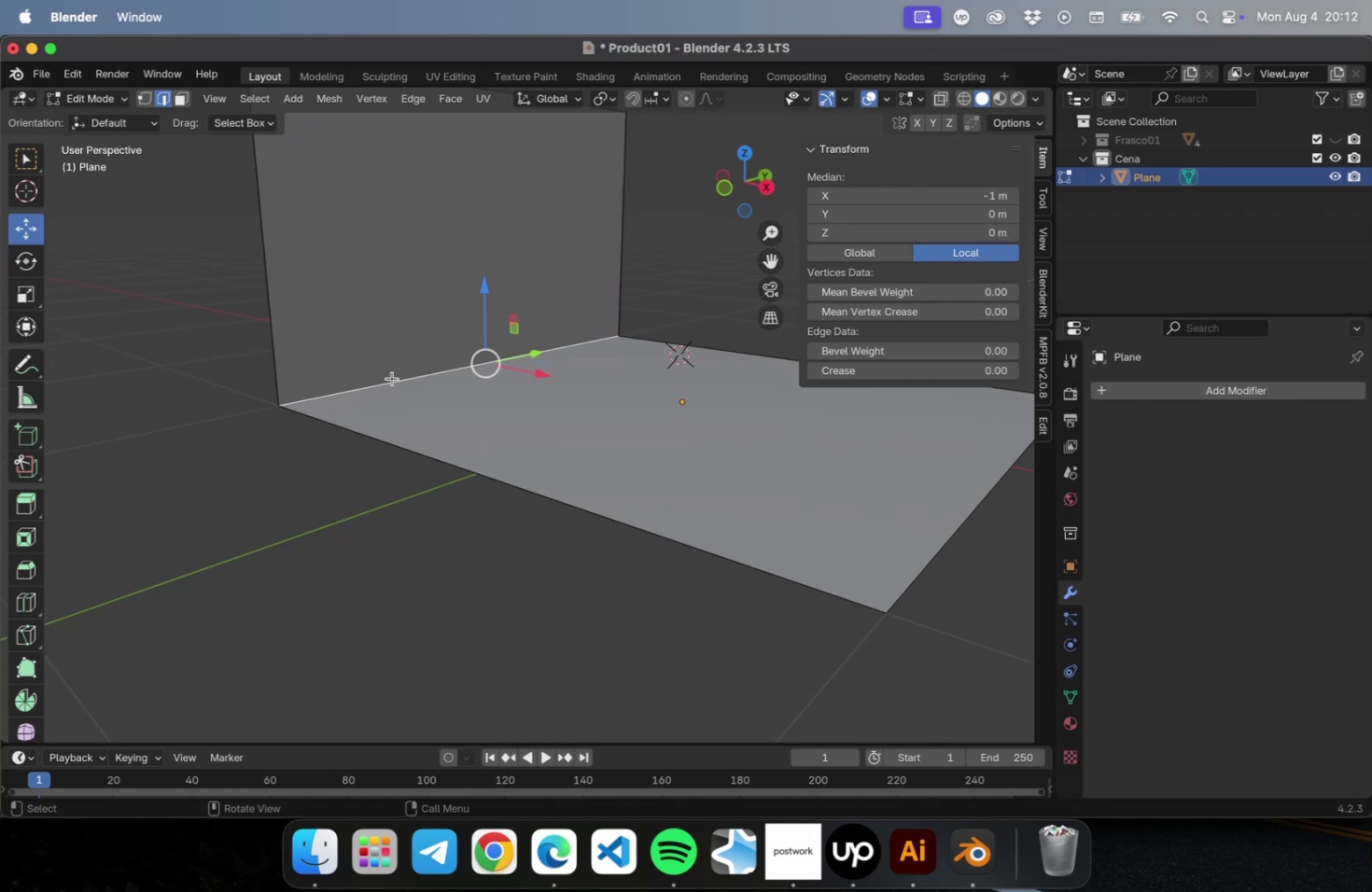 
key(Meta+CommandLeft)
 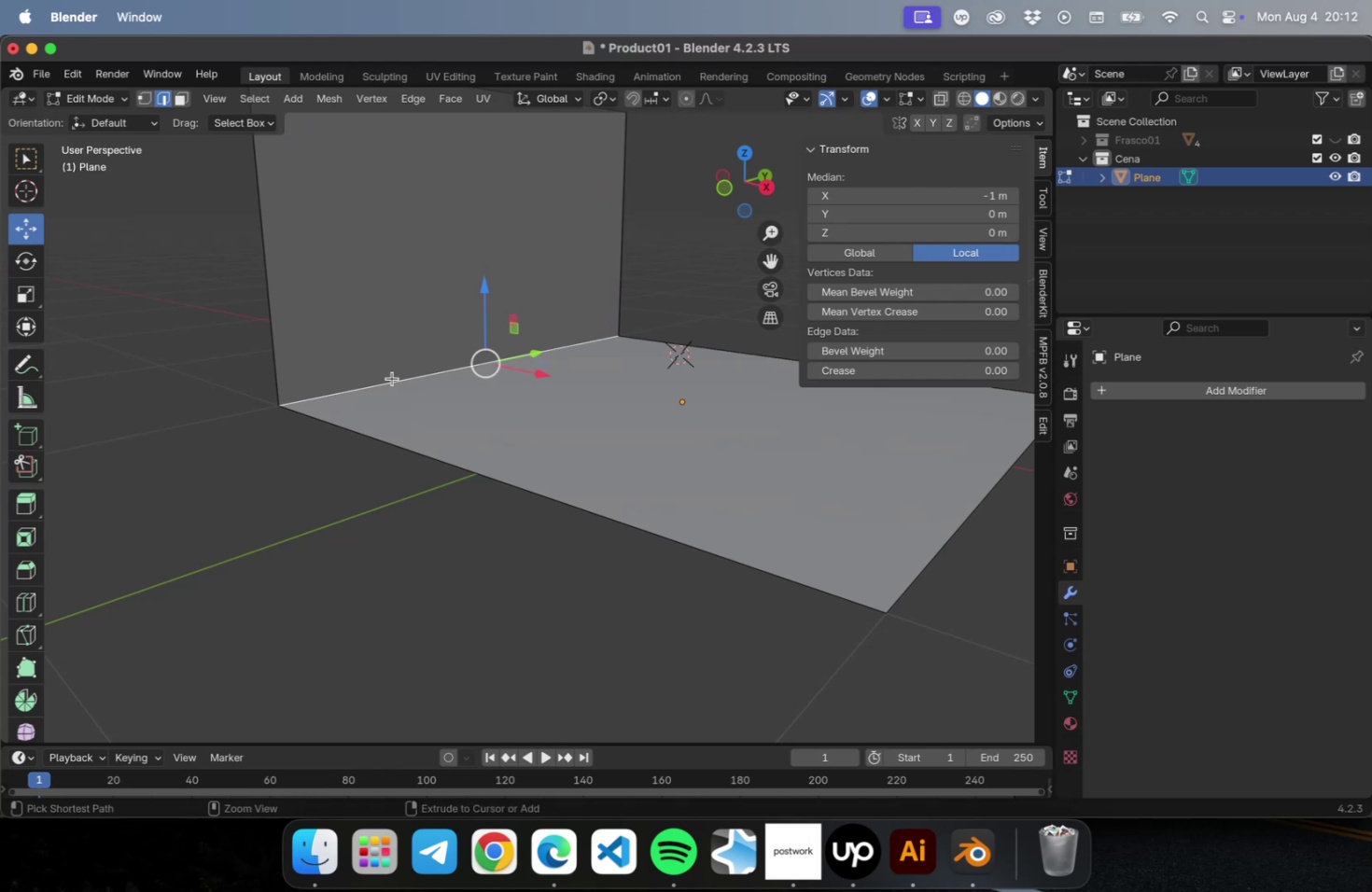 
key(Meta+B)
 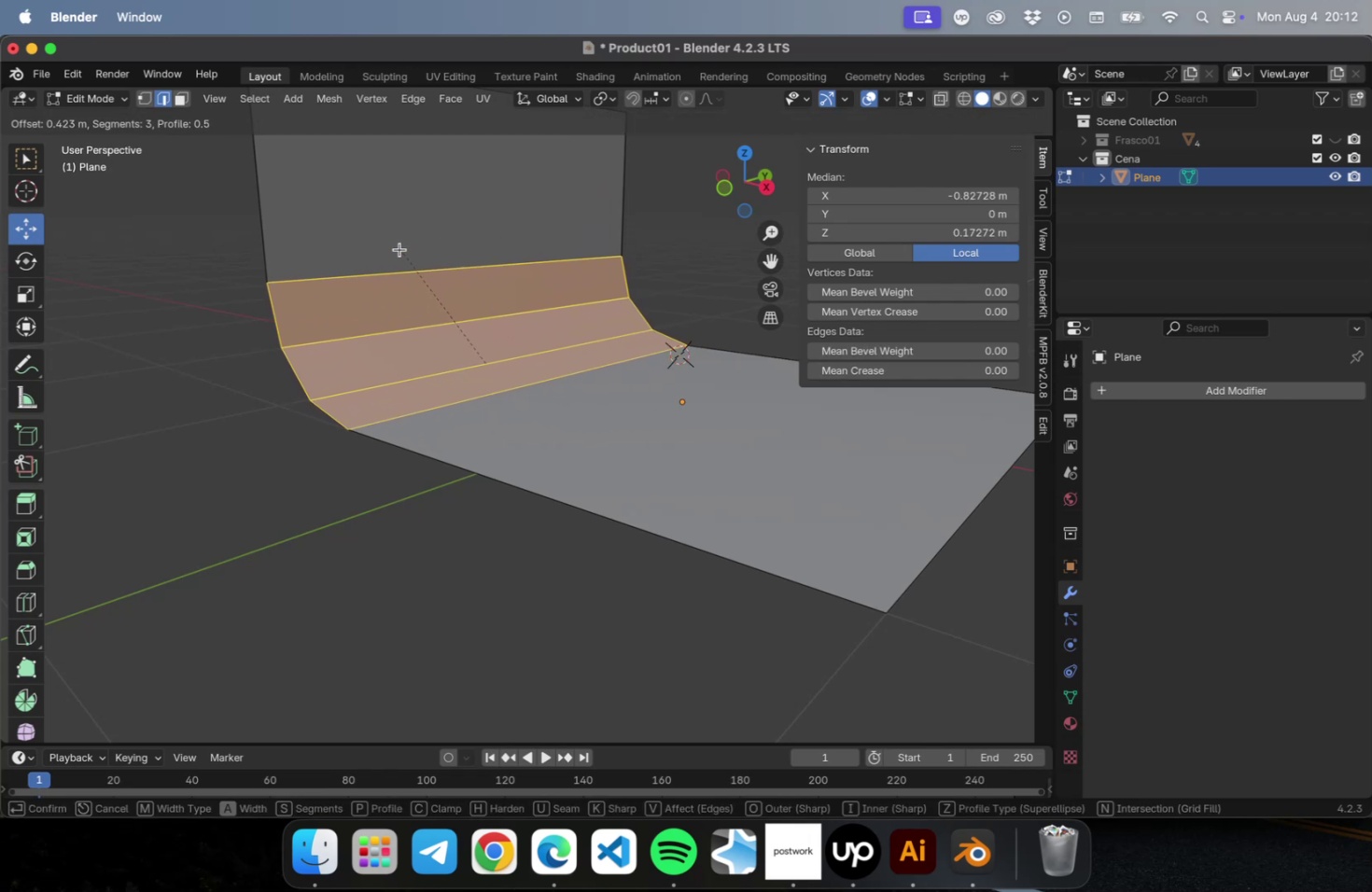 
left_click([399, 239])
 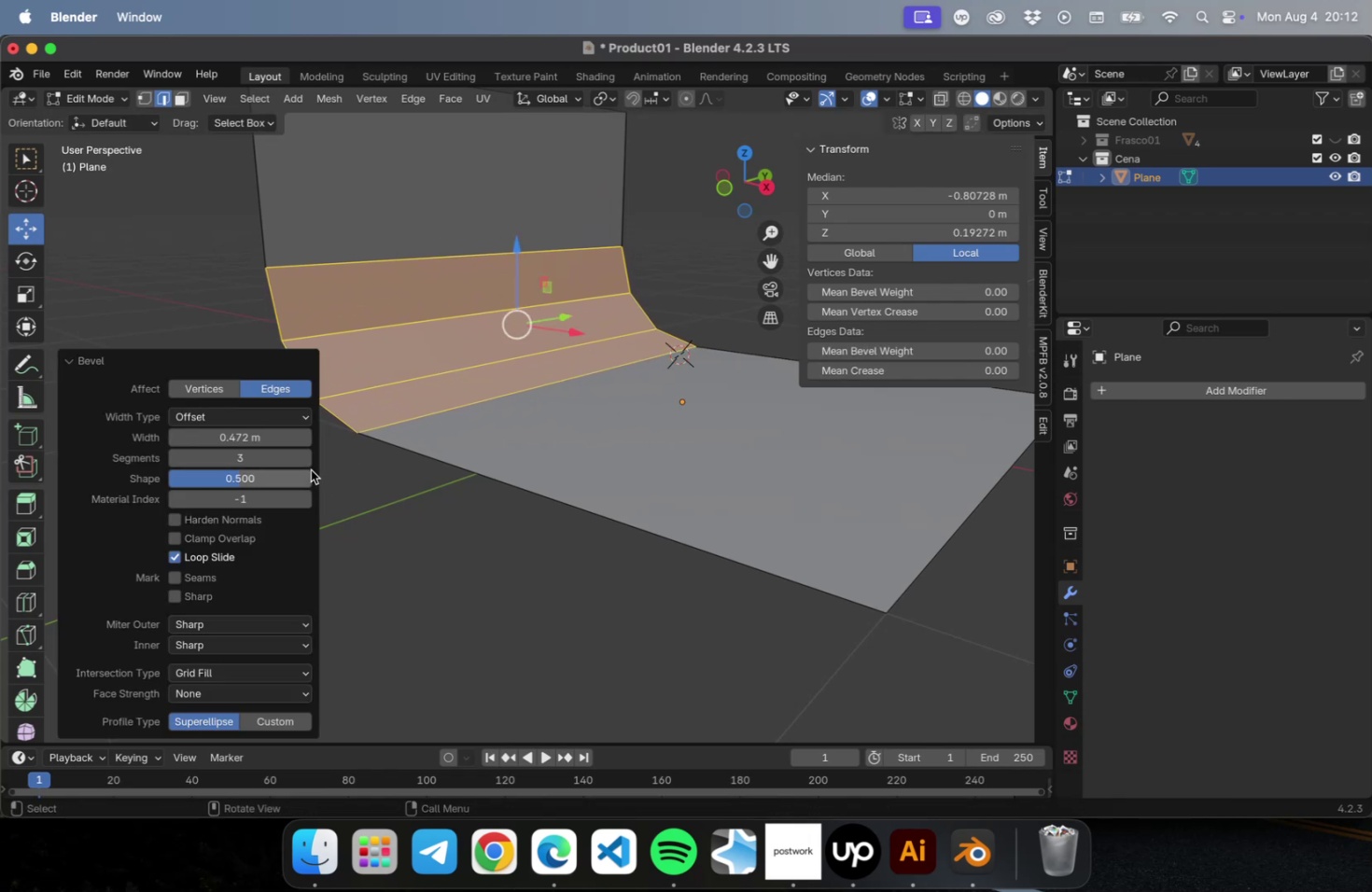 
double_click([307, 464])
 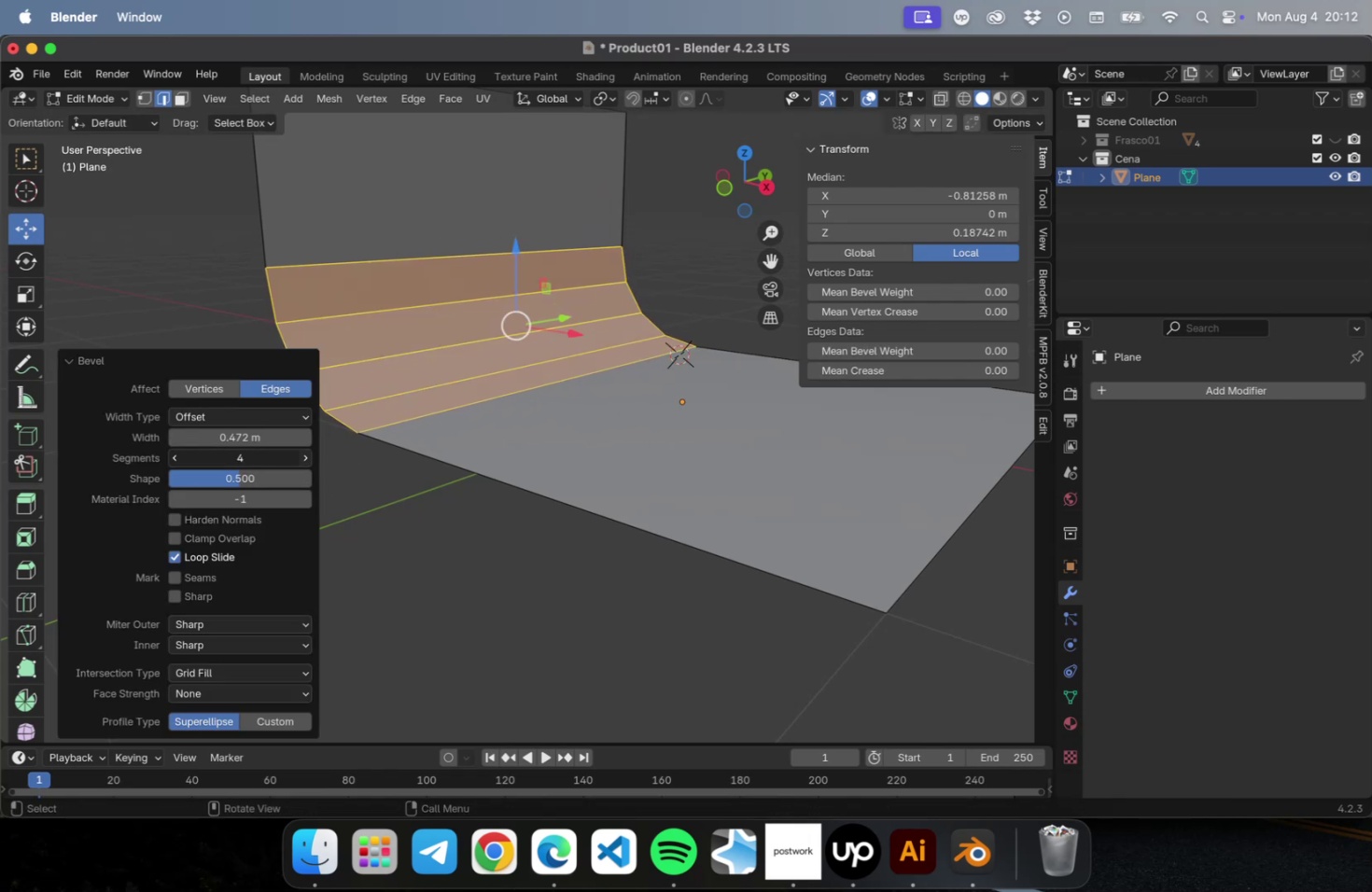 
triple_click([307, 465])
 